 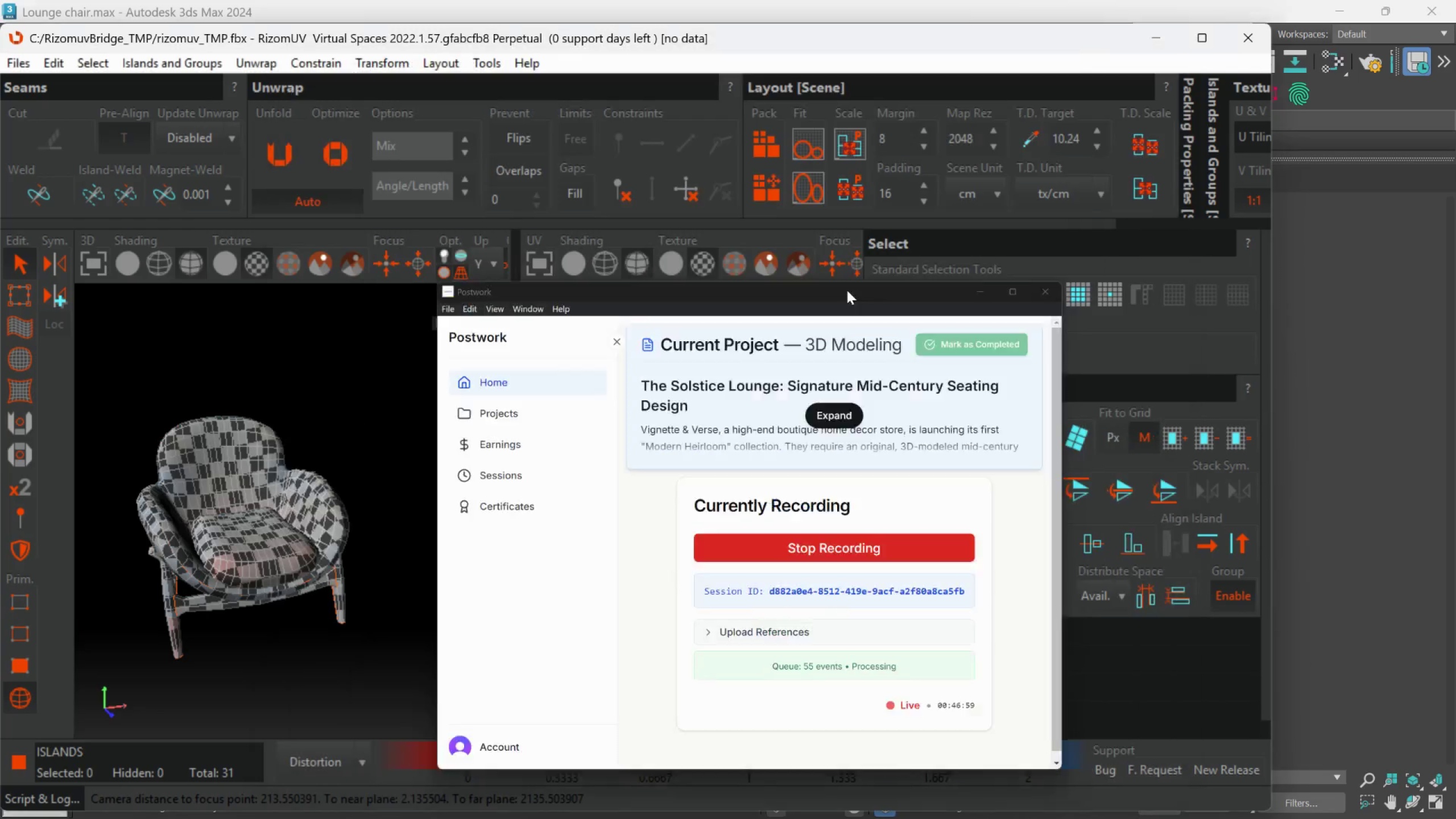 
scroll: coordinate [388, 522], scroll_direction: down, amount: 3.0
 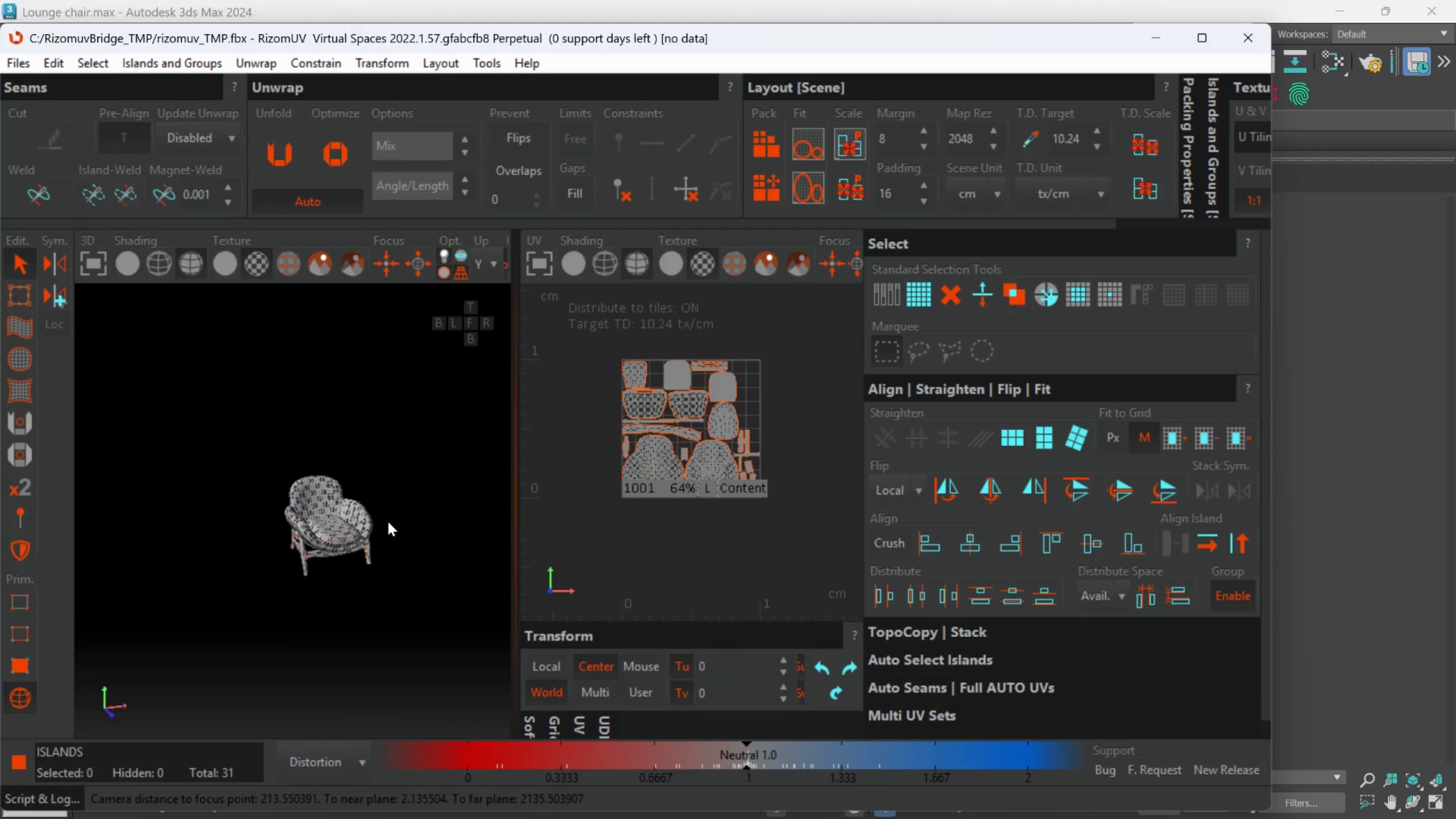 
hold_key(key=AltLeft, duration=1.51)
 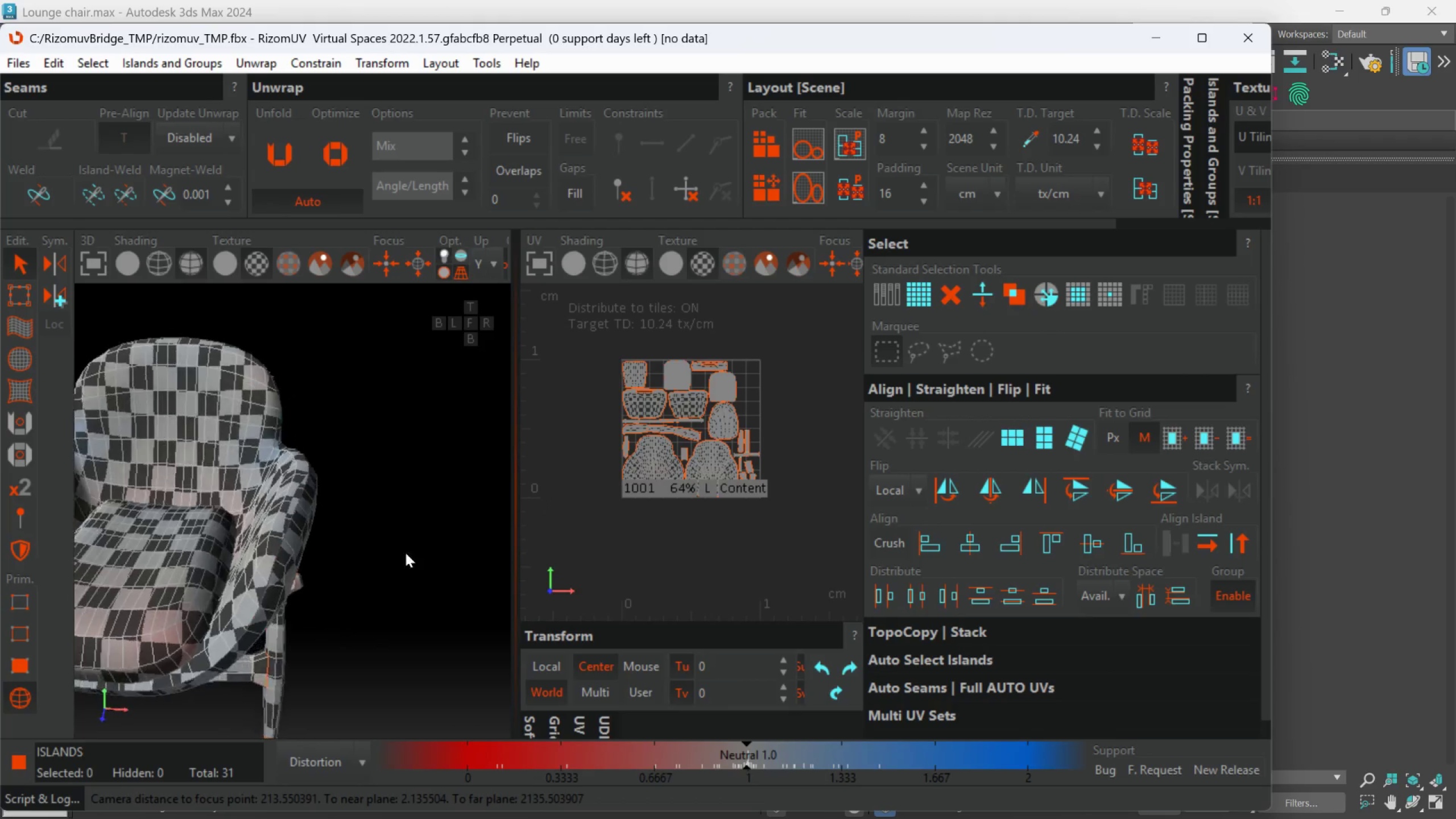 
scroll: coordinate [394, 532], scroll_direction: up, amount: 3.0
 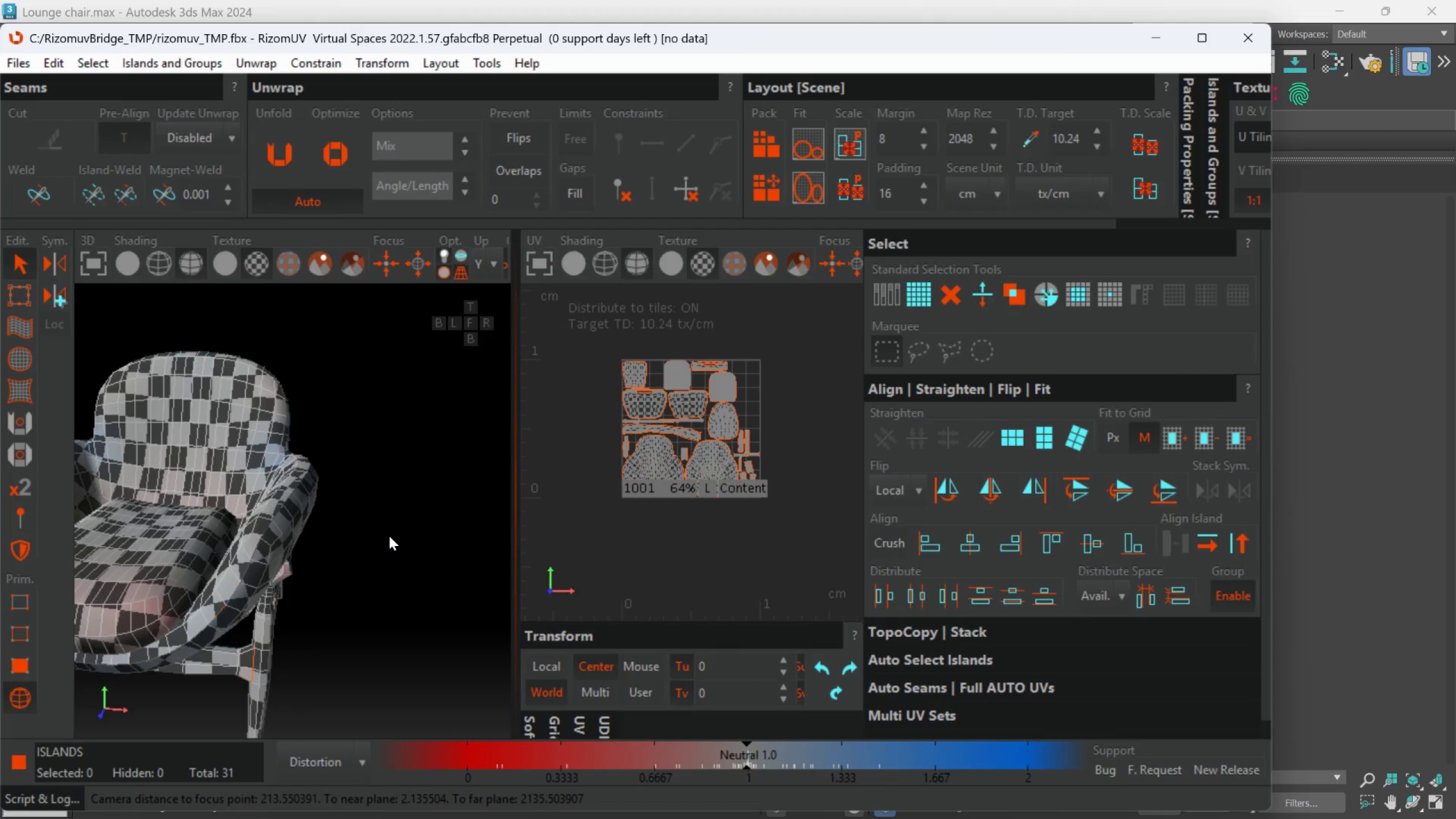 
hold_key(key=AltLeft, duration=0.92)
 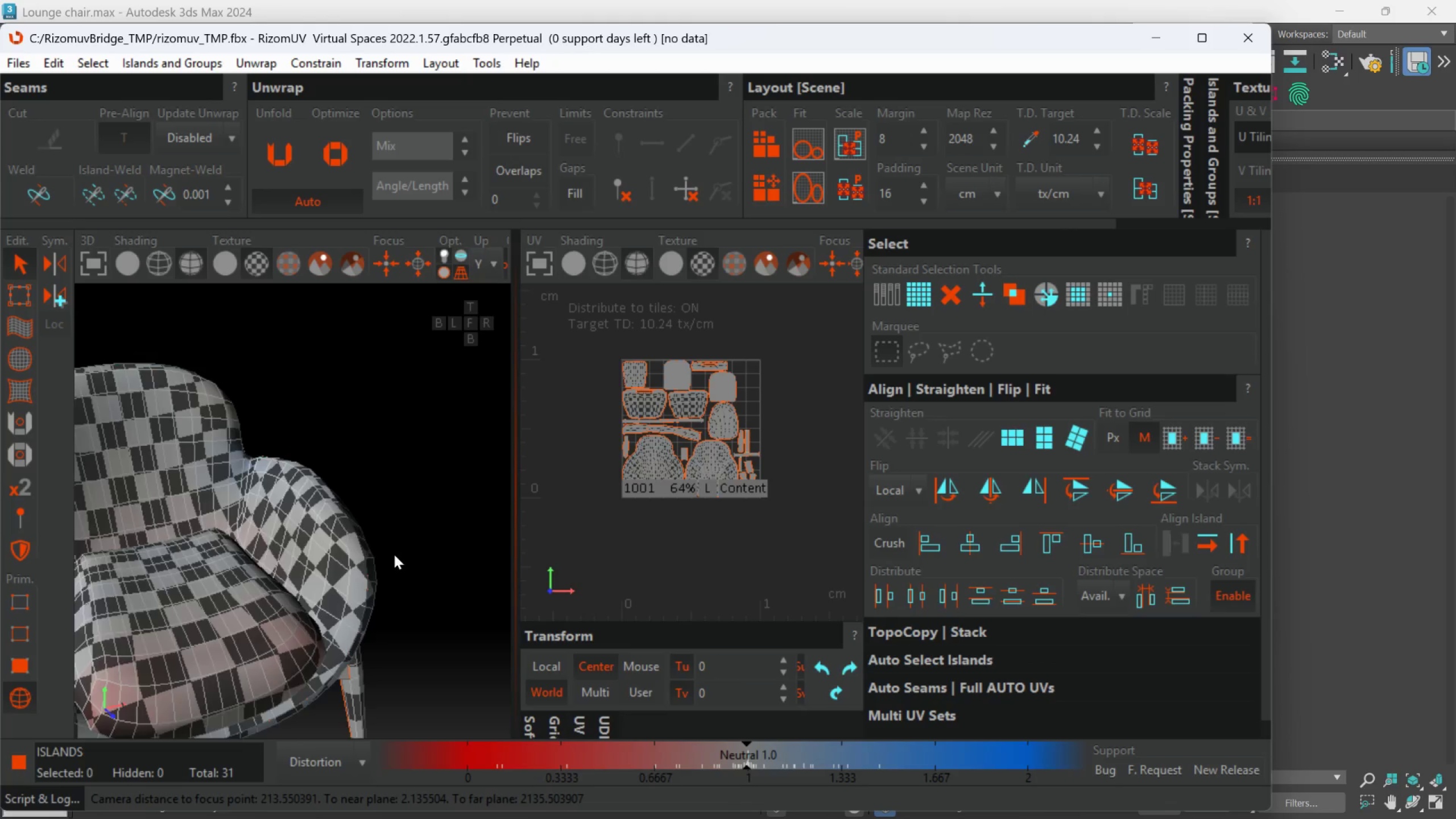 
hold_key(key=AltLeft, duration=0.47)
 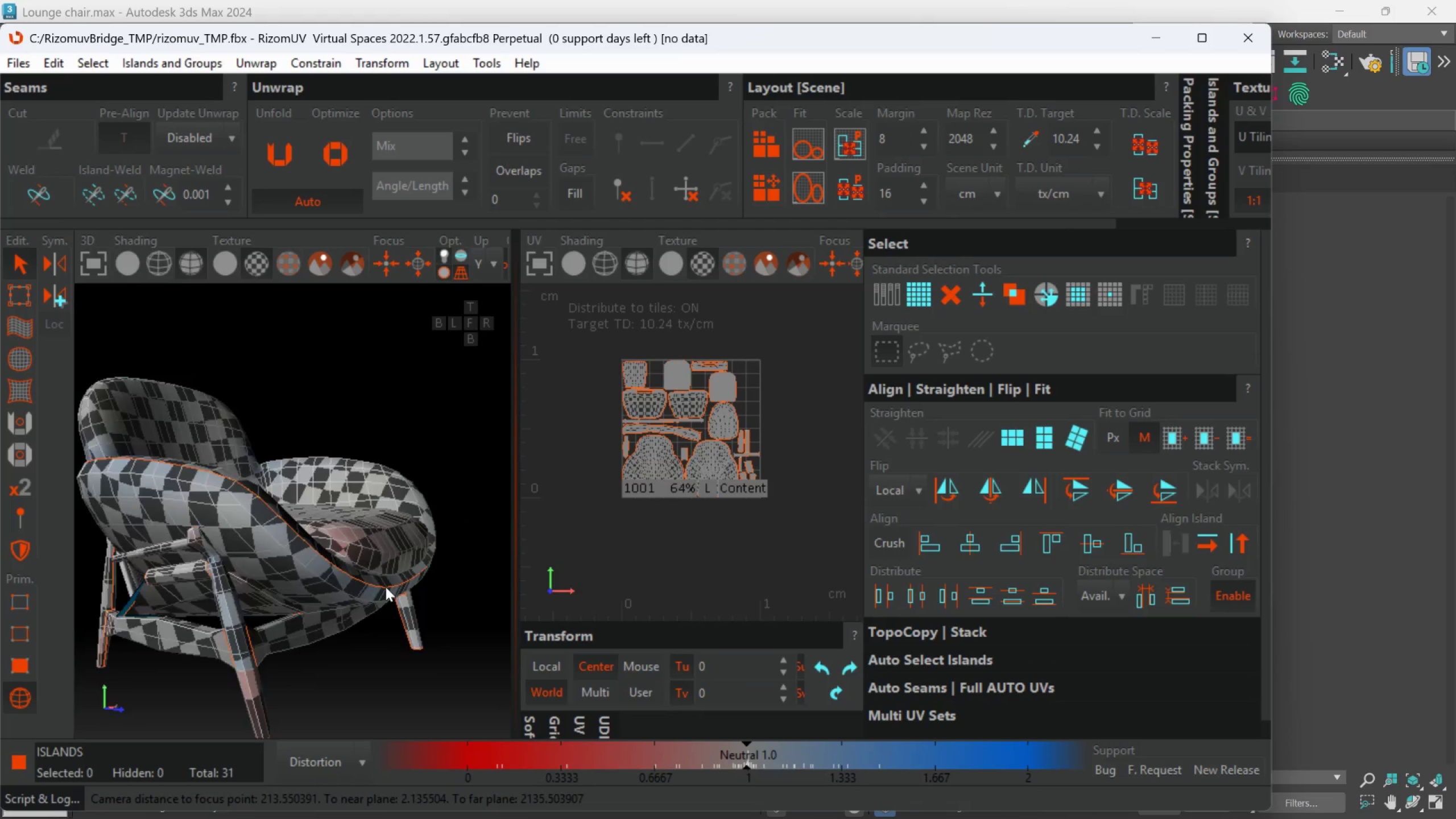 
scroll: coordinate [394, 555], scroll_direction: down, amount: 2.0
 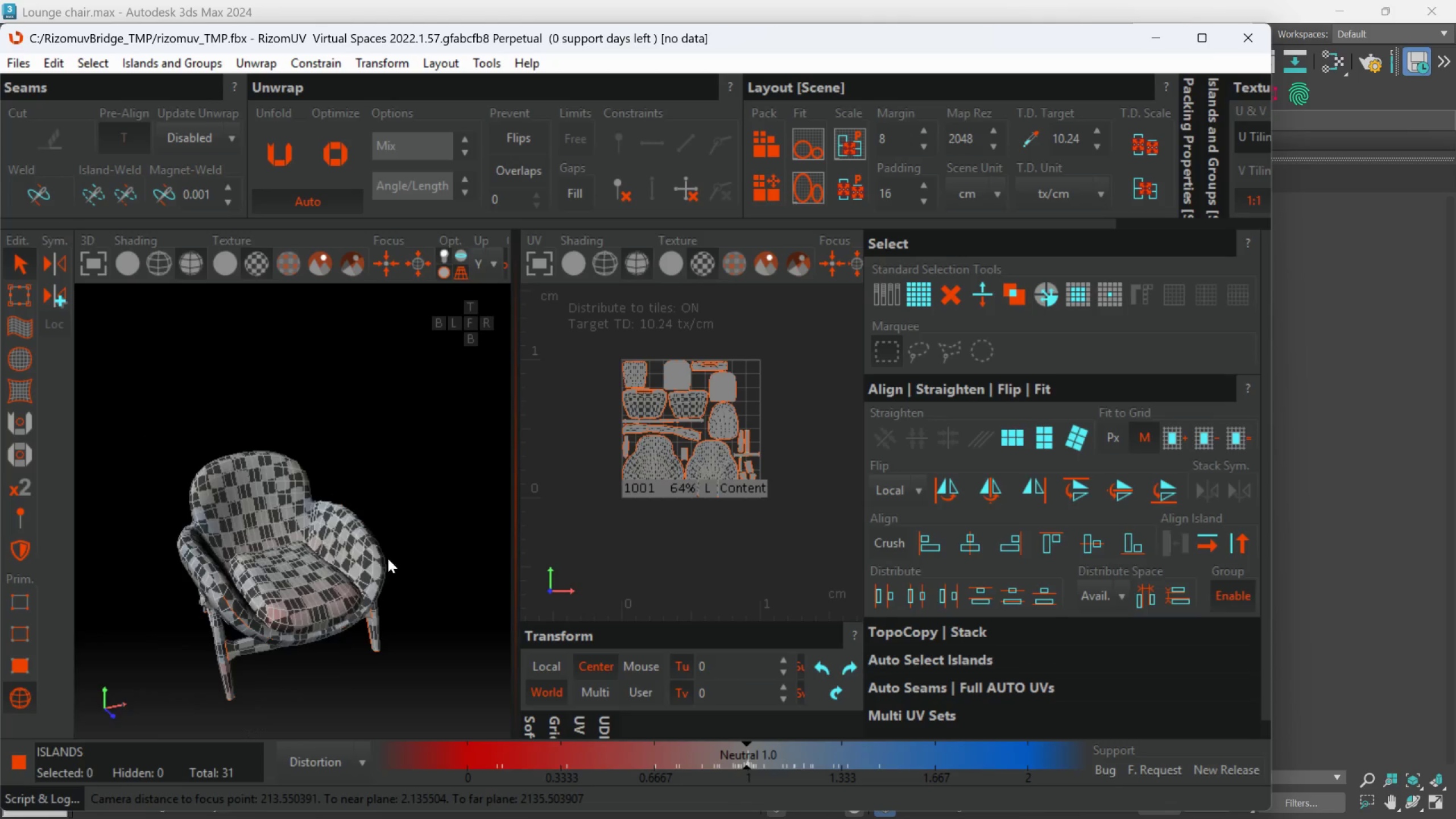 
hold_key(key=AltLeft, duration=0.47)
scroll: coordinate [383, 586], scroll_direction: up, amount: 1.0
 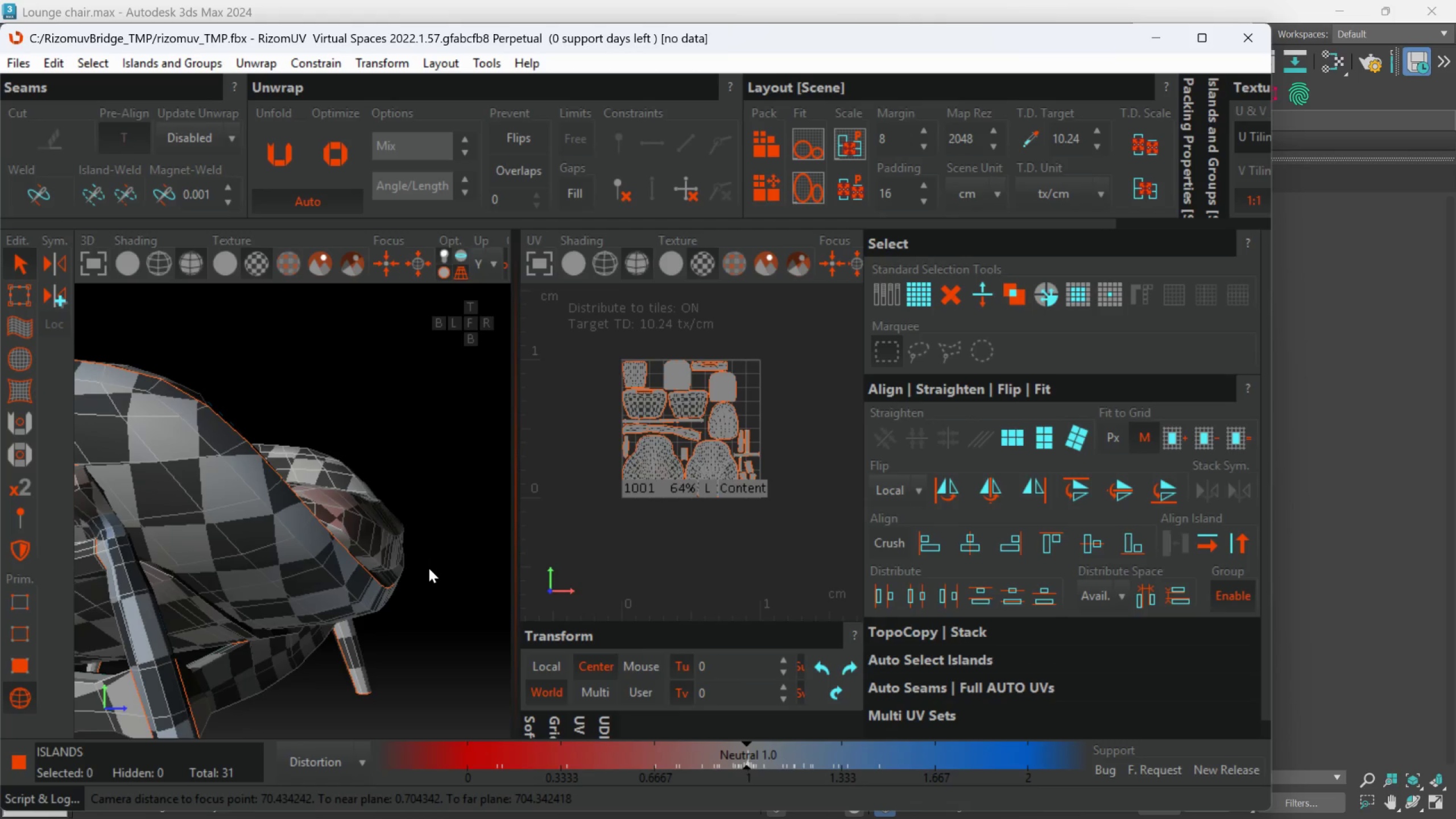 
key(Control+S)
 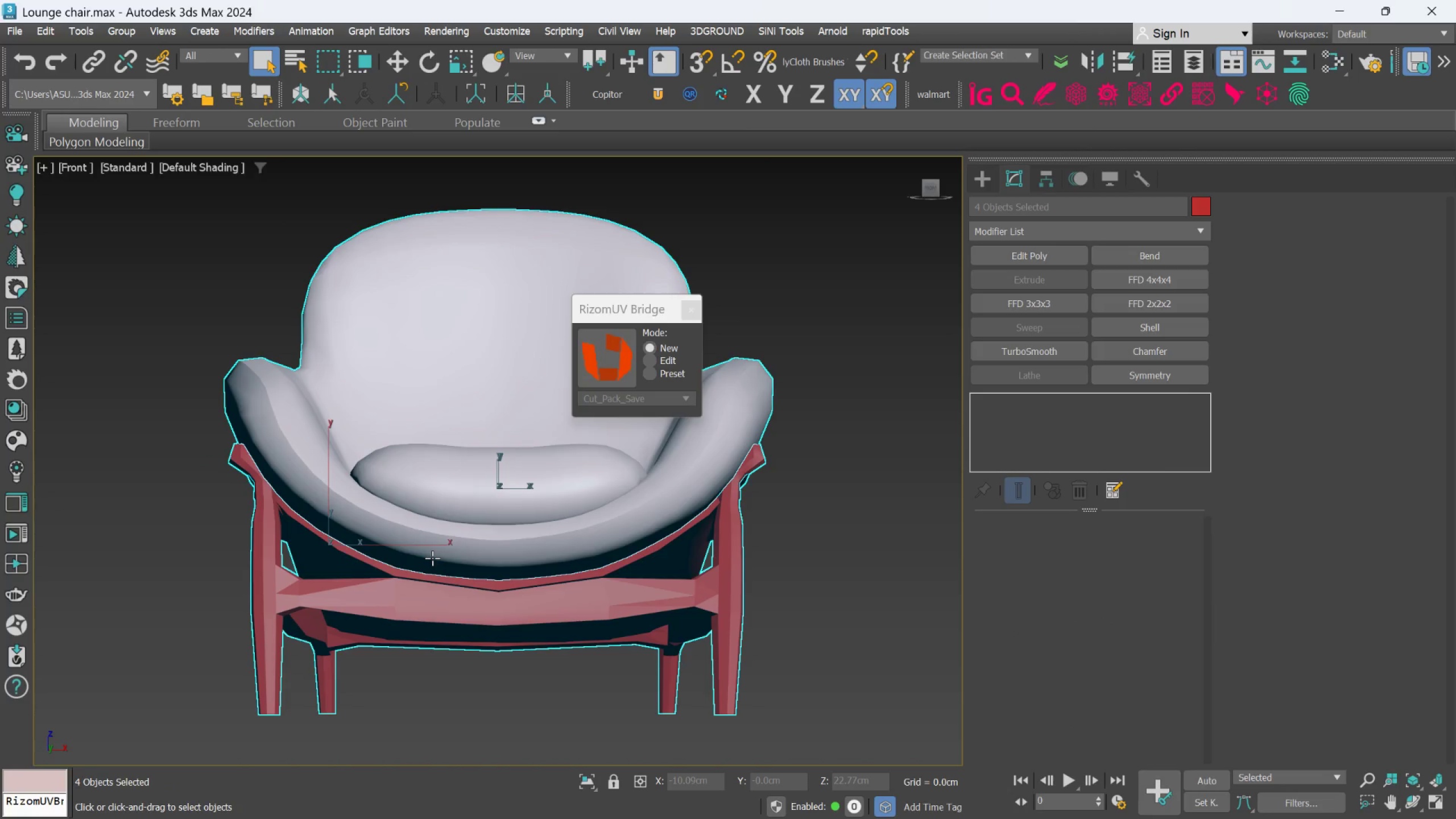 
left_click([783, 521])
 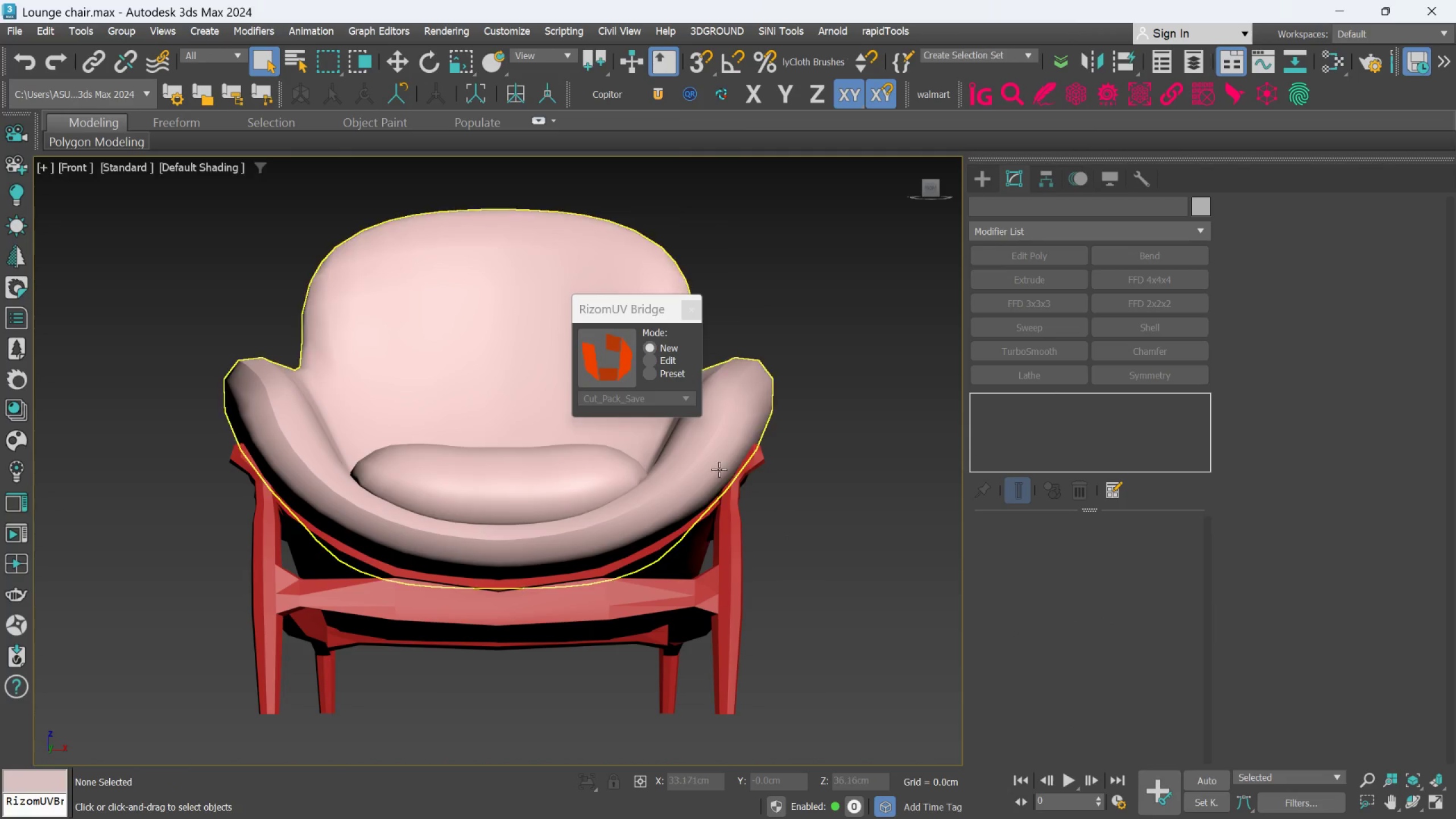 
left_click([717, 467])
 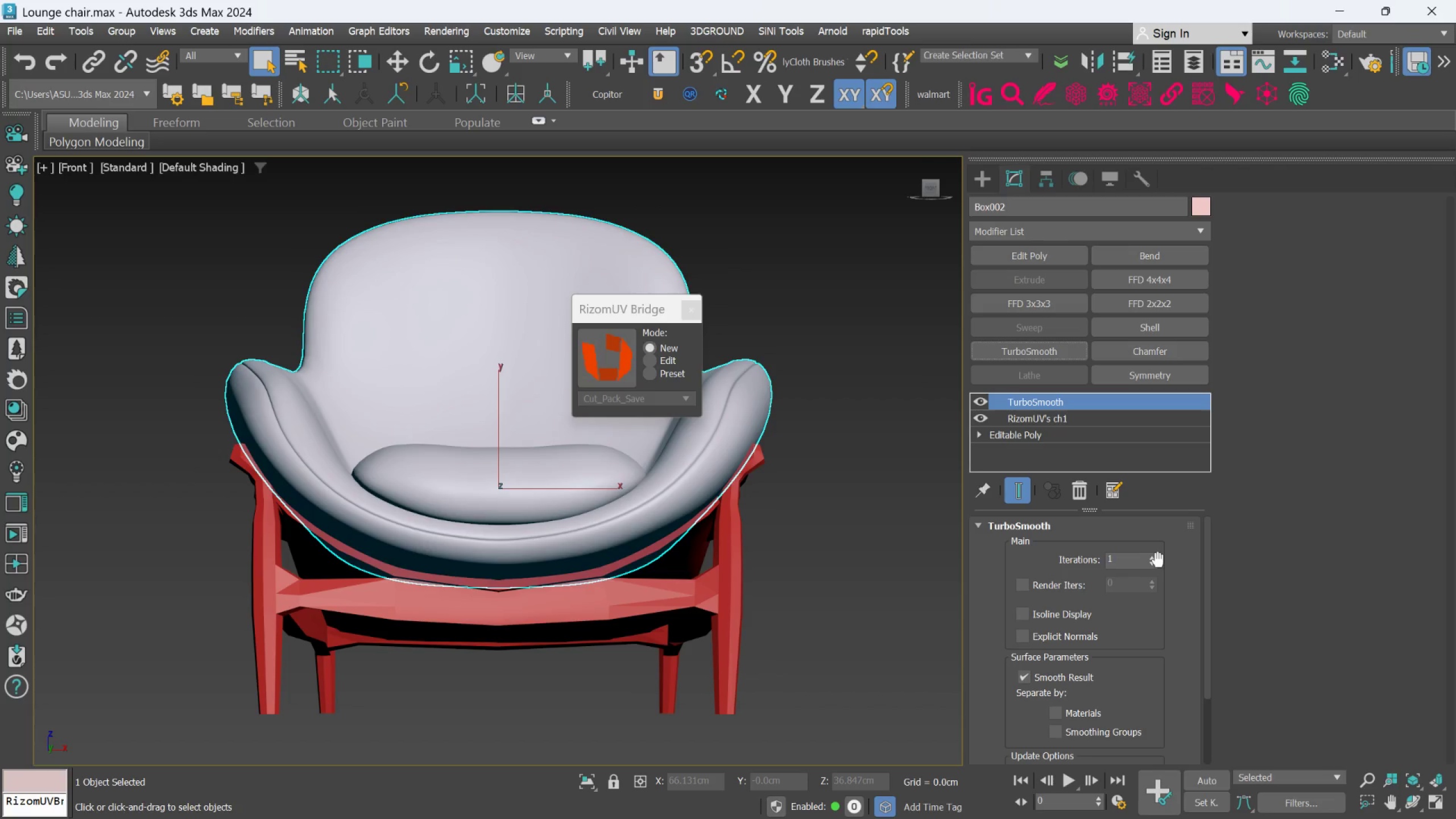 
left_click([1150, 554])
 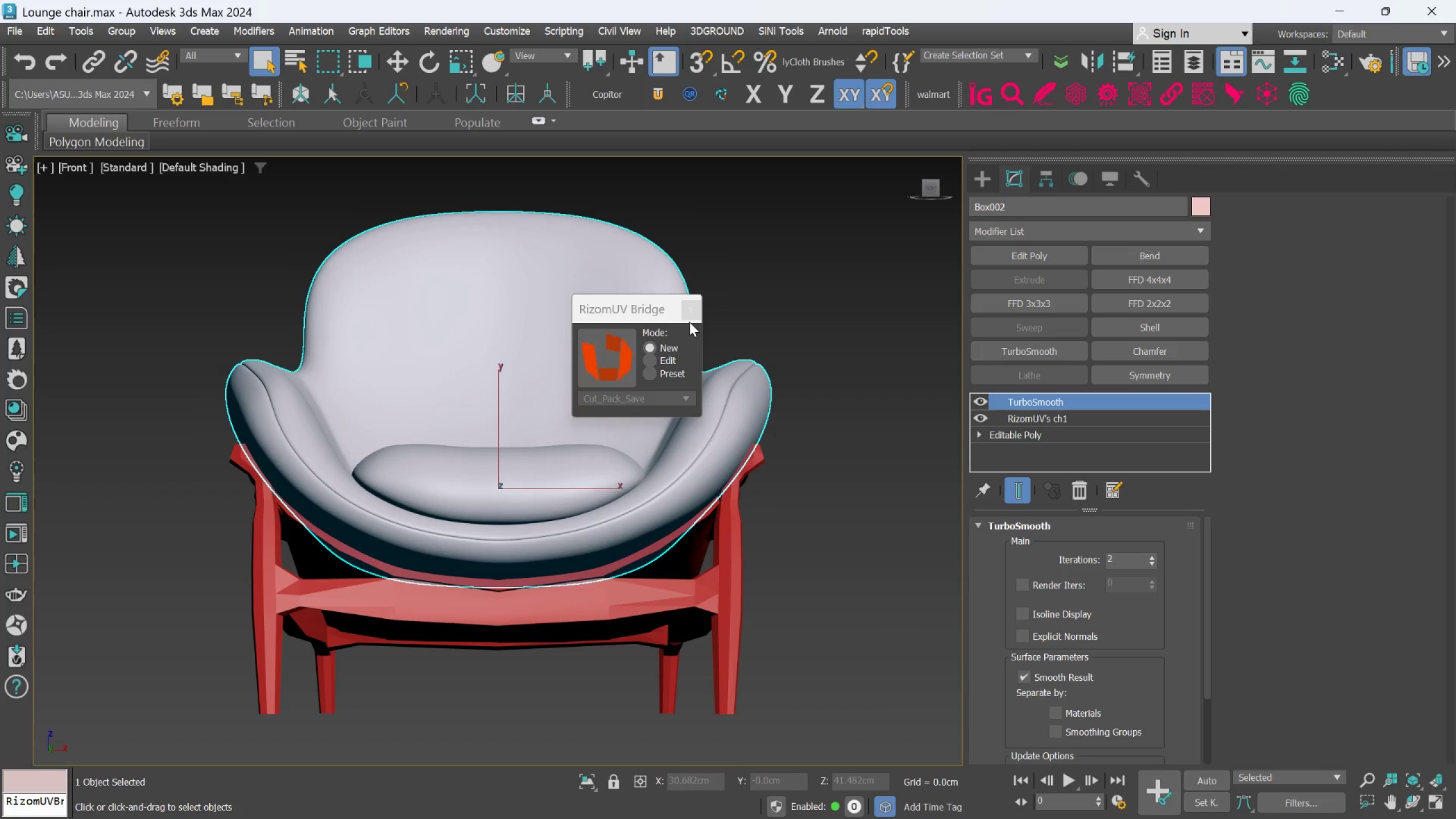 
left_click([689, 315])
 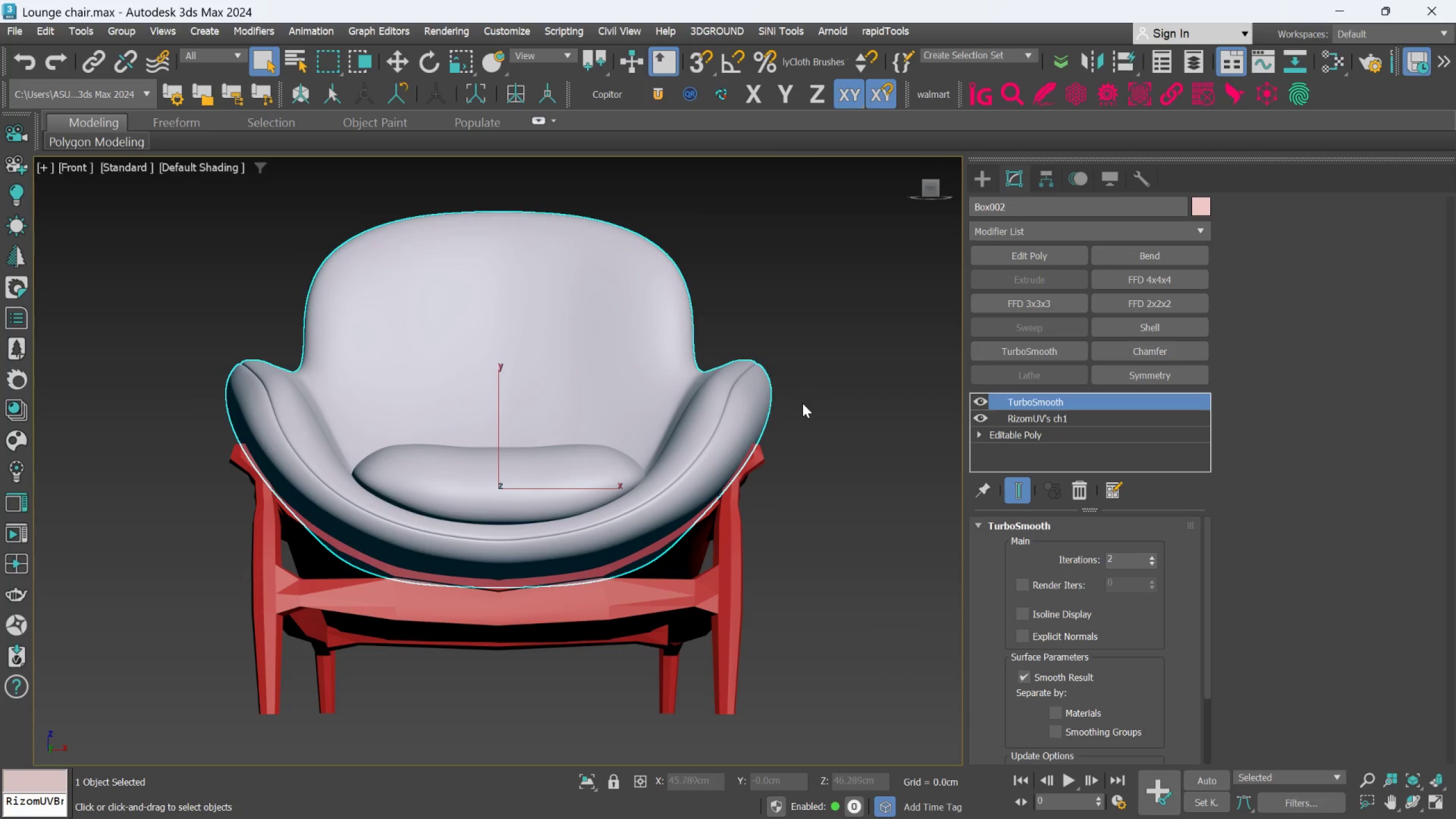 
hold_key(key=AltLeft, duration=0.86)
 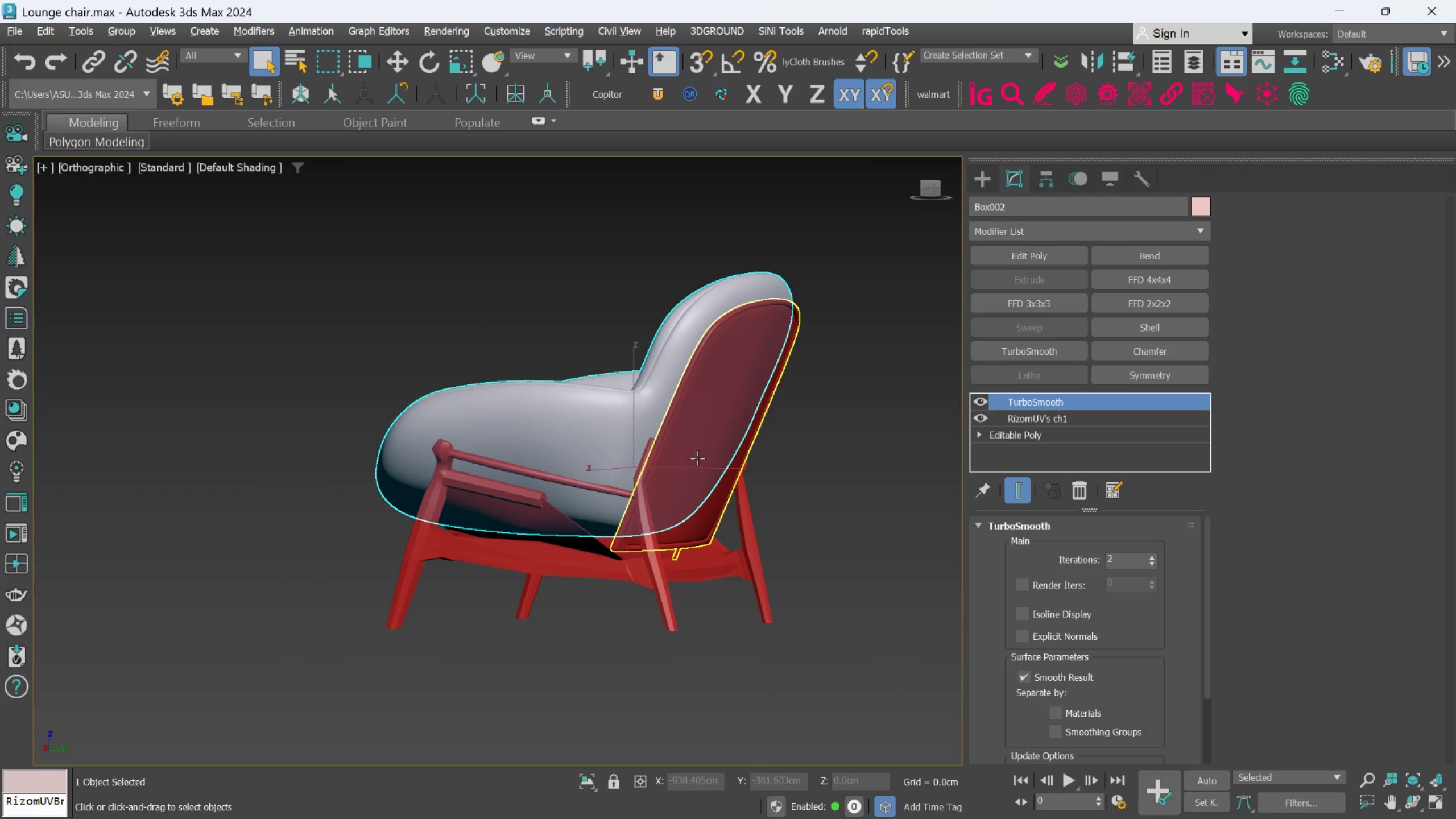 
scroll: coordinate [803, 412], scroll_direction: down, amount: 1.0
 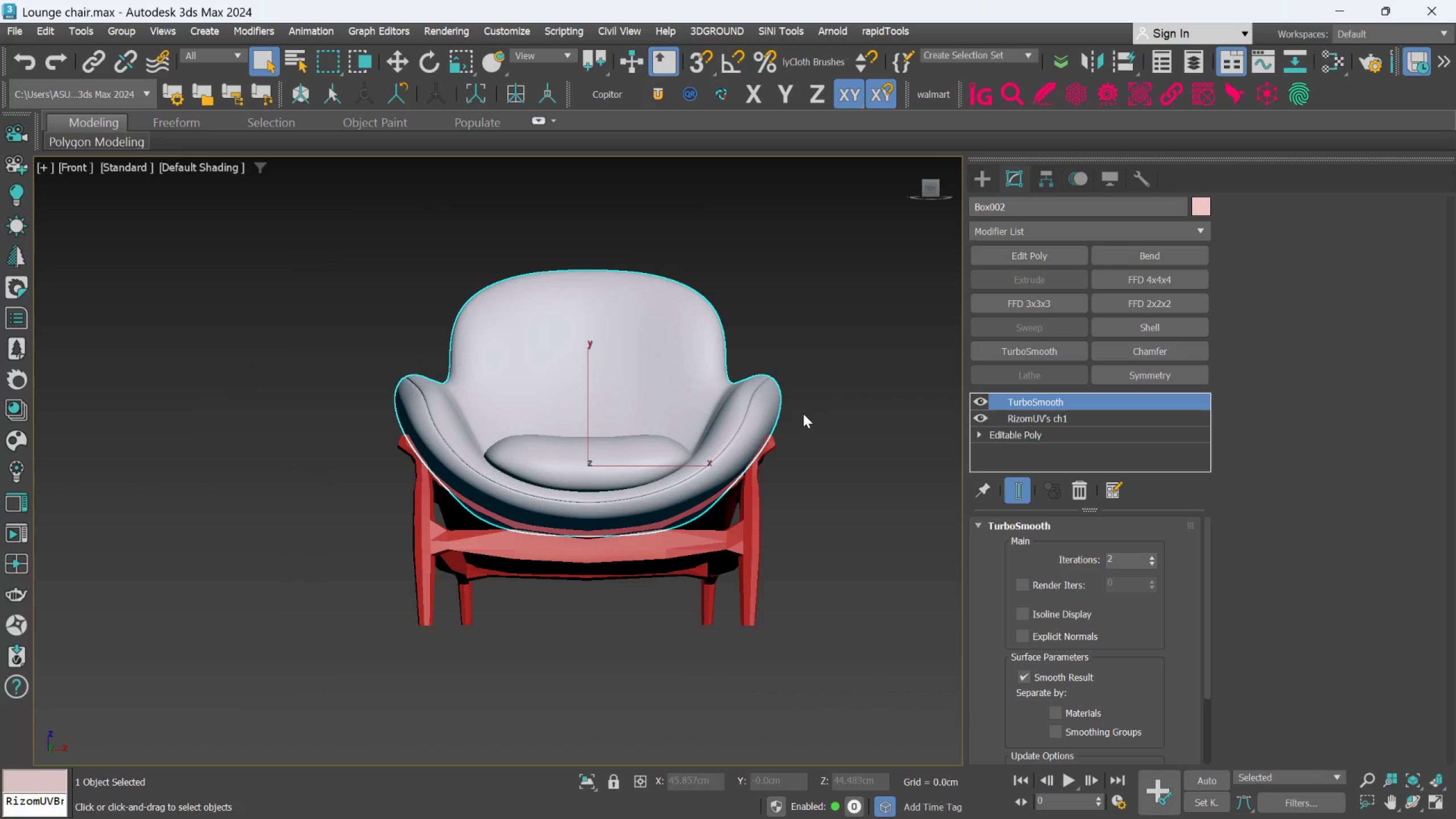 
scroll: coordinate [694, 466], scroll_direction: up, amount: 1.0
 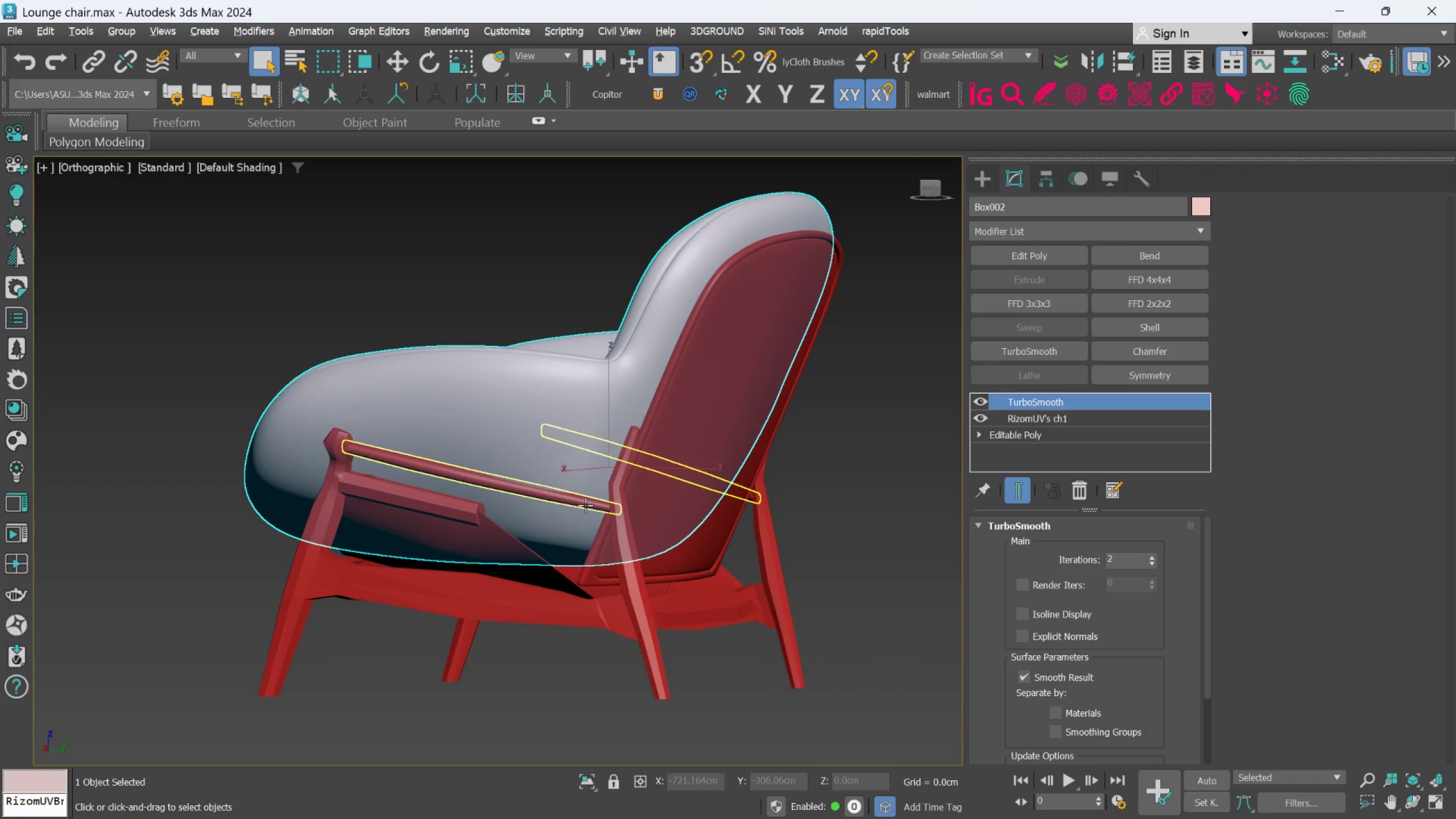 
left_click([585, 504])
 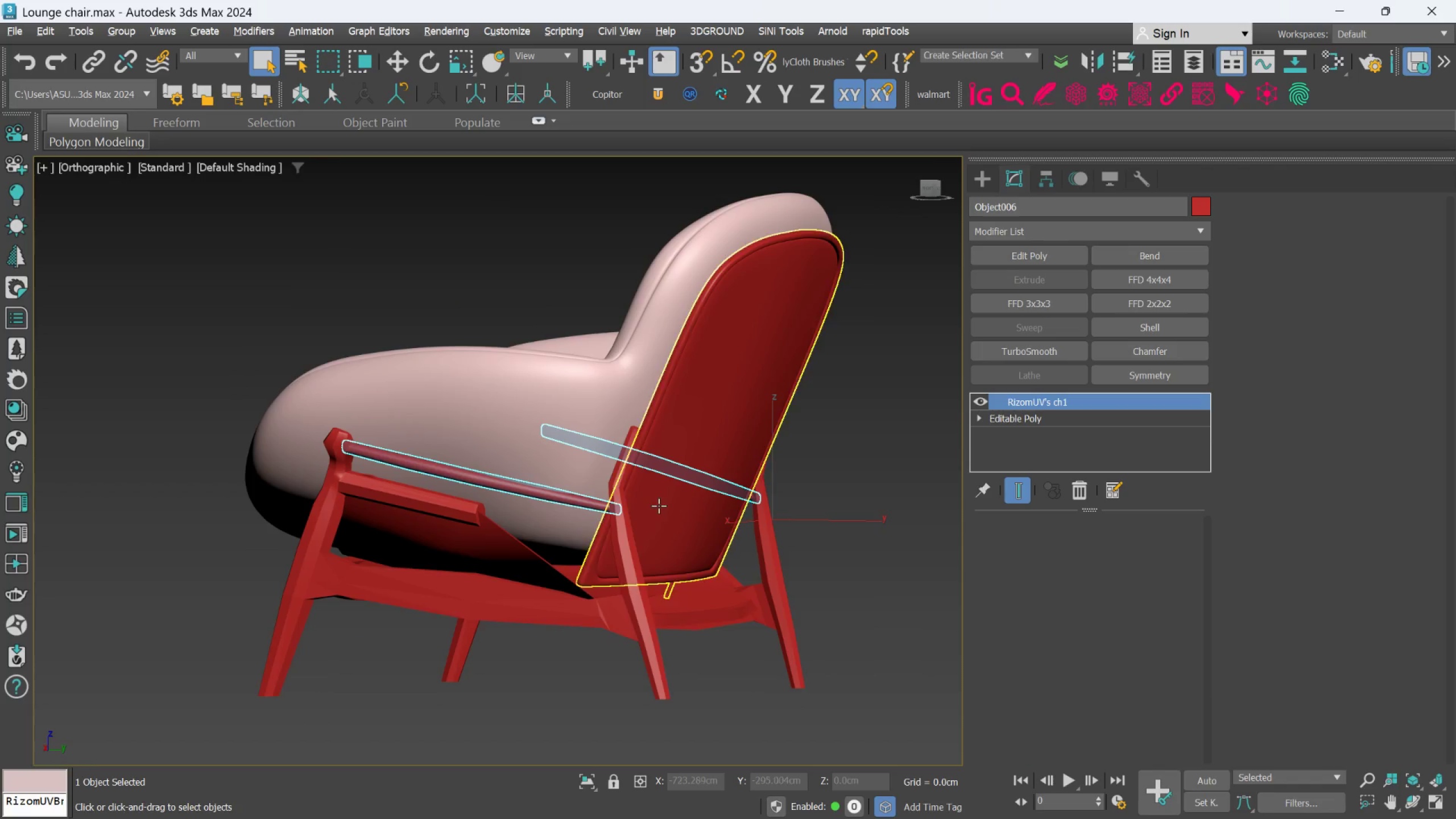 
hold_key(key=AltLeft, duration=0.56)
 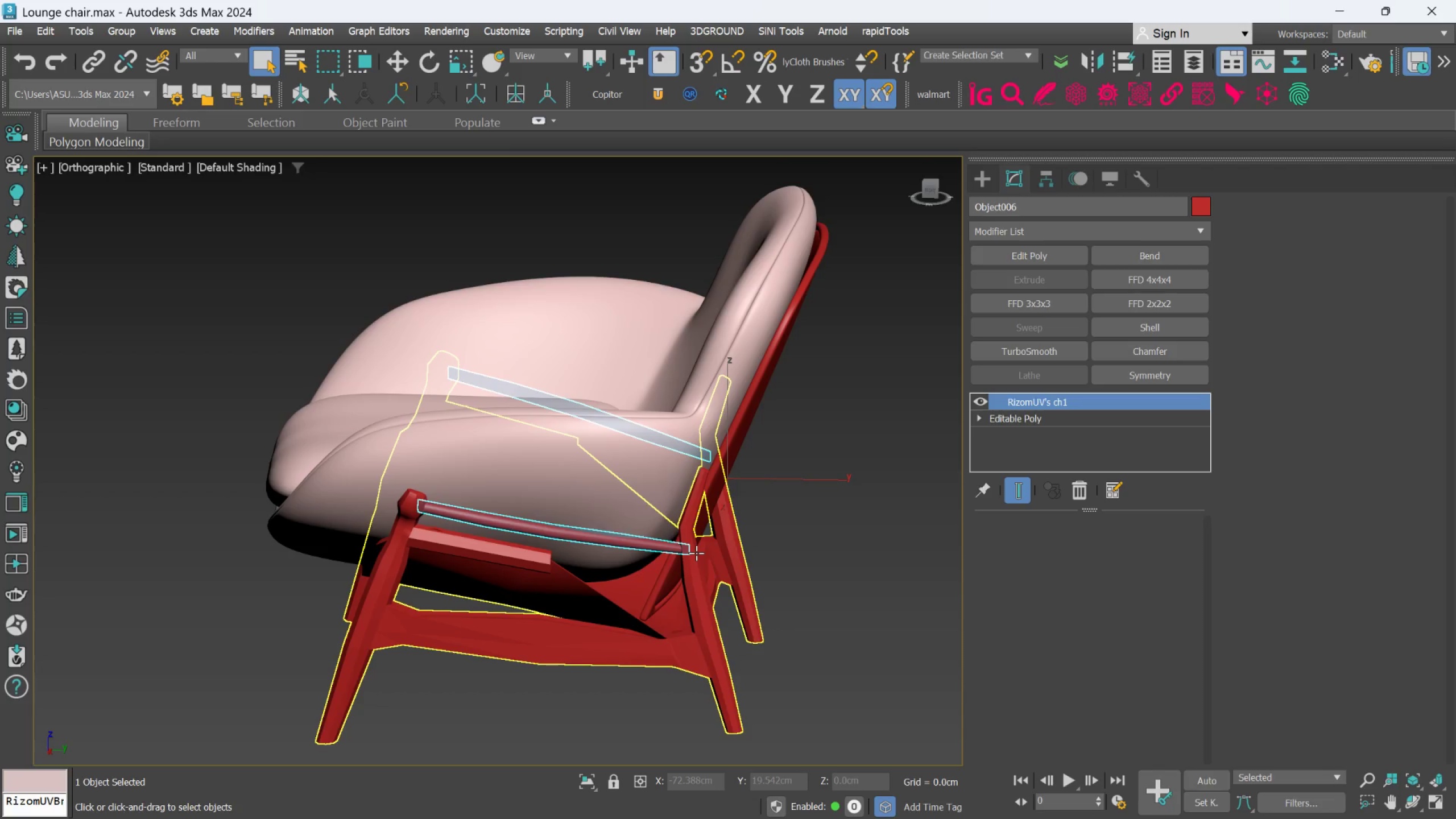 
left_click([696, 553])
 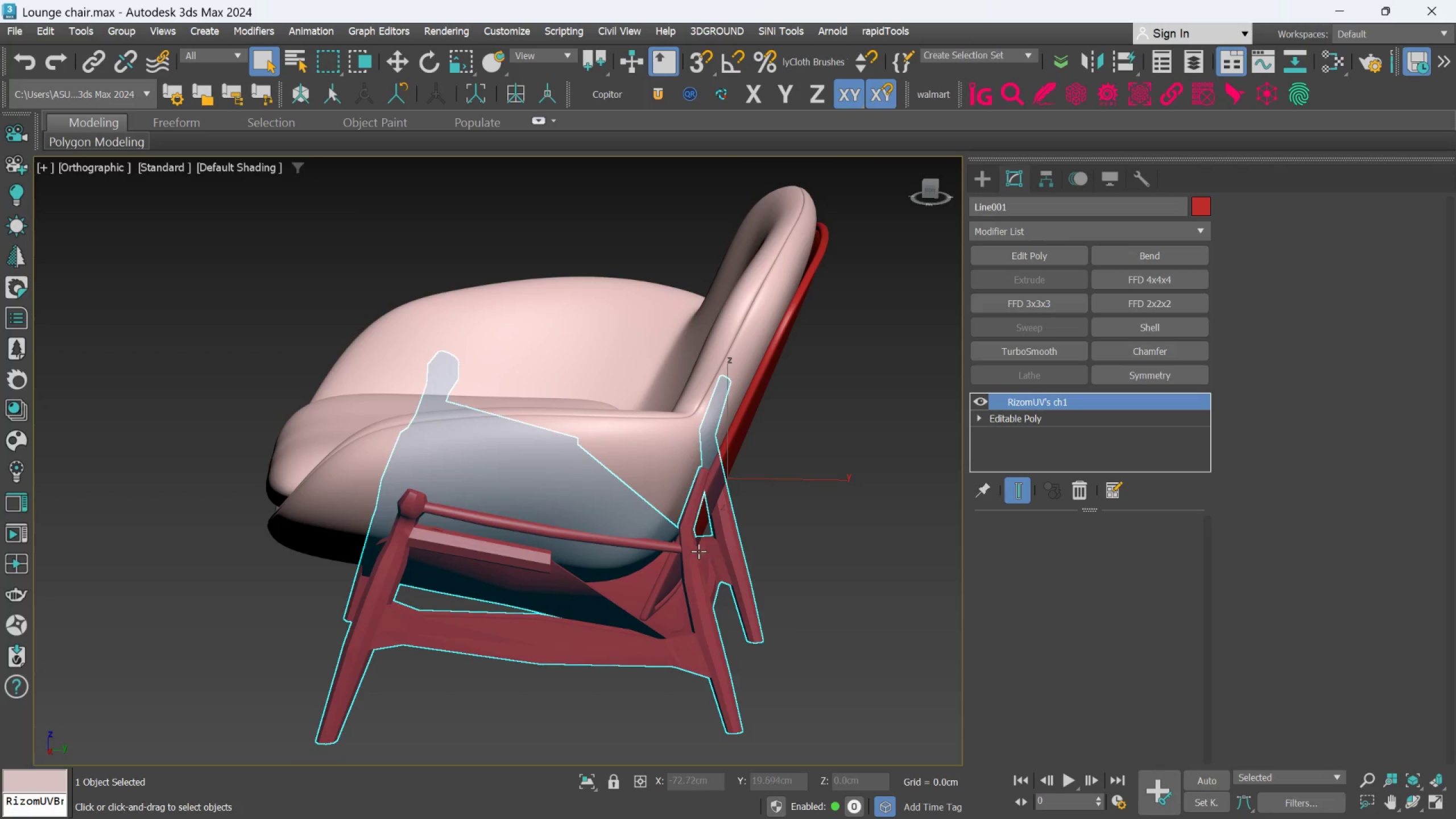 
hold_key(key=AltLeft, duration=0.86)
 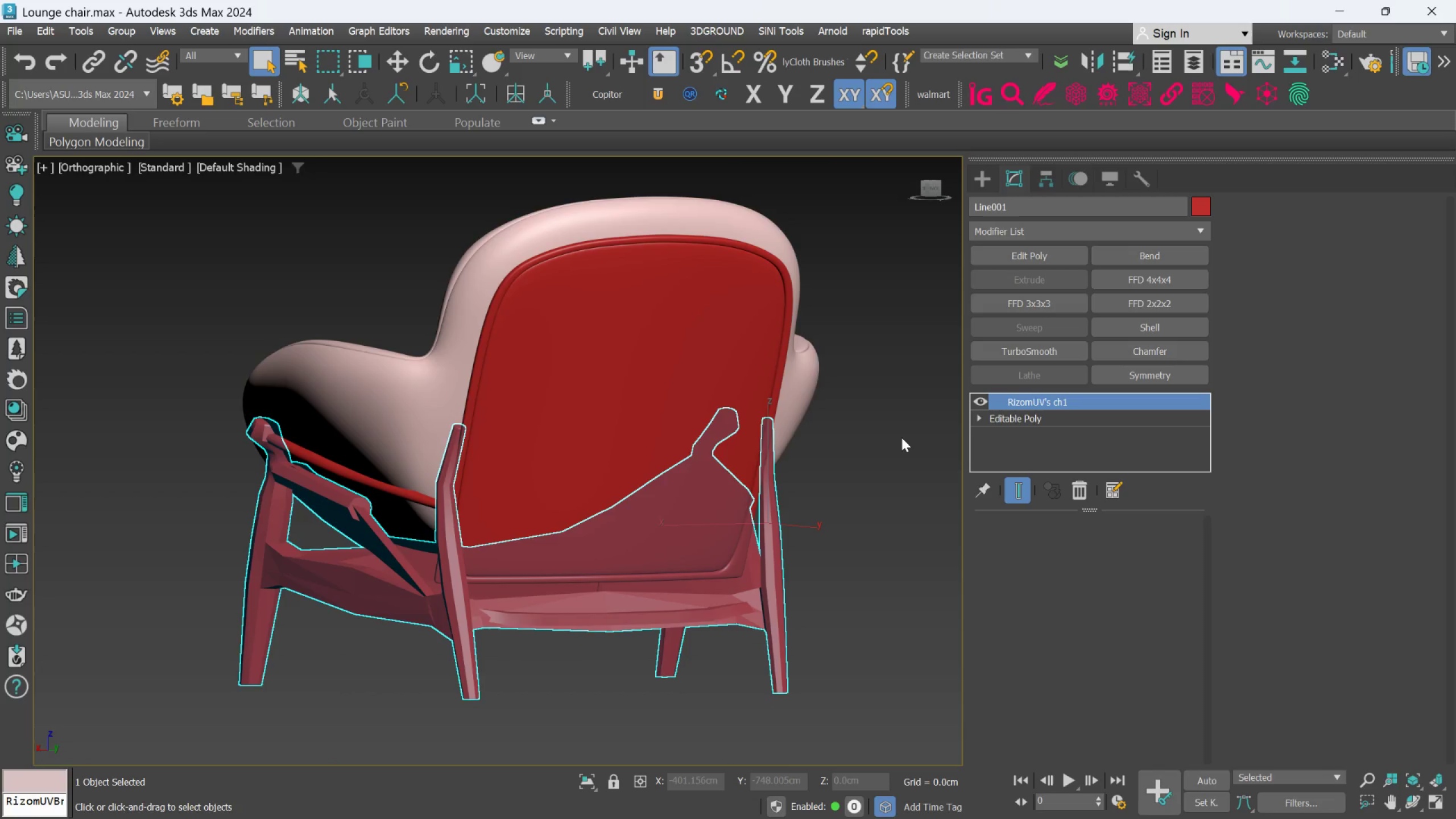 
left_click([988, 349])
 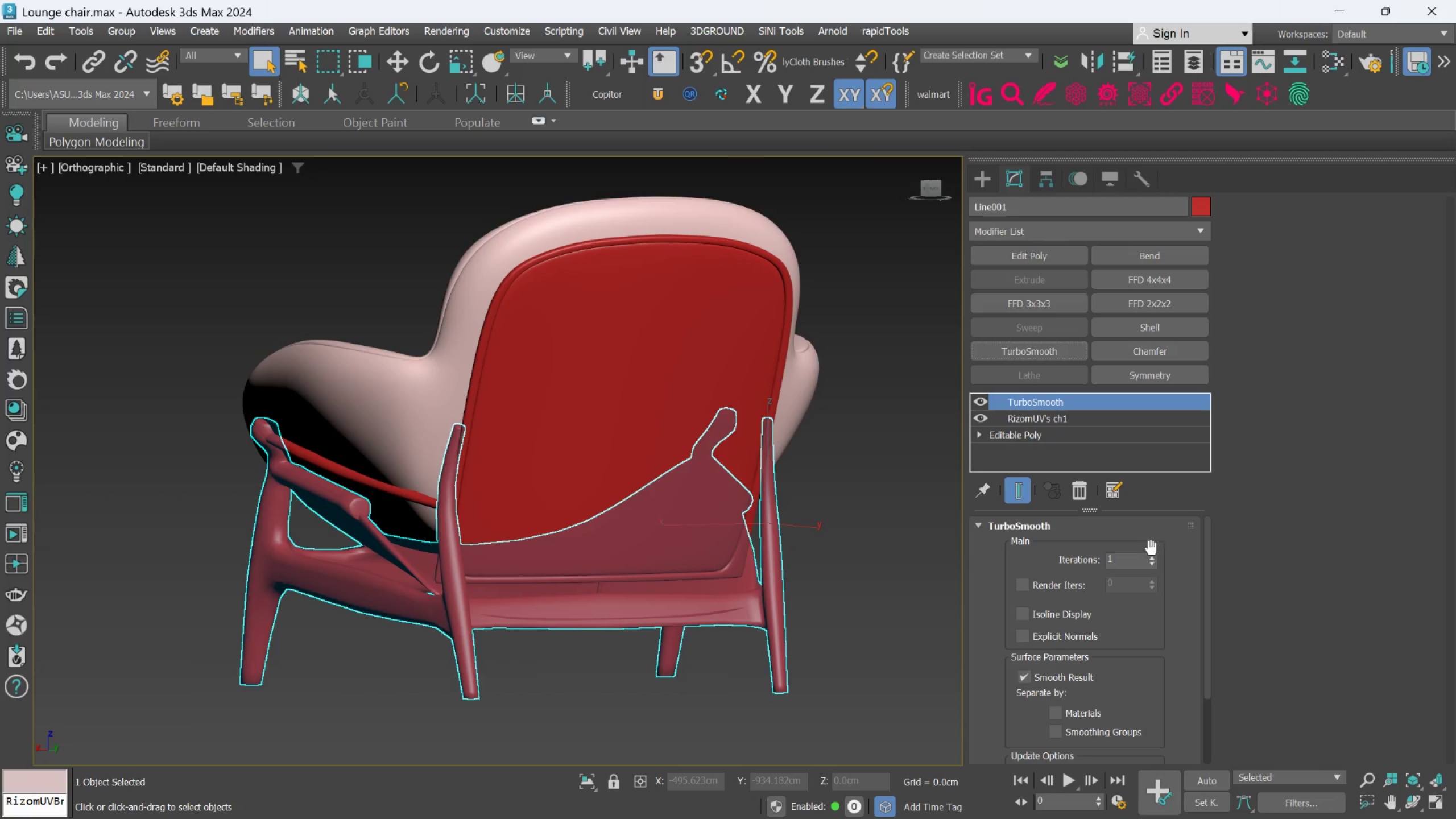 
left_click([1151, 554])
 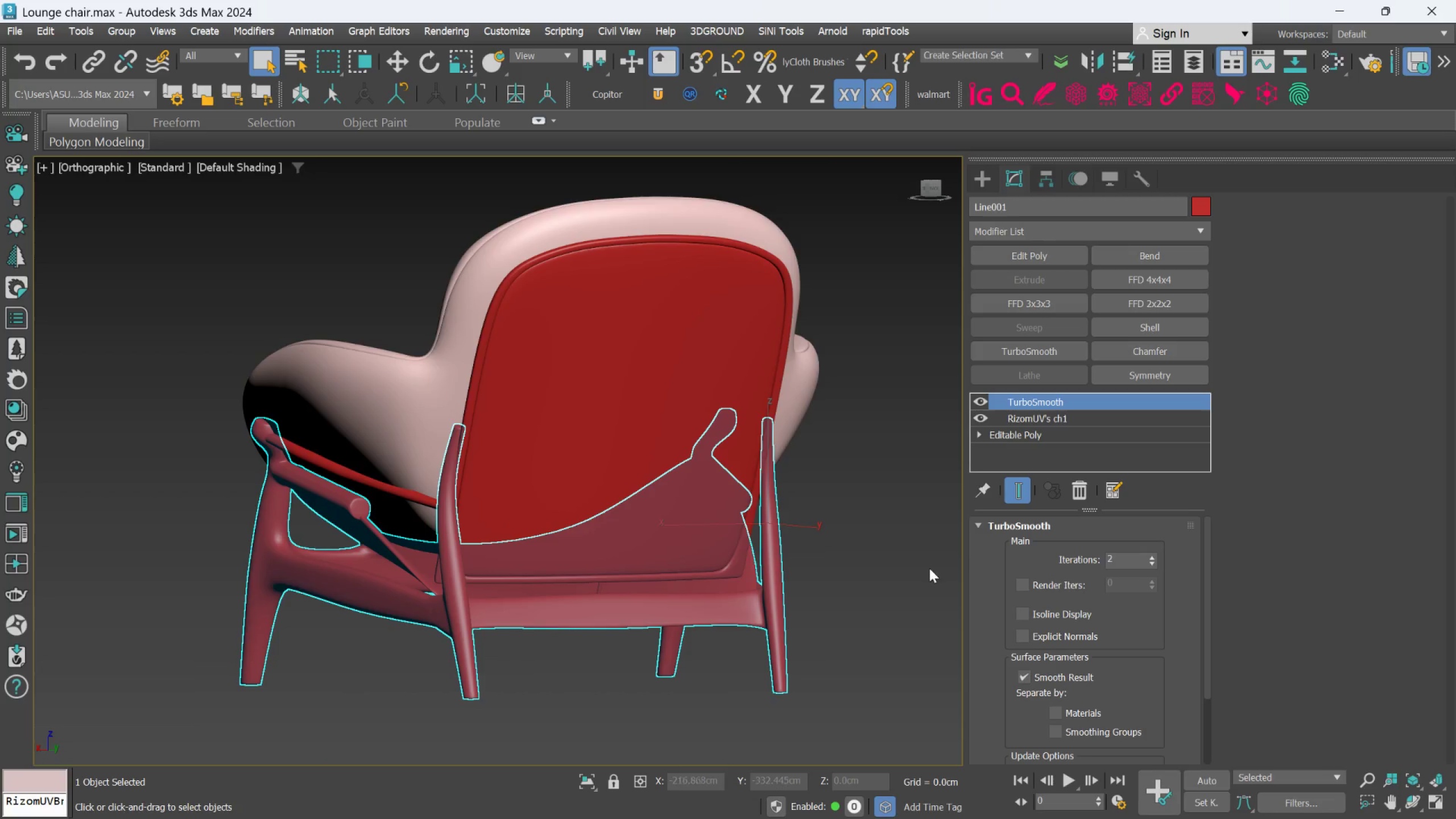 
hold_key(key=AltLeft, duration=0.56)
 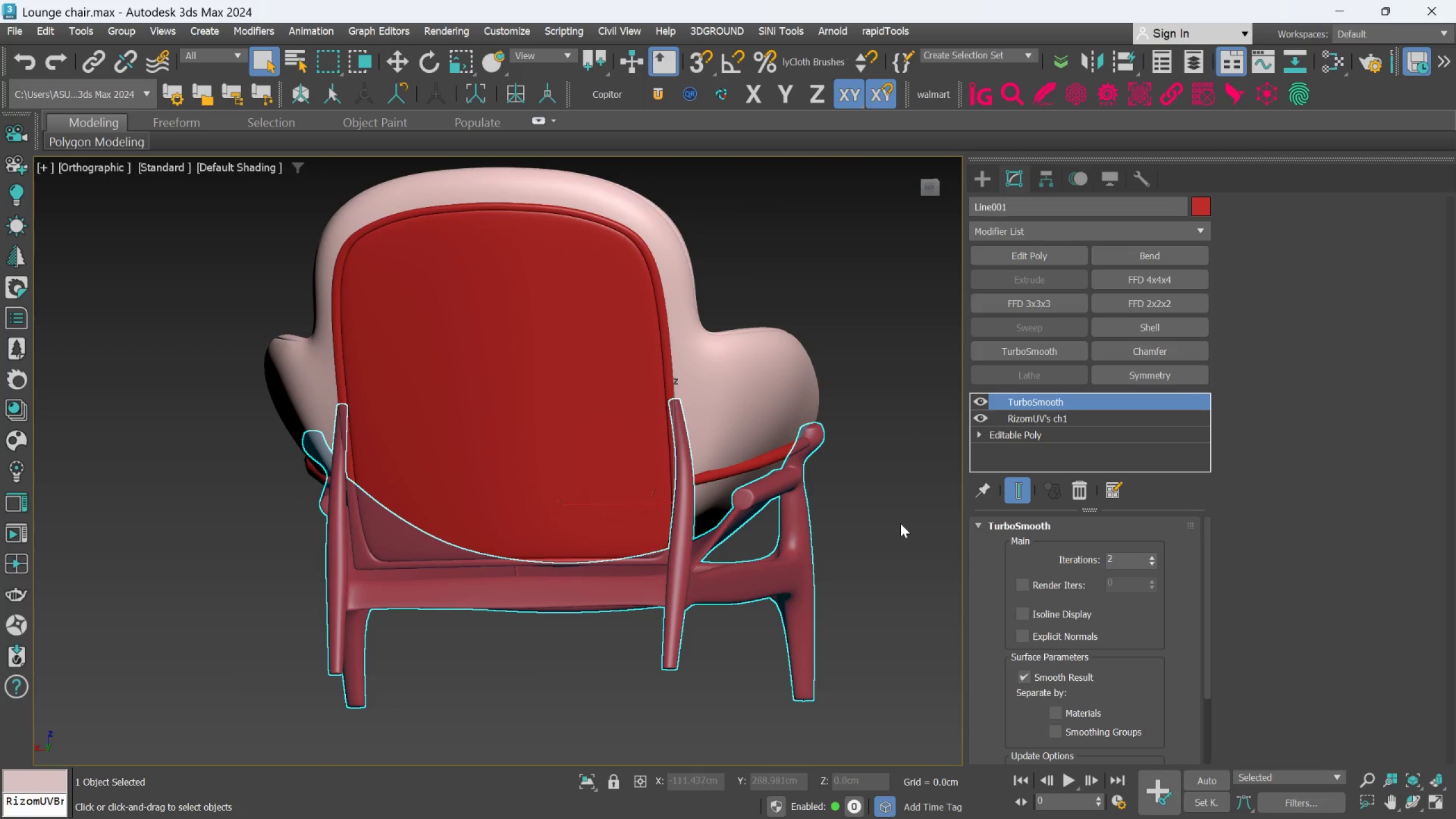 
left_click([900, 523])
 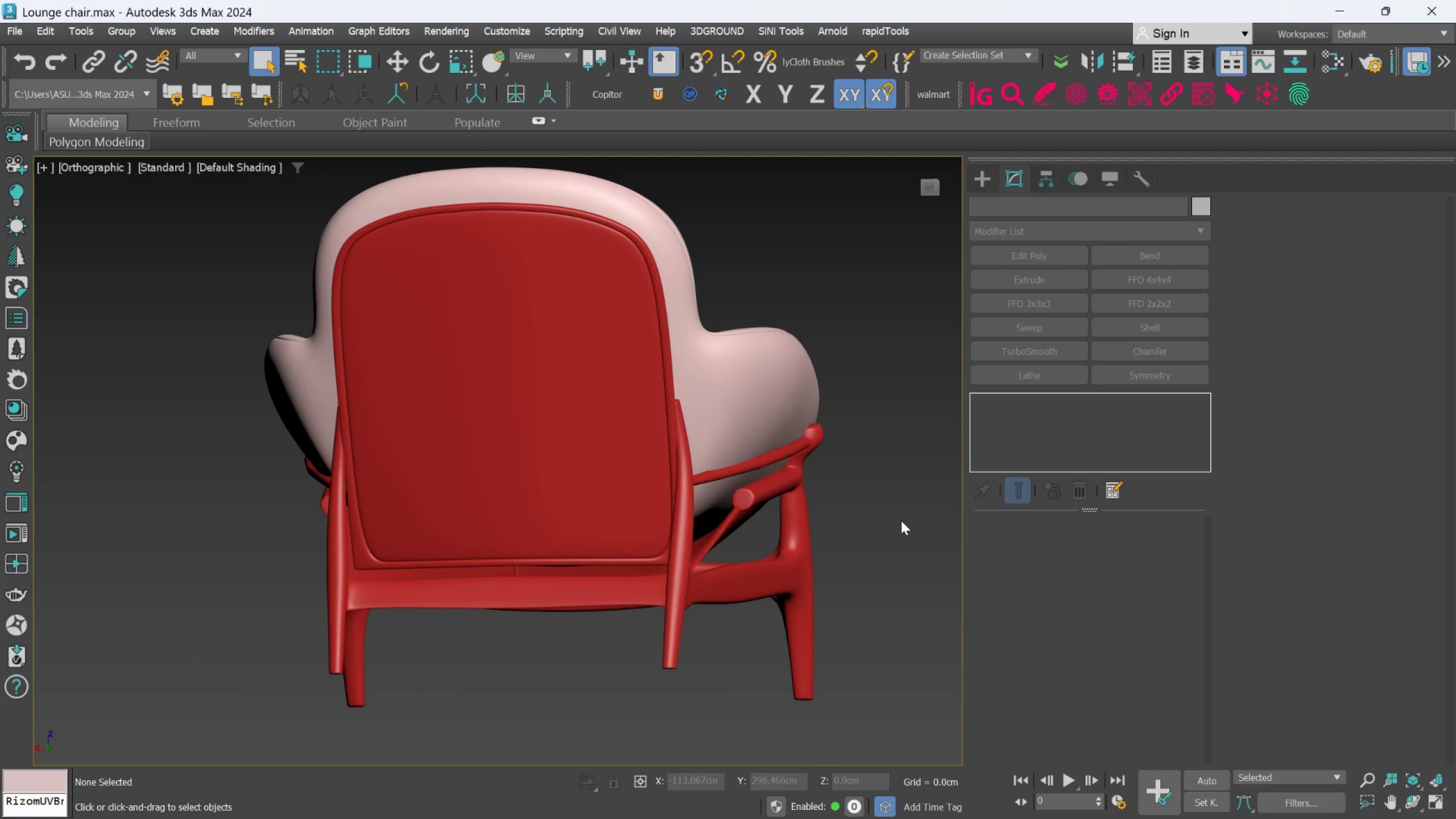 
hold_key(key=AltLeft, duration=0.55)
 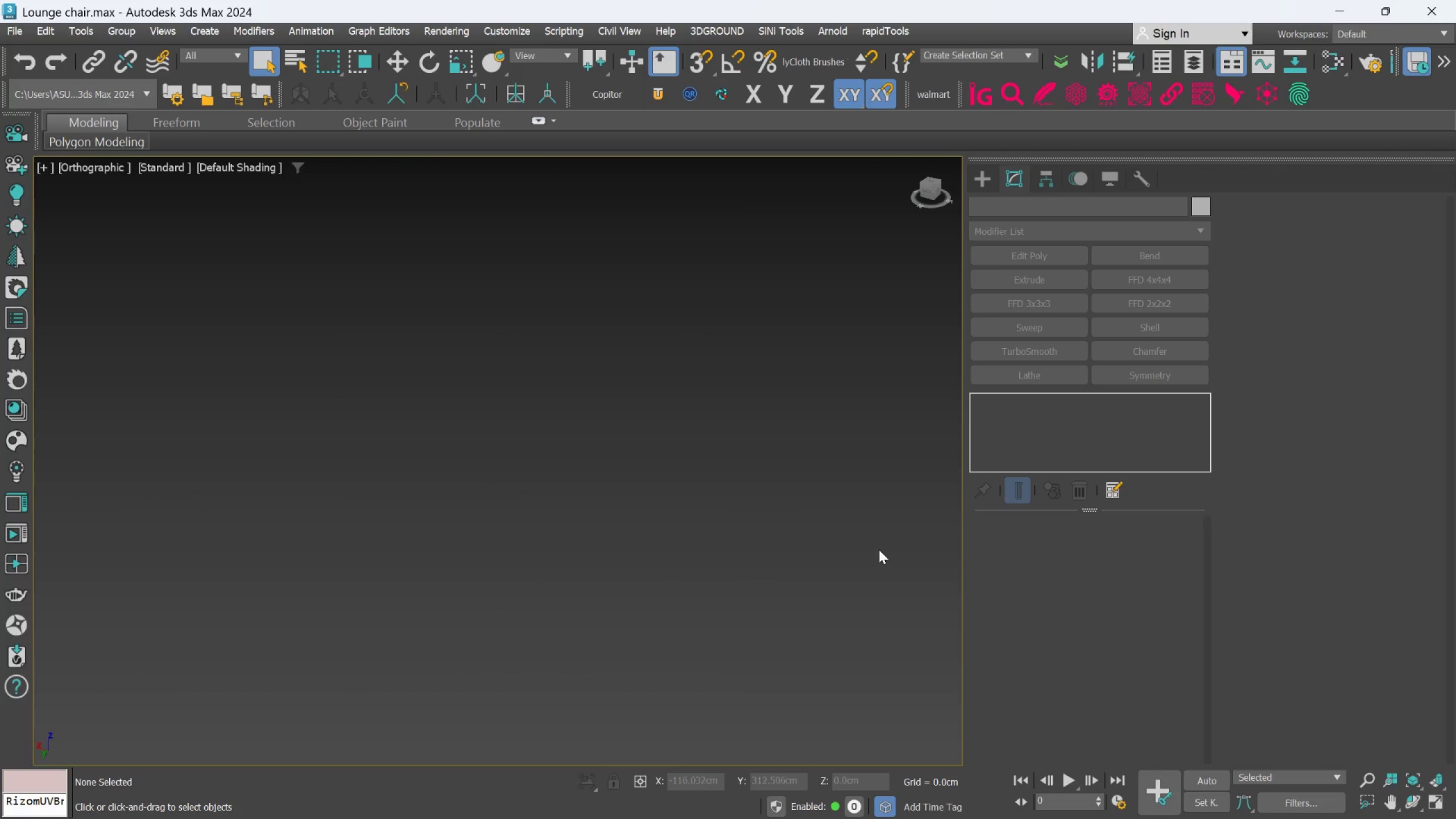 
scroll: coordinate [879, 549], scroll_direction: down, amount: 5.0
 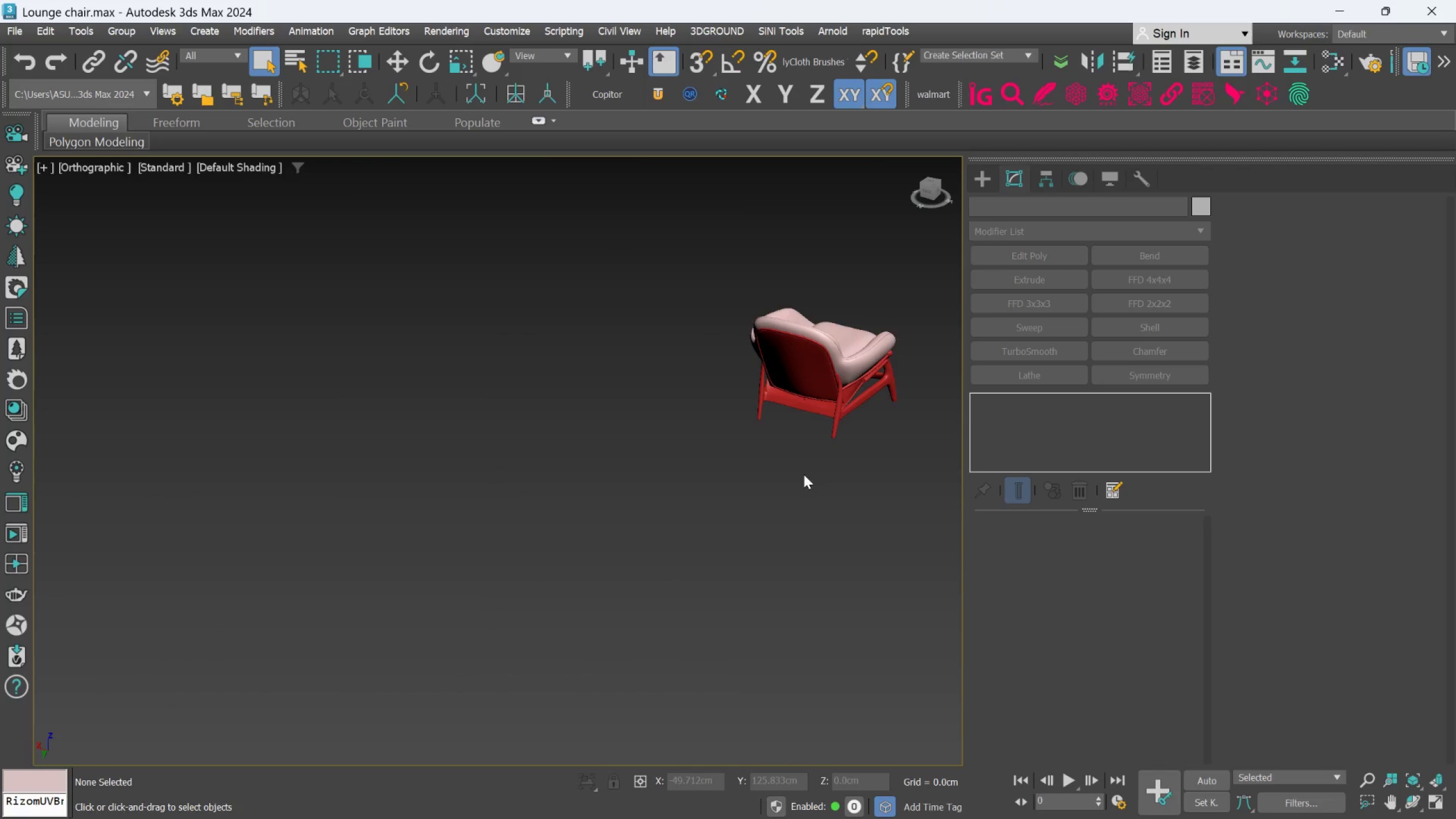 
scroll: coordinate [832, 392], scroll_direction: up, amount: 4.0
 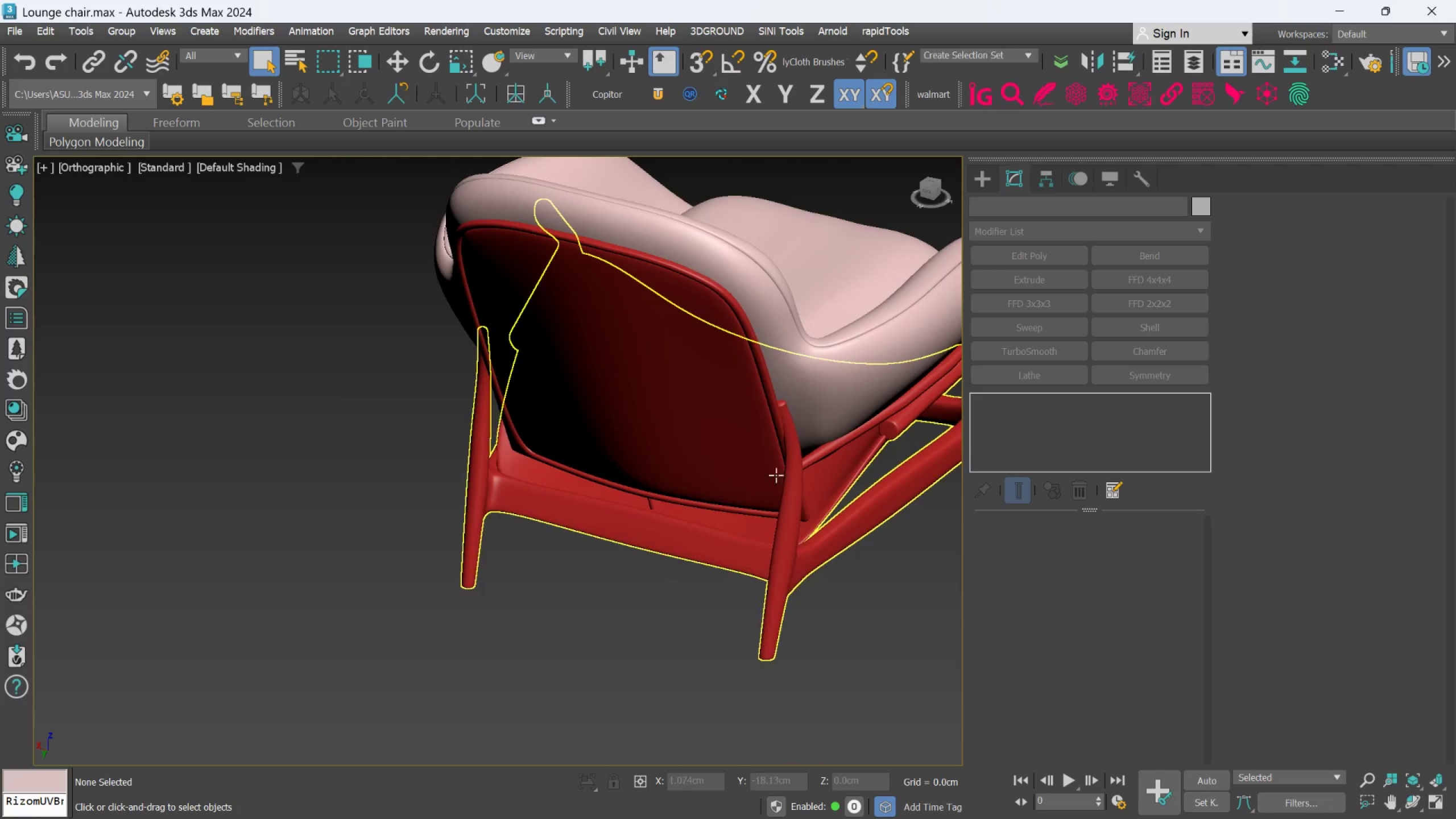 
hold_key(key=AltLeft, duration=0.56)
 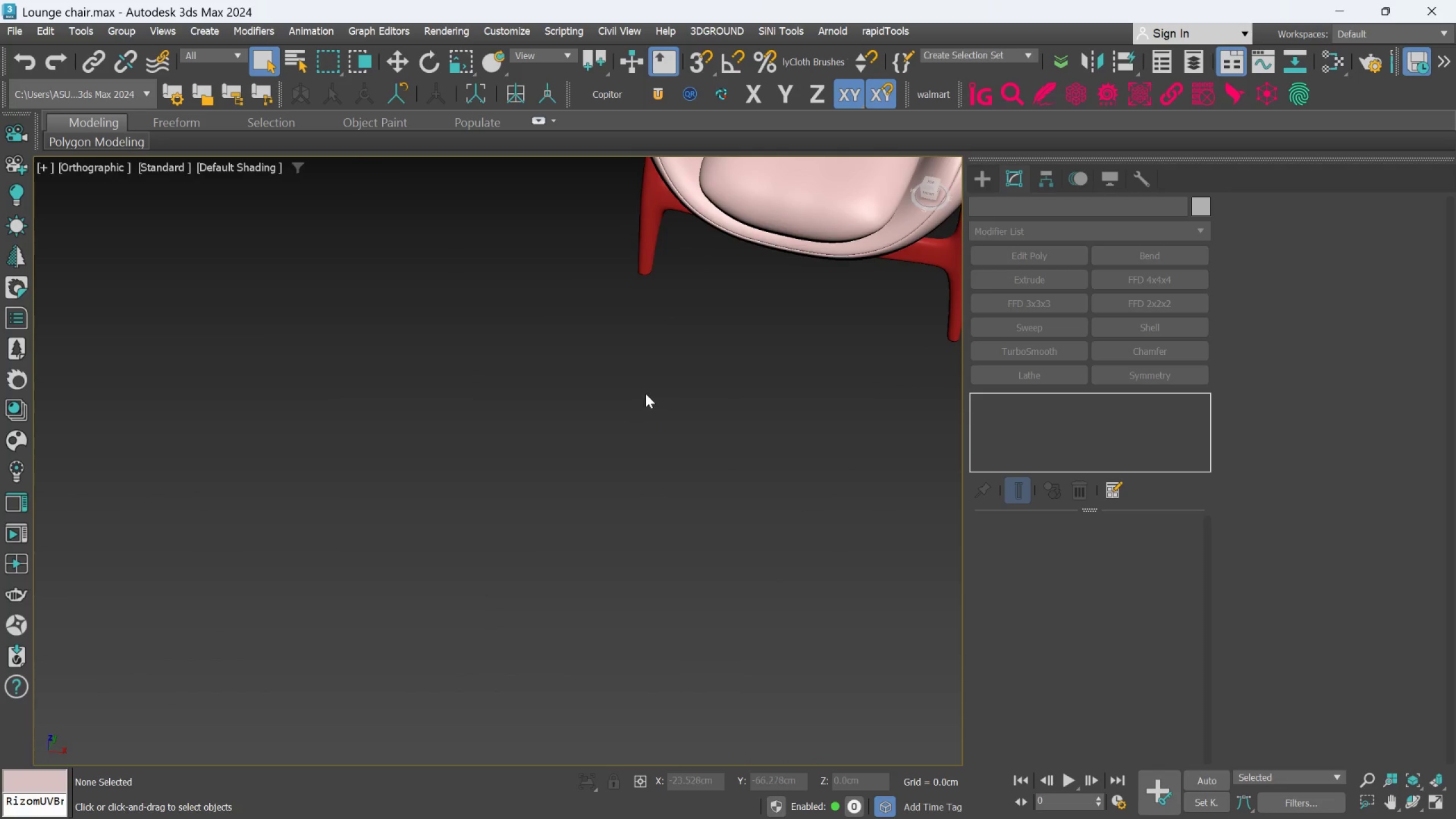 
scroll: coordinate [817, 383], scroll_direction: down, amount: 1.0
 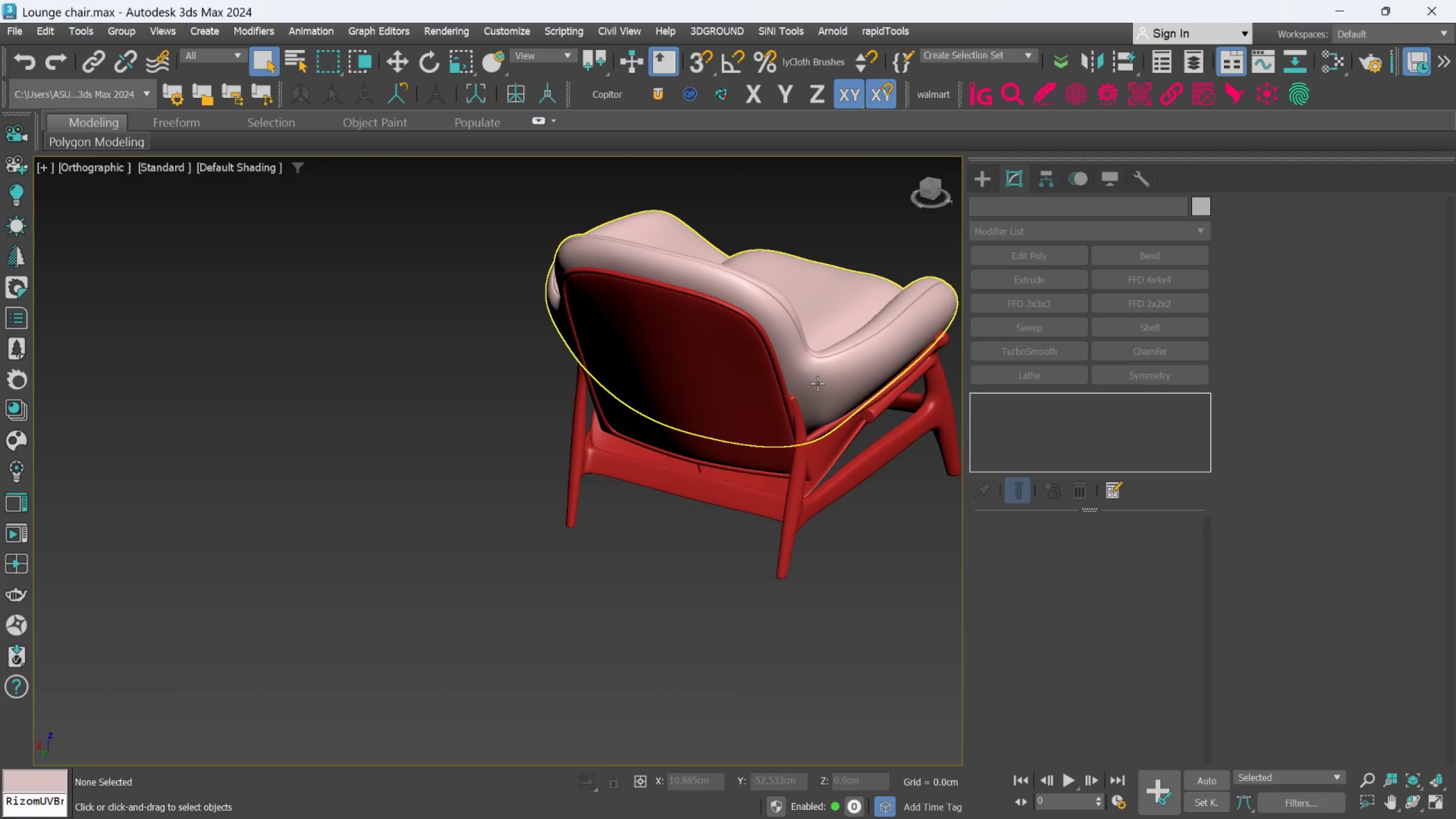 
hold_key(key=AltLeft, duration=0.39)
 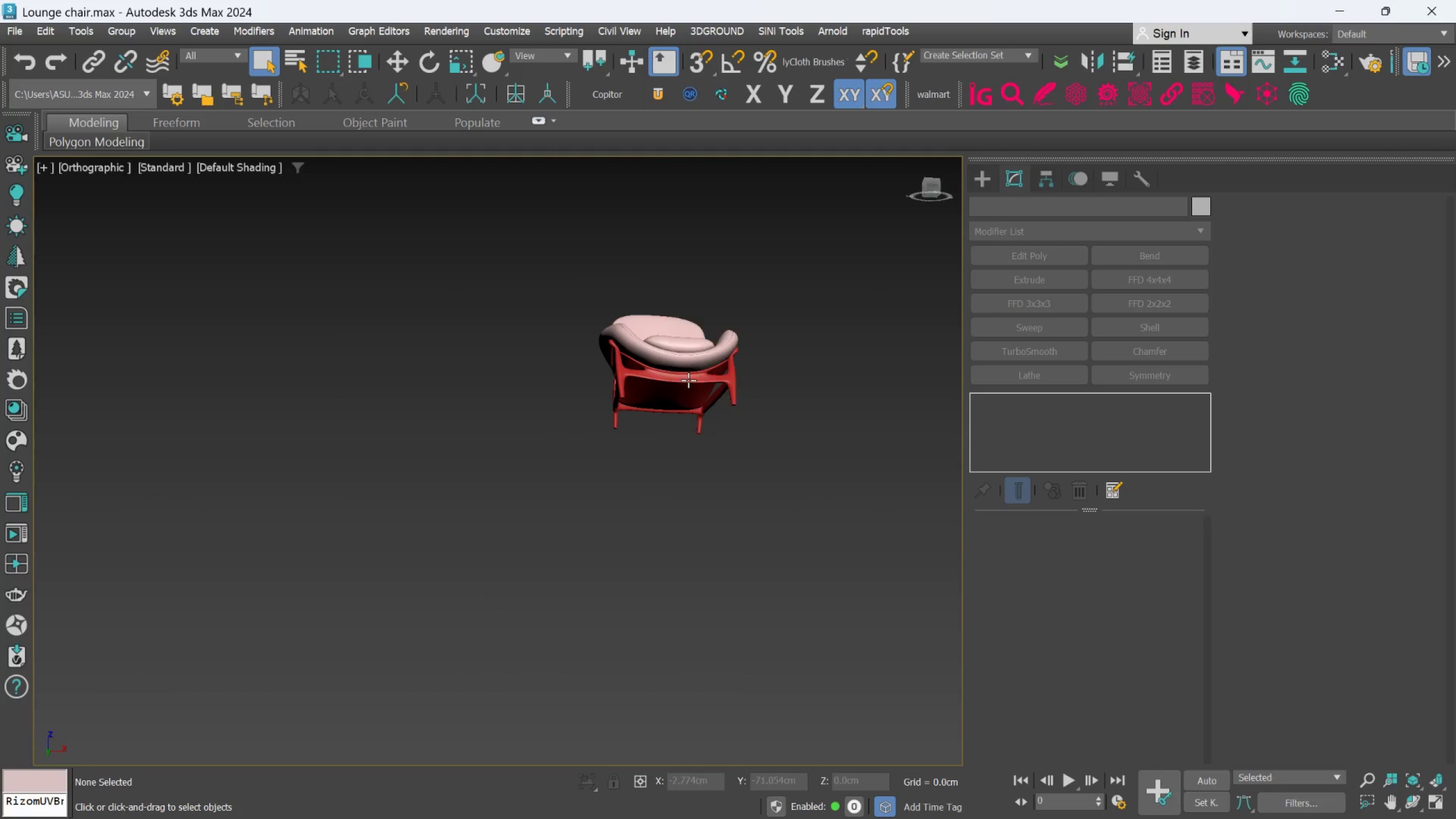 
scroll: coordinate [646, 394], scroll_direction: down, amount: 3.0
 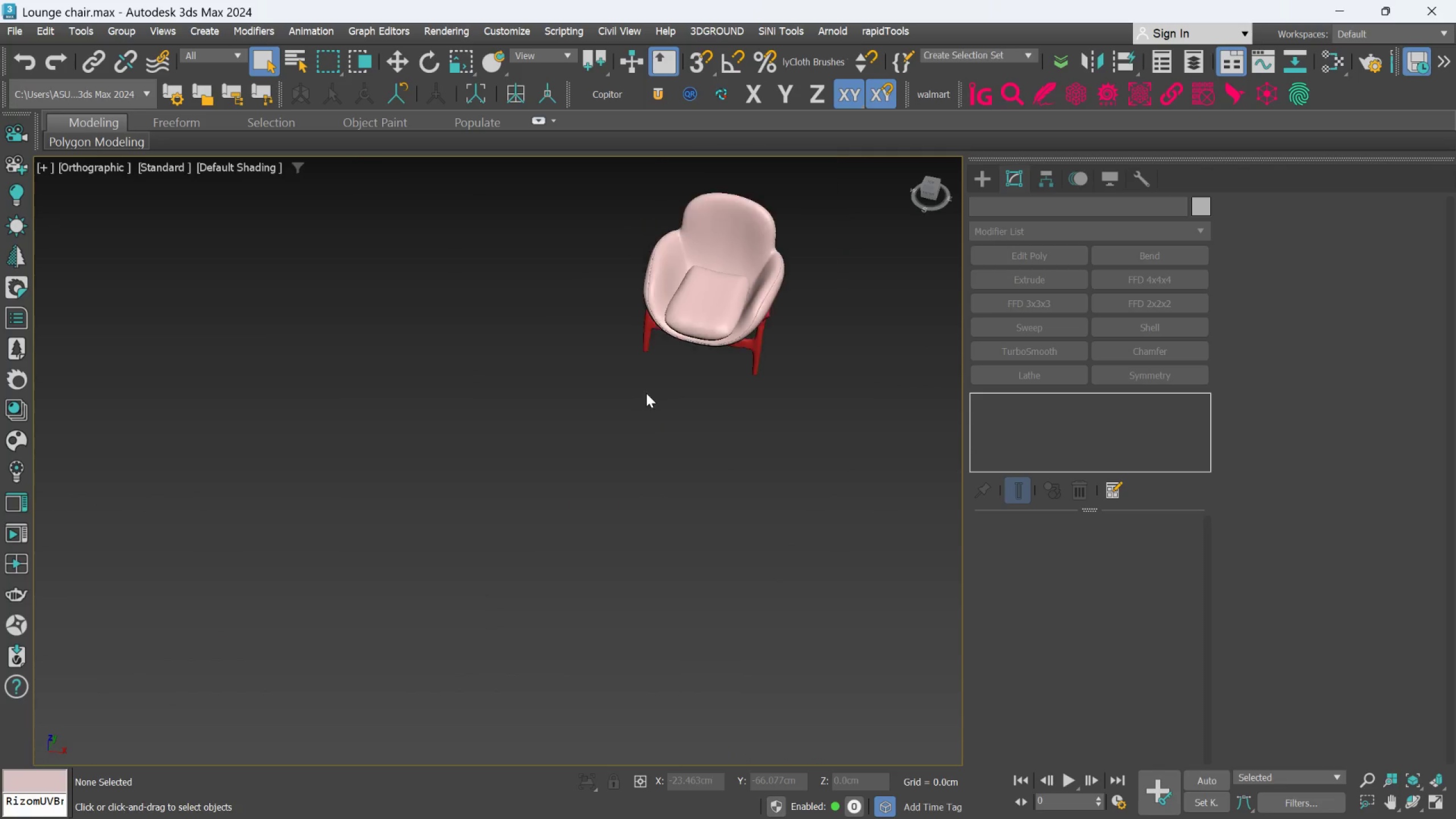 
scroll: coordinate [688, 380], scroll_direction: up, amount: 3.0
 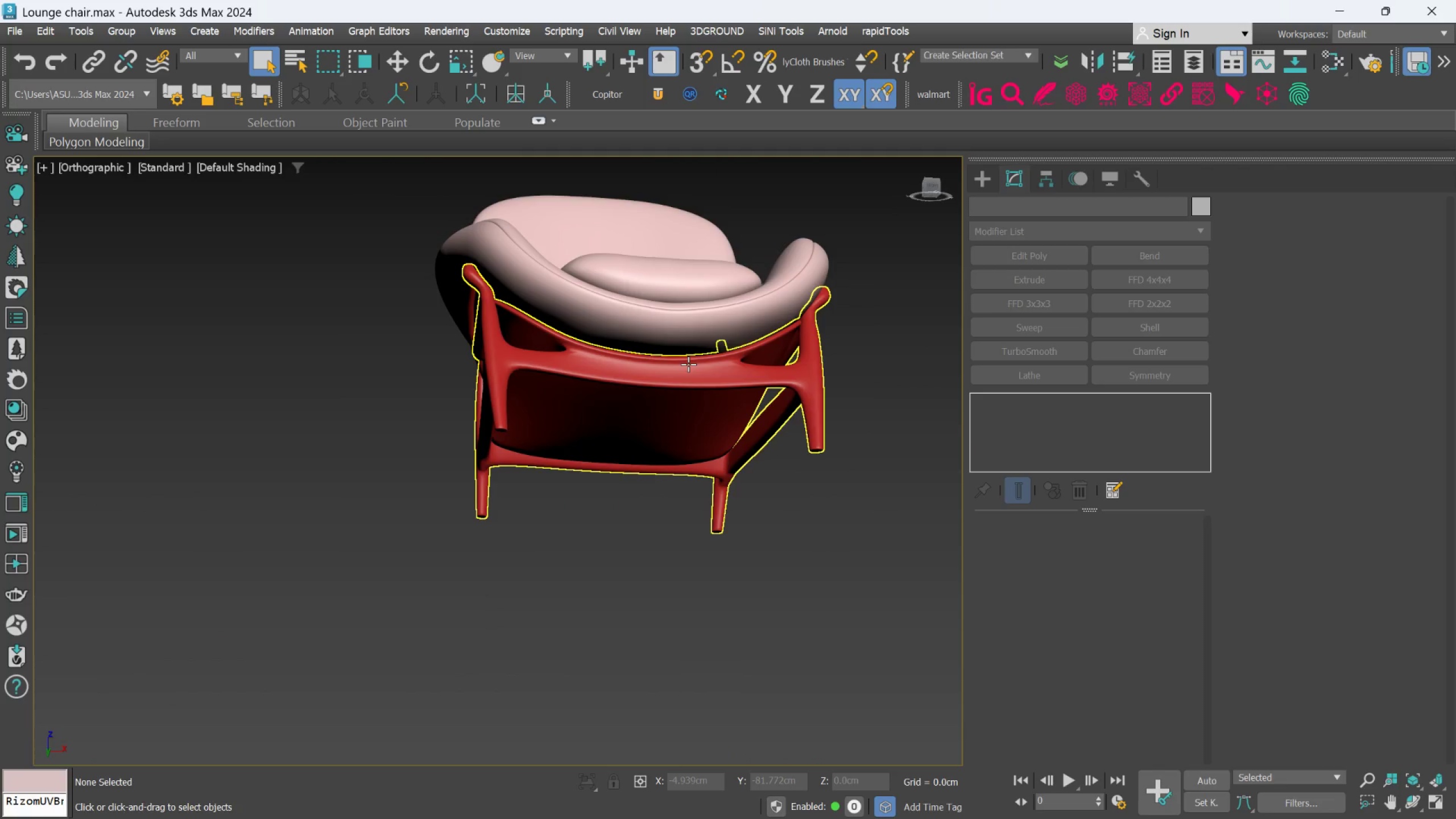 
hold_key(key=AltLeft, duration=0.48)
 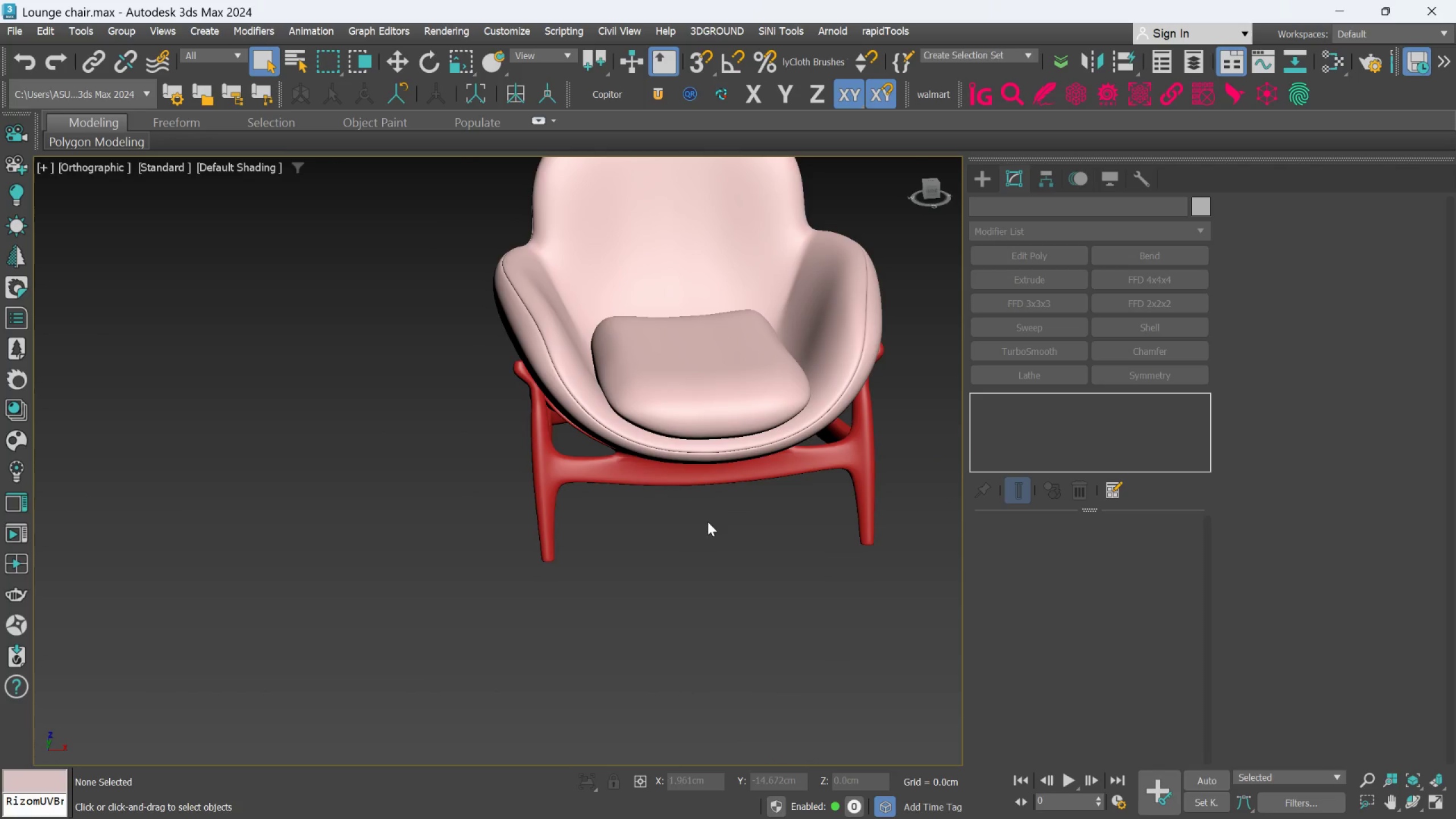 
scroll: coordinate [688, 364], scroll_direction: none, amount: 0.0
 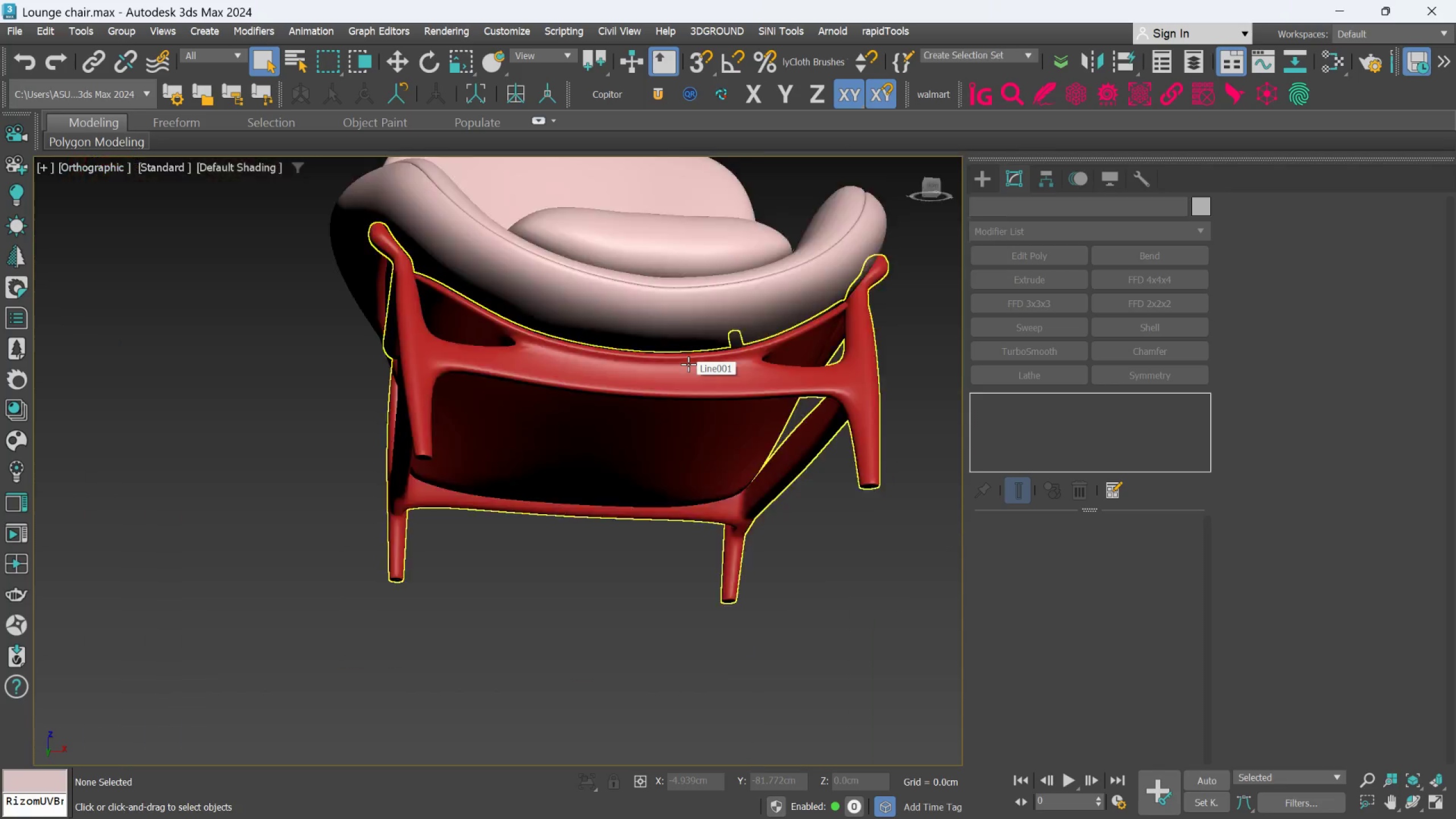 
scroll: coordinate [706, 490], scroll_direction: up, amount: 1.0
 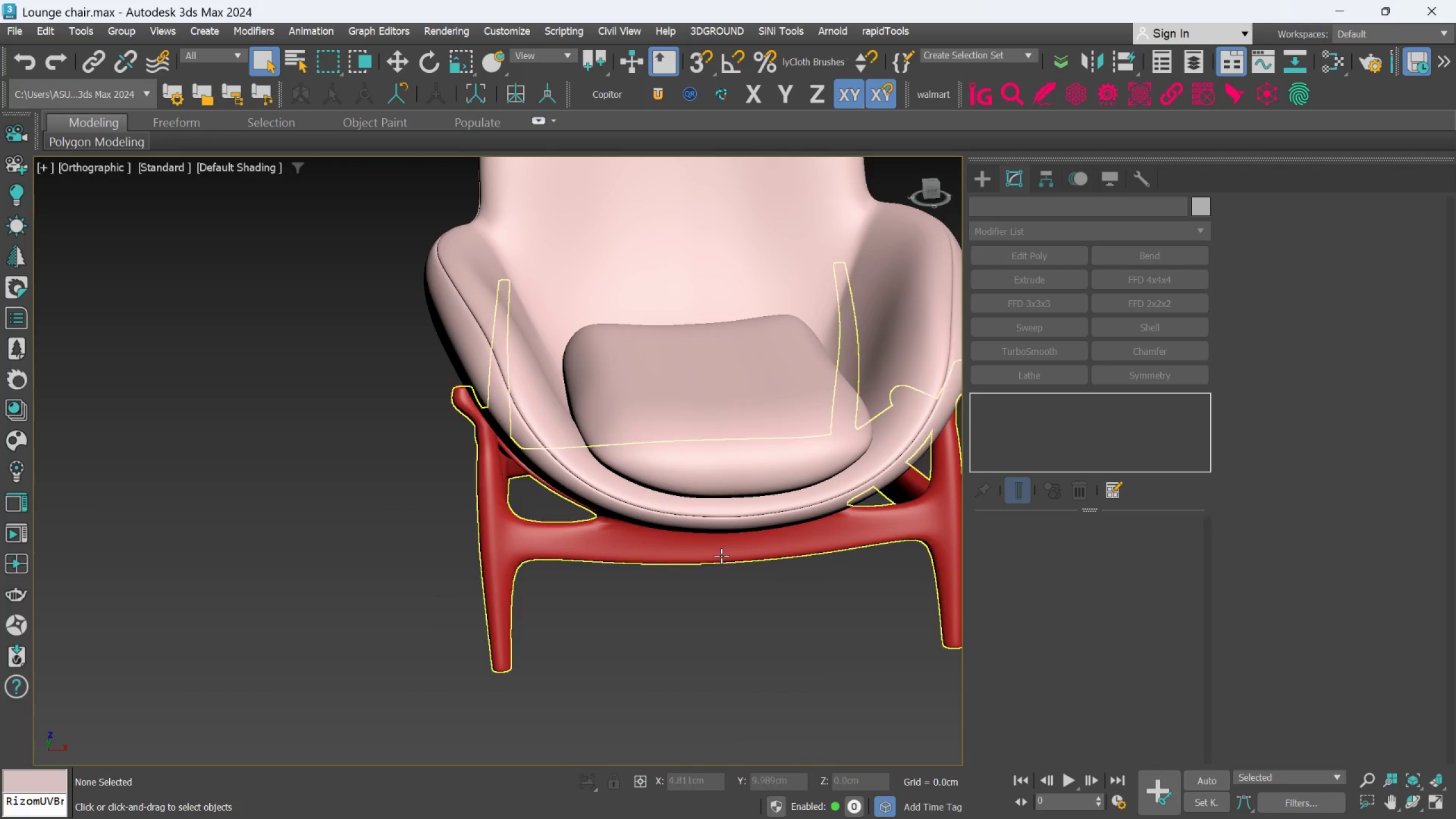 
scroll: coordinate [718, 548], scroll_direction: down, amount: 2.0
 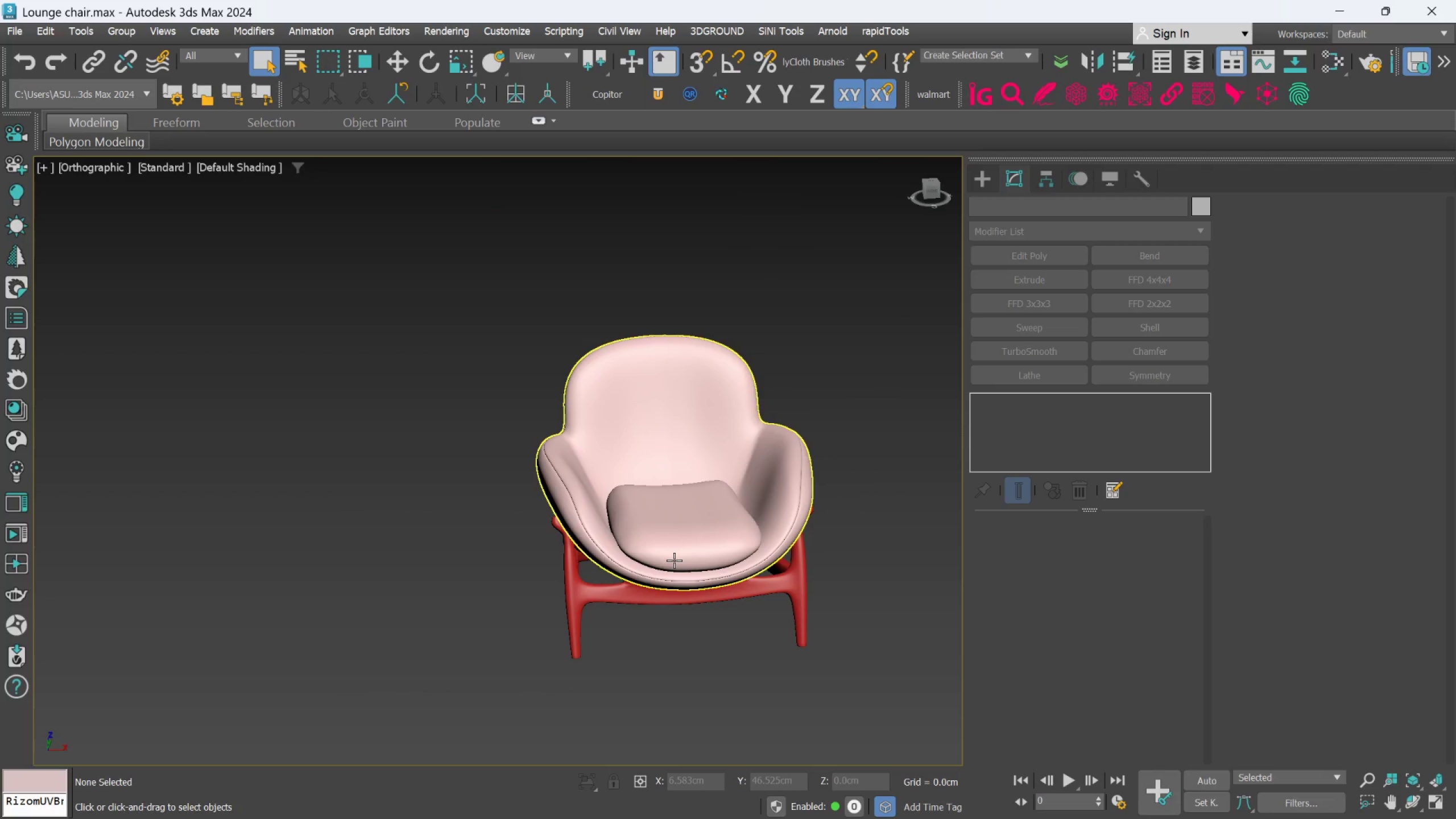 
scroll: coordinate [674, 560], scroll_direction: up, amount: 1.0
 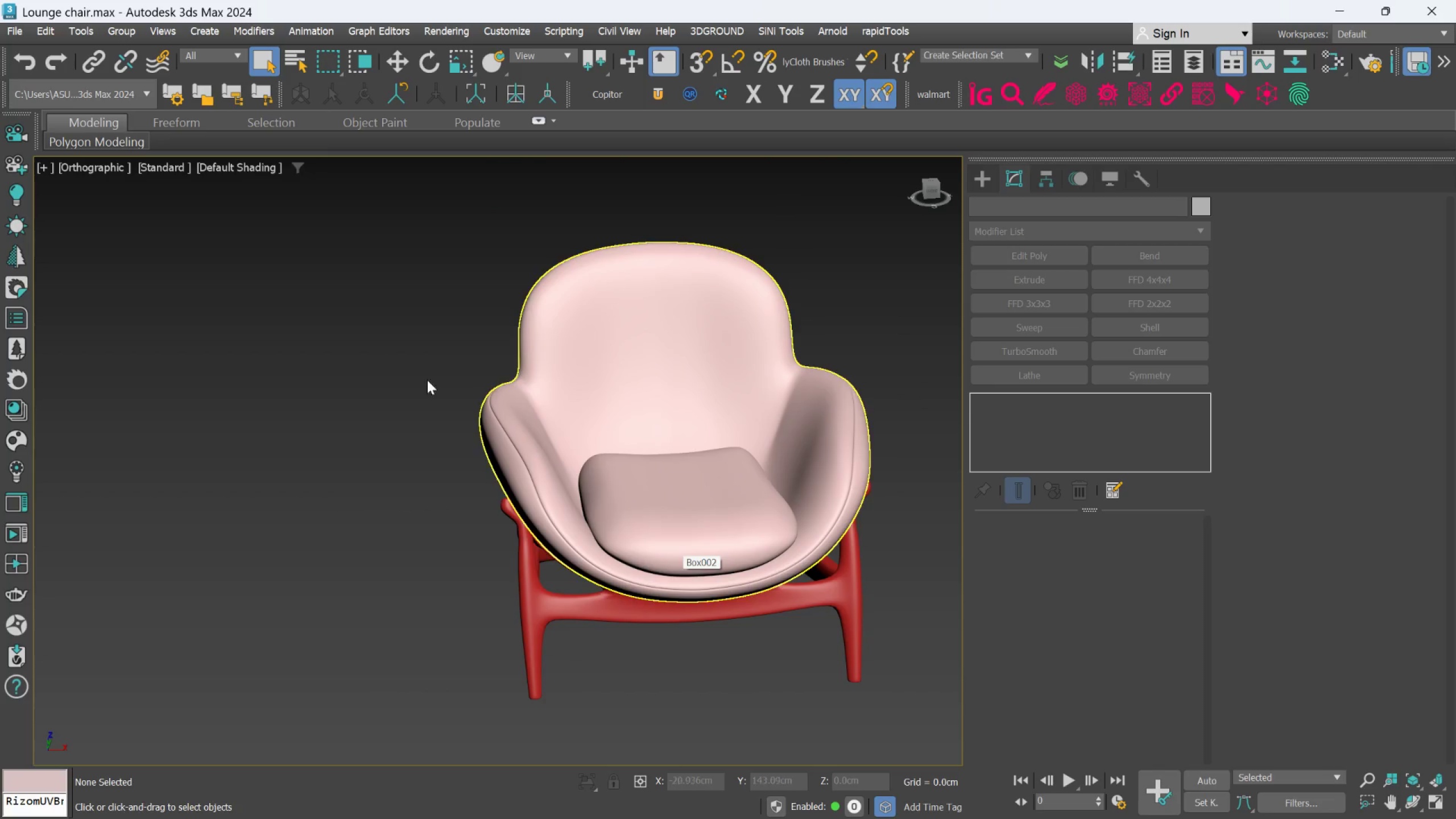 
left_click_drag(start_coordinate=[306, 233], to_coordinate=[973, 748])
 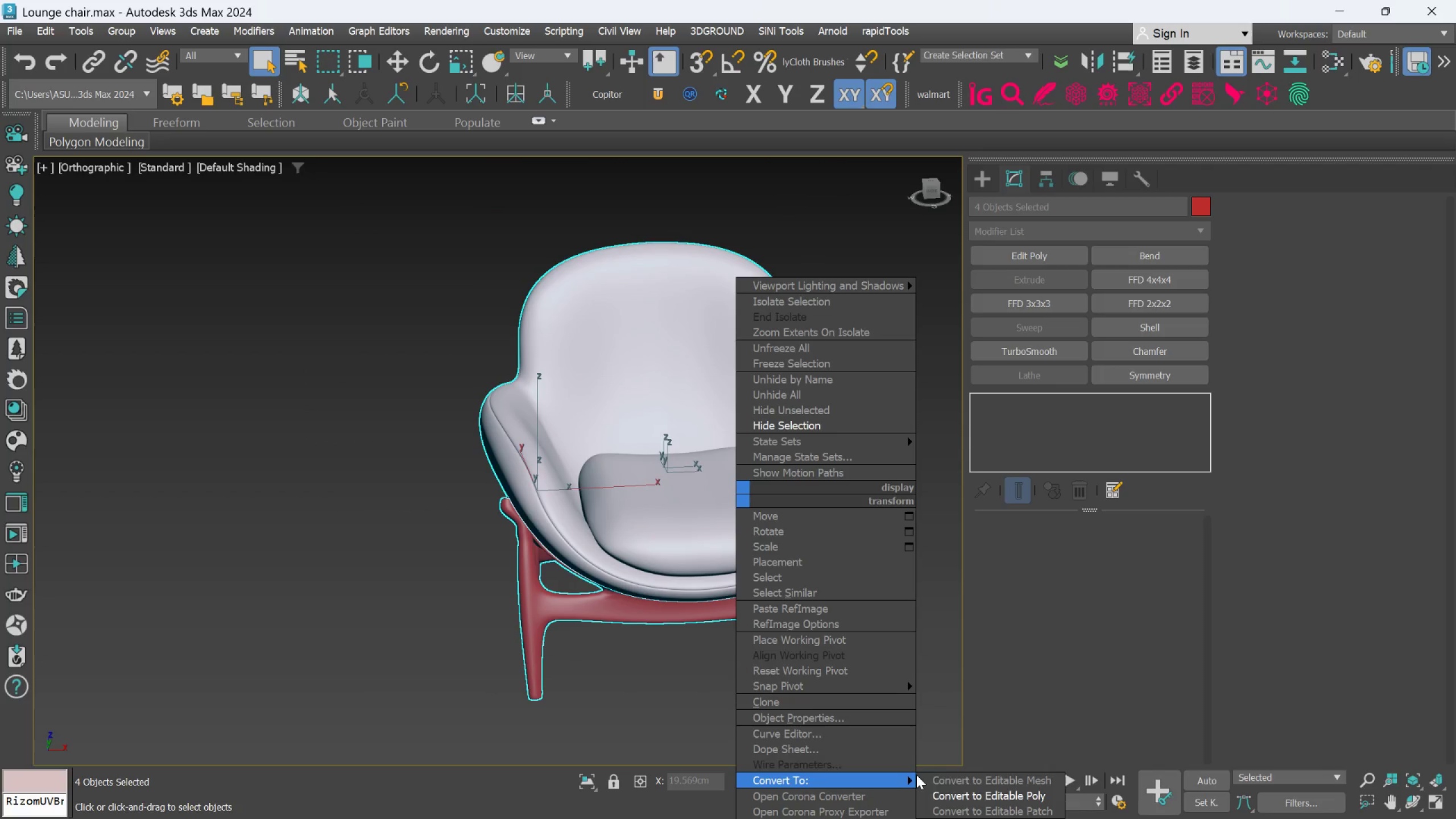 
left_click_drag(start_coordinate=[942, 794], to_coordinate=[941, 813])
 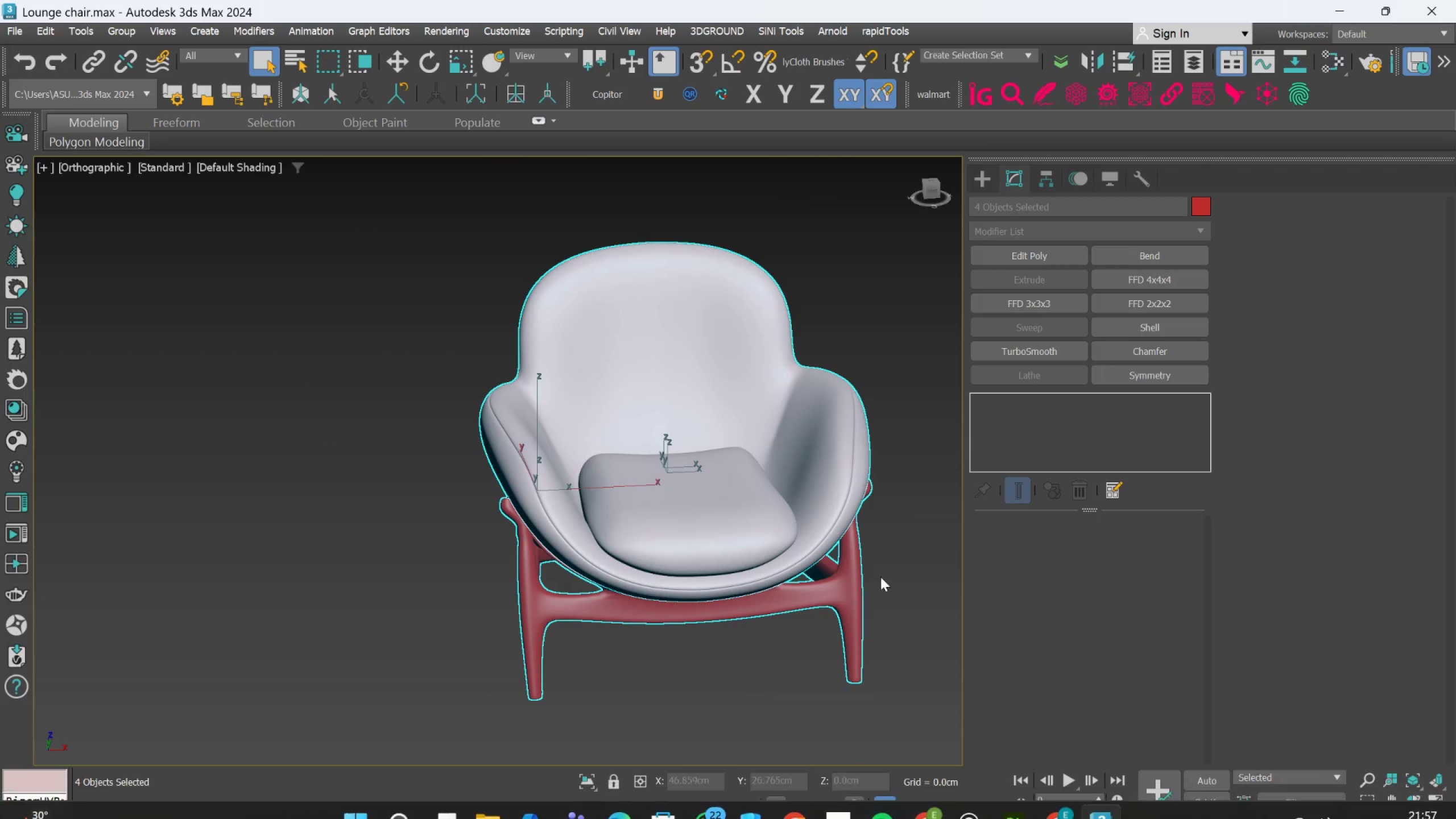 
left_click([918, 542])
 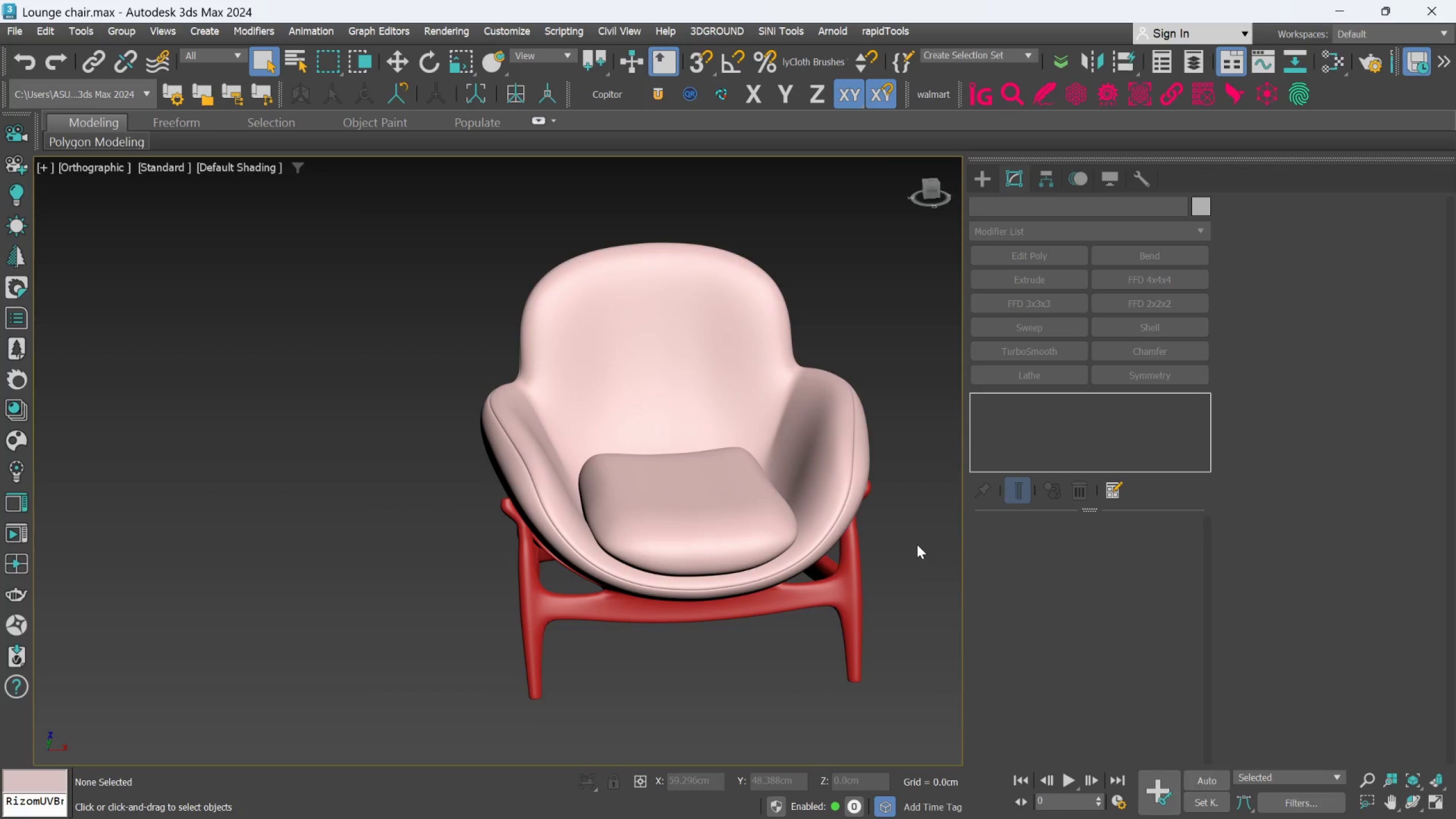 
key(F)
 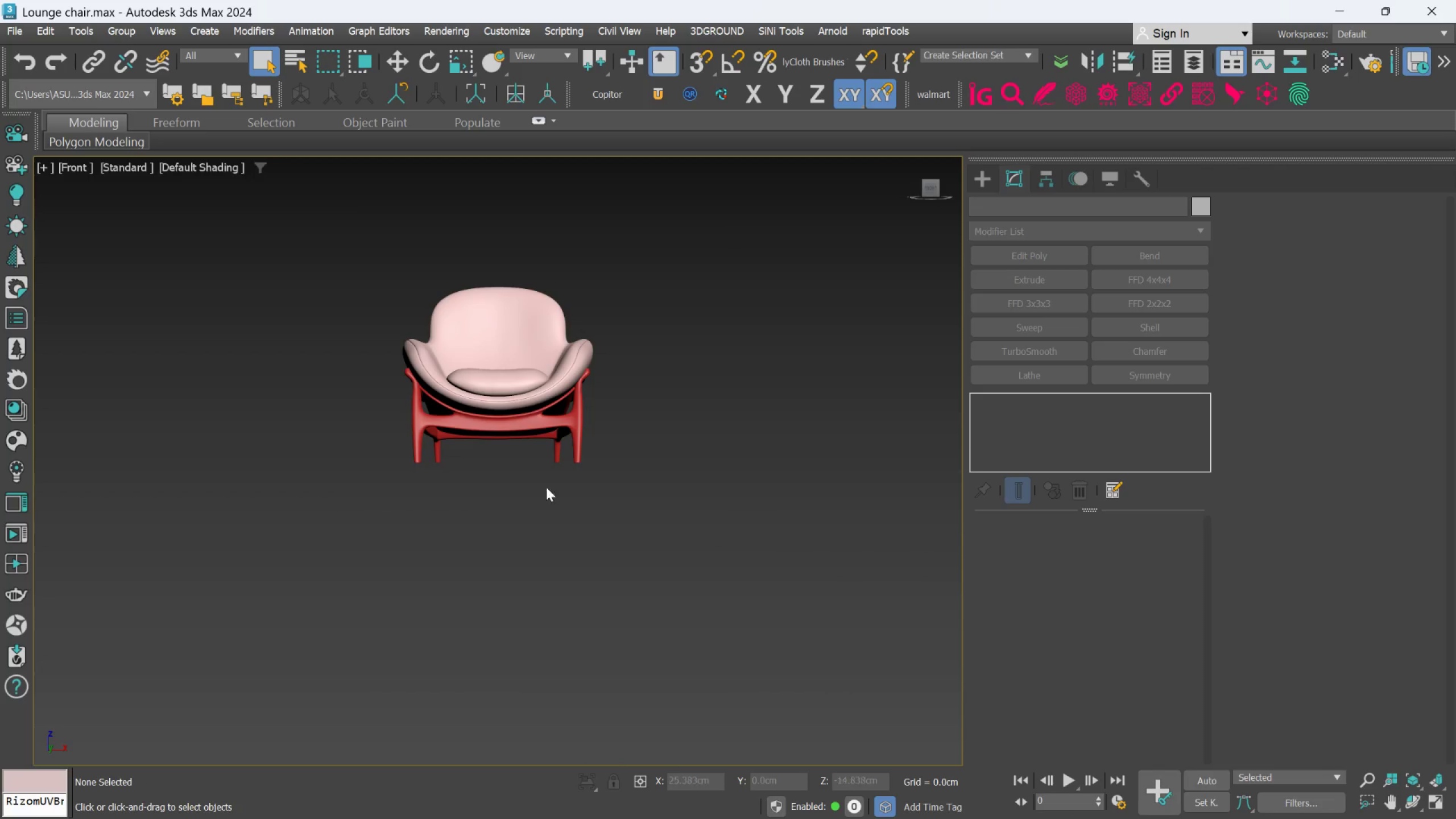 
scroll: coordinate [532, 435], scroll_direction: up, amount: 2.0
 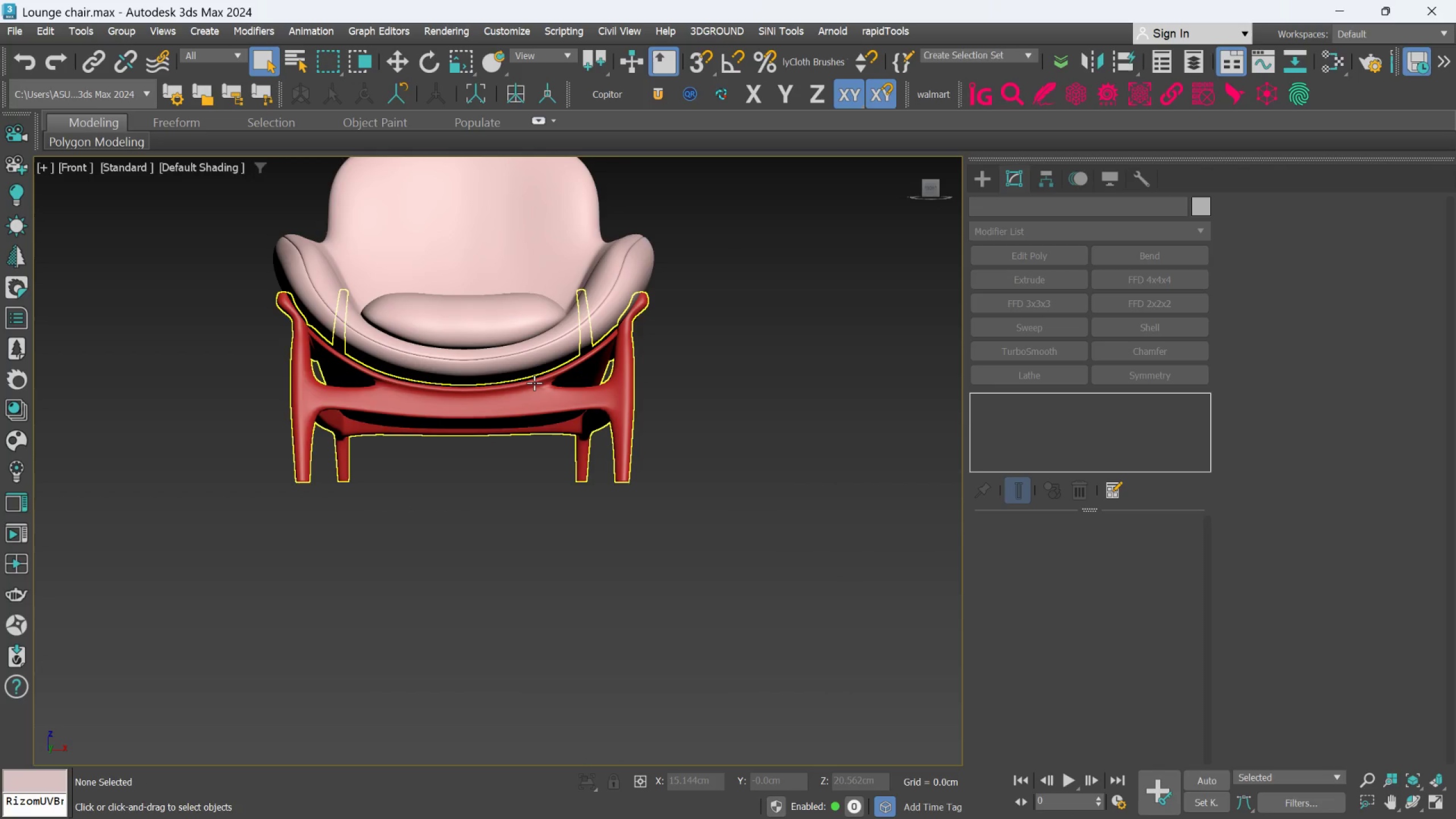 
left_click([534, 383])
 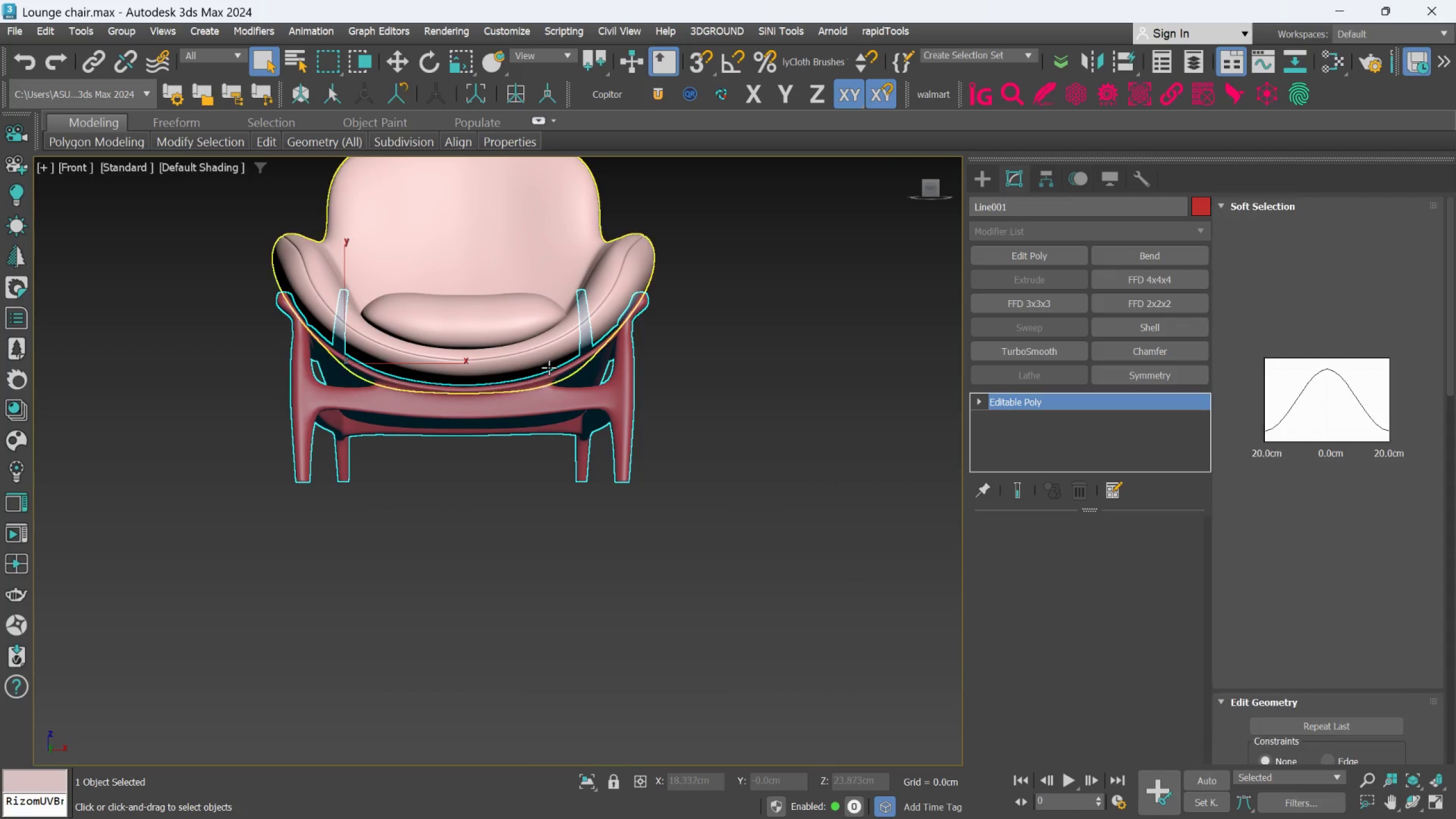 
scroll: coordinate [549, 367], scroll_direction: down, amount: 1.0
 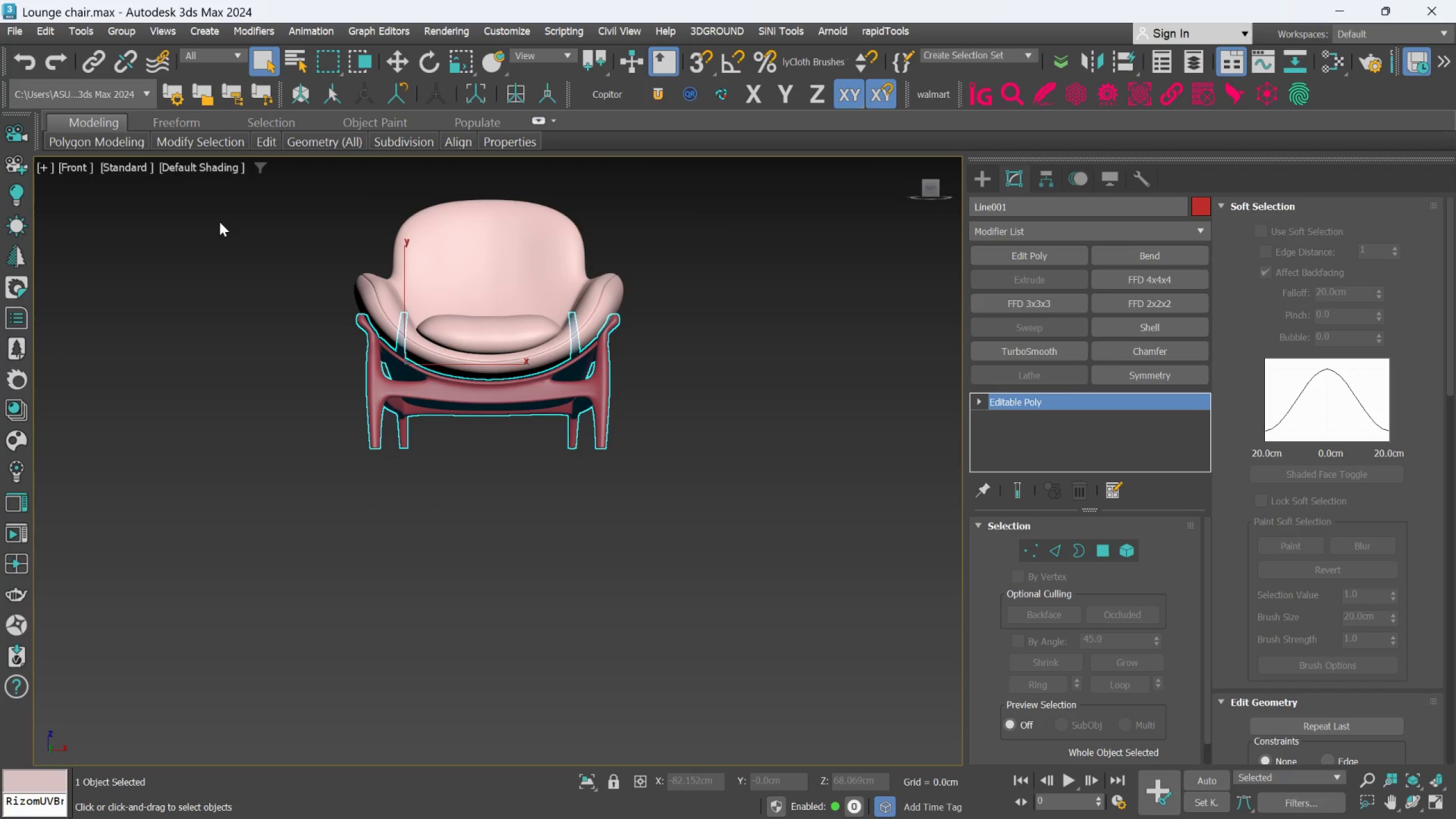 
left_click_drag(start_coordinate=[239, 200], to_coordinate=[792, 597])
 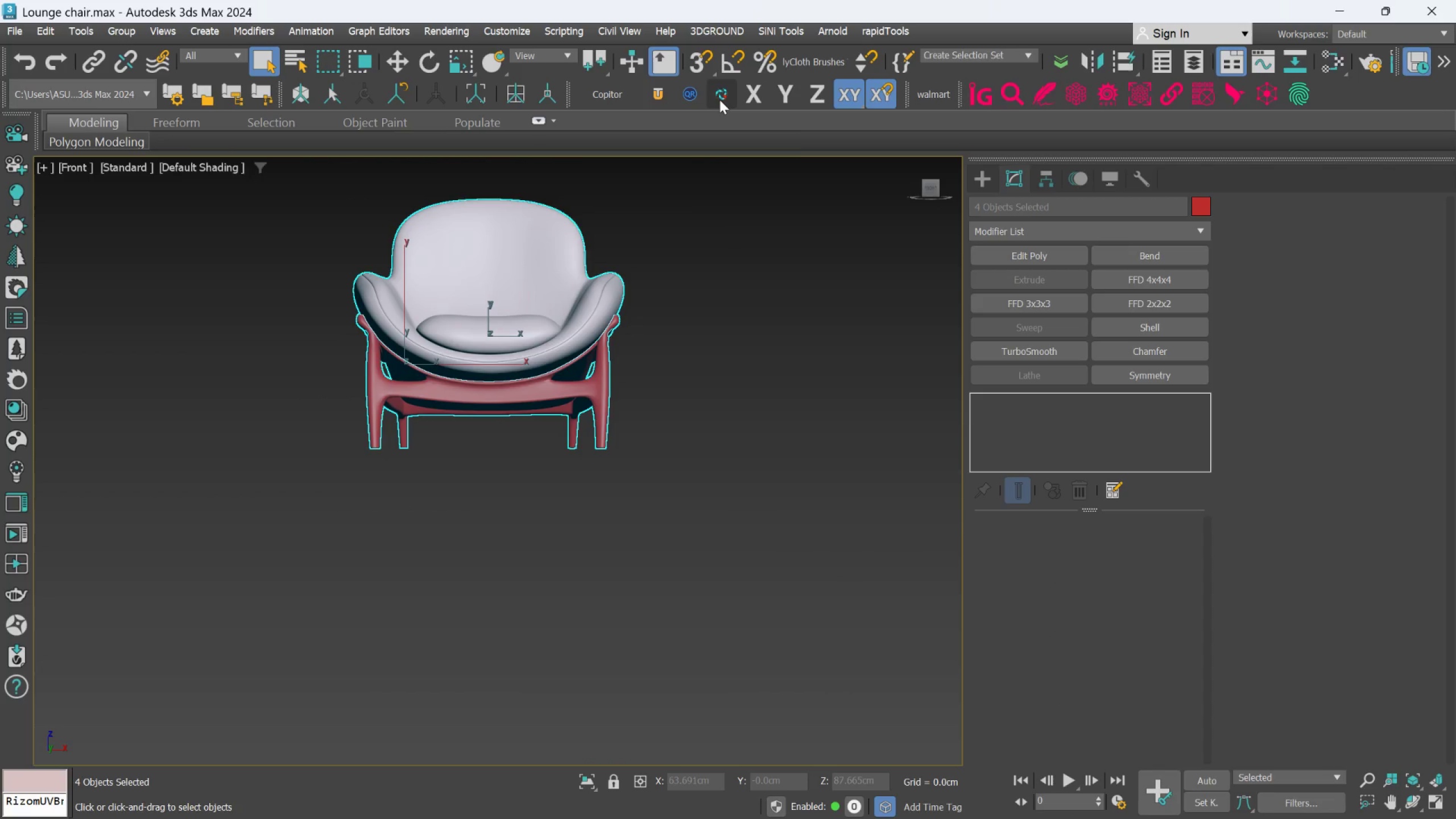 
left_click_drag(start_coordinate=[863, 430], to_coordinate=[863, 433])
 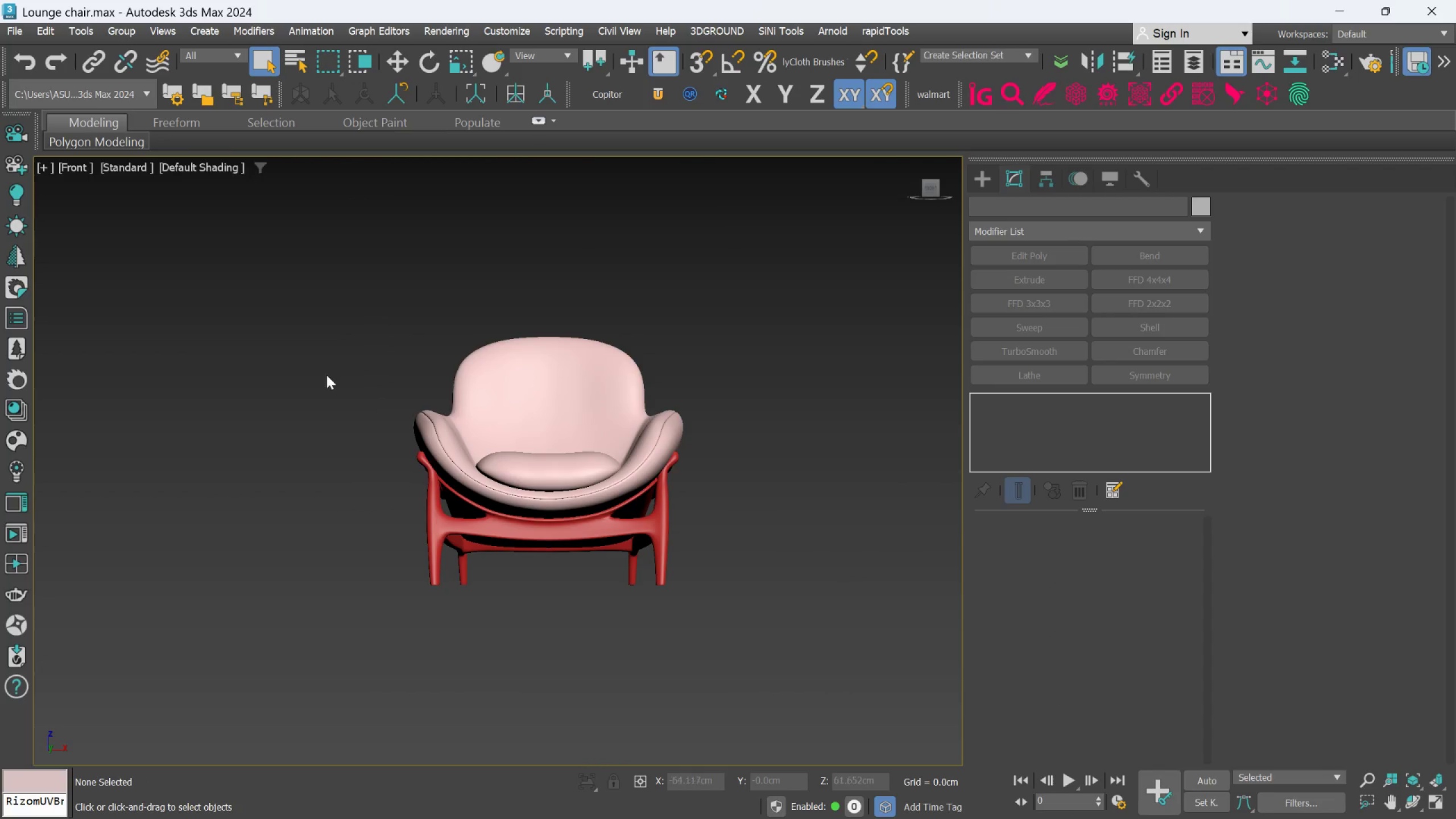 
left_click_drag(start_coordinate=[292, 308], to_coordinate=[955, 714])
 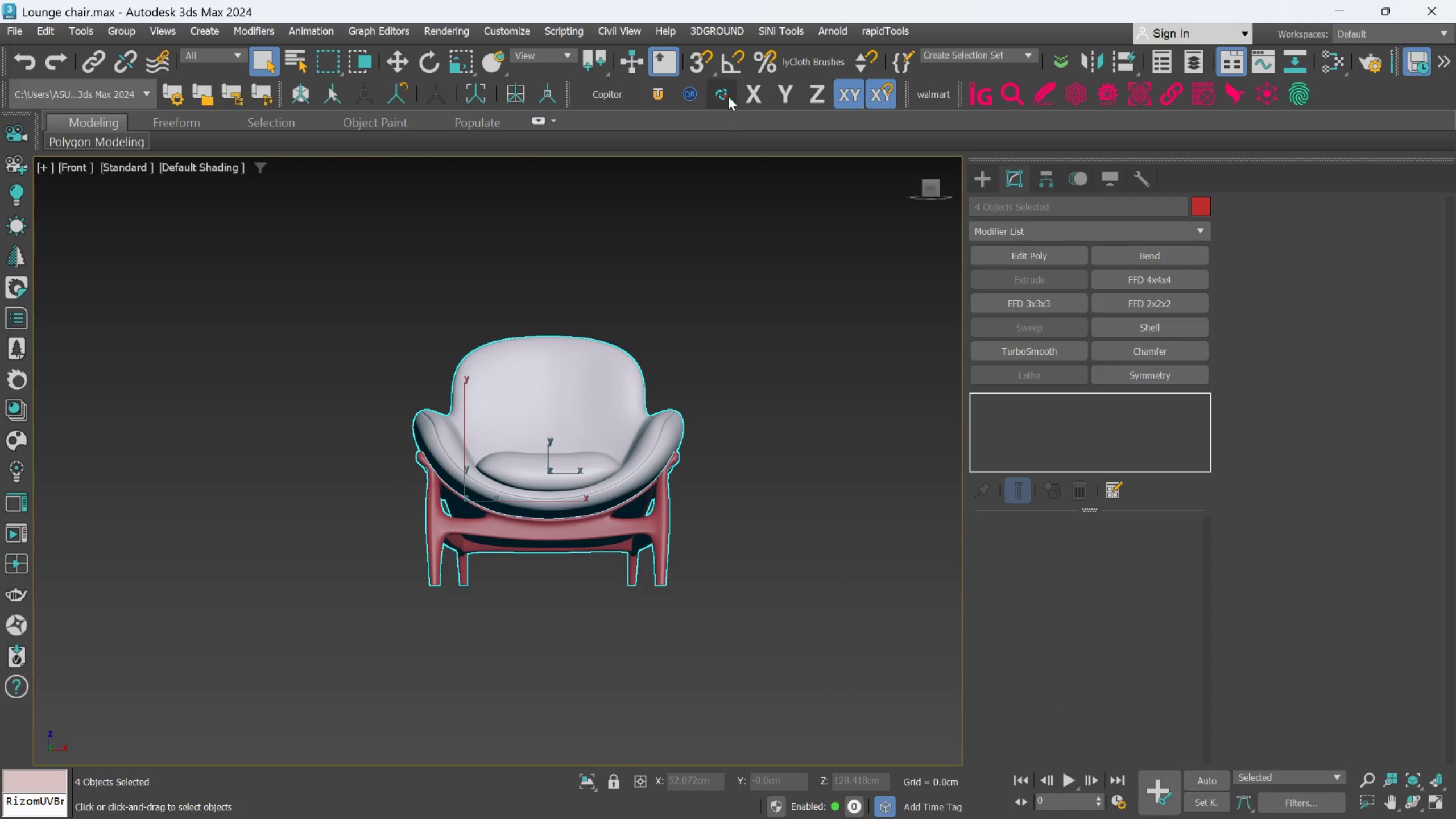 
left_click([728, 92])
 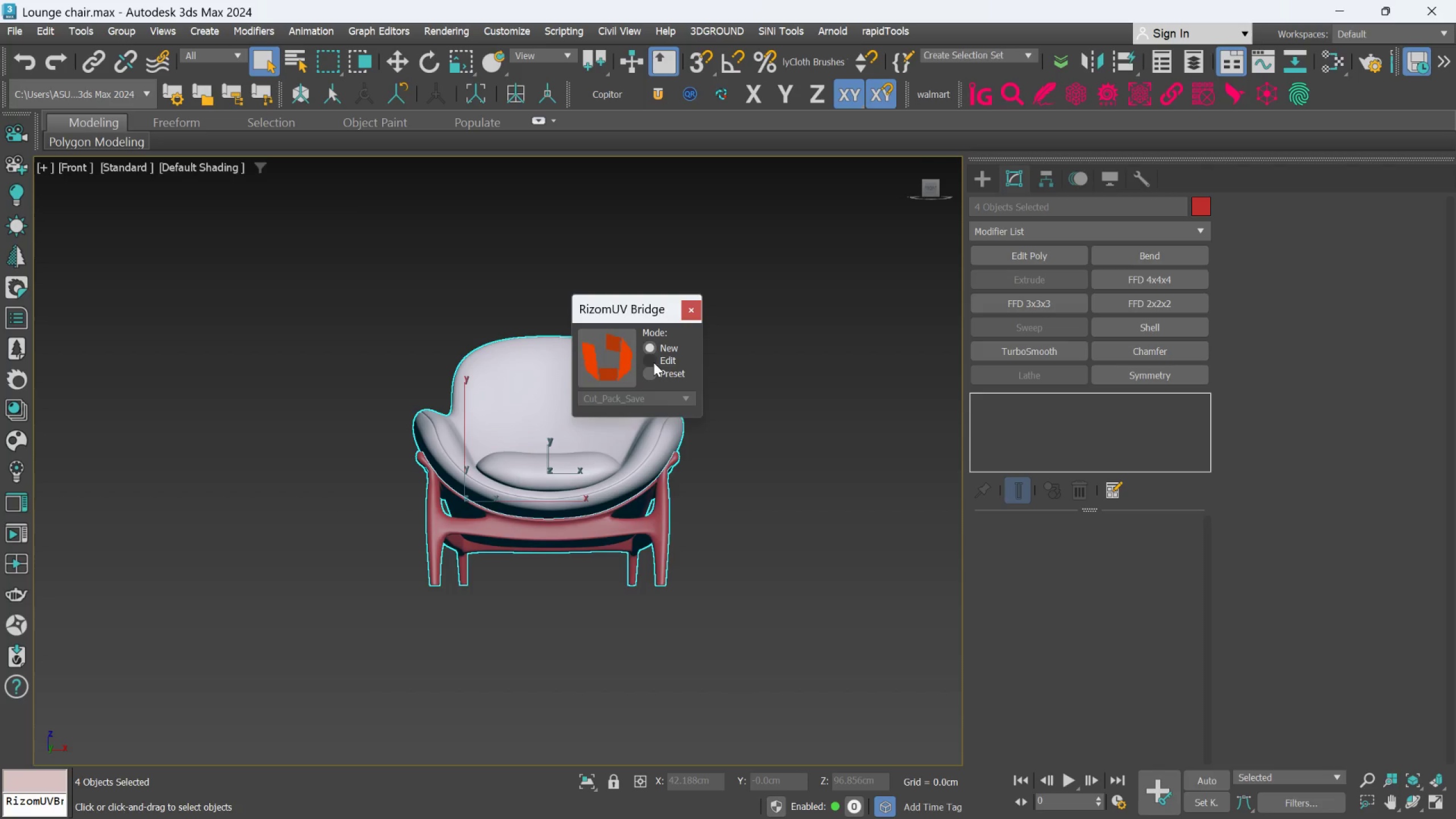 
double_click([618, 363])
 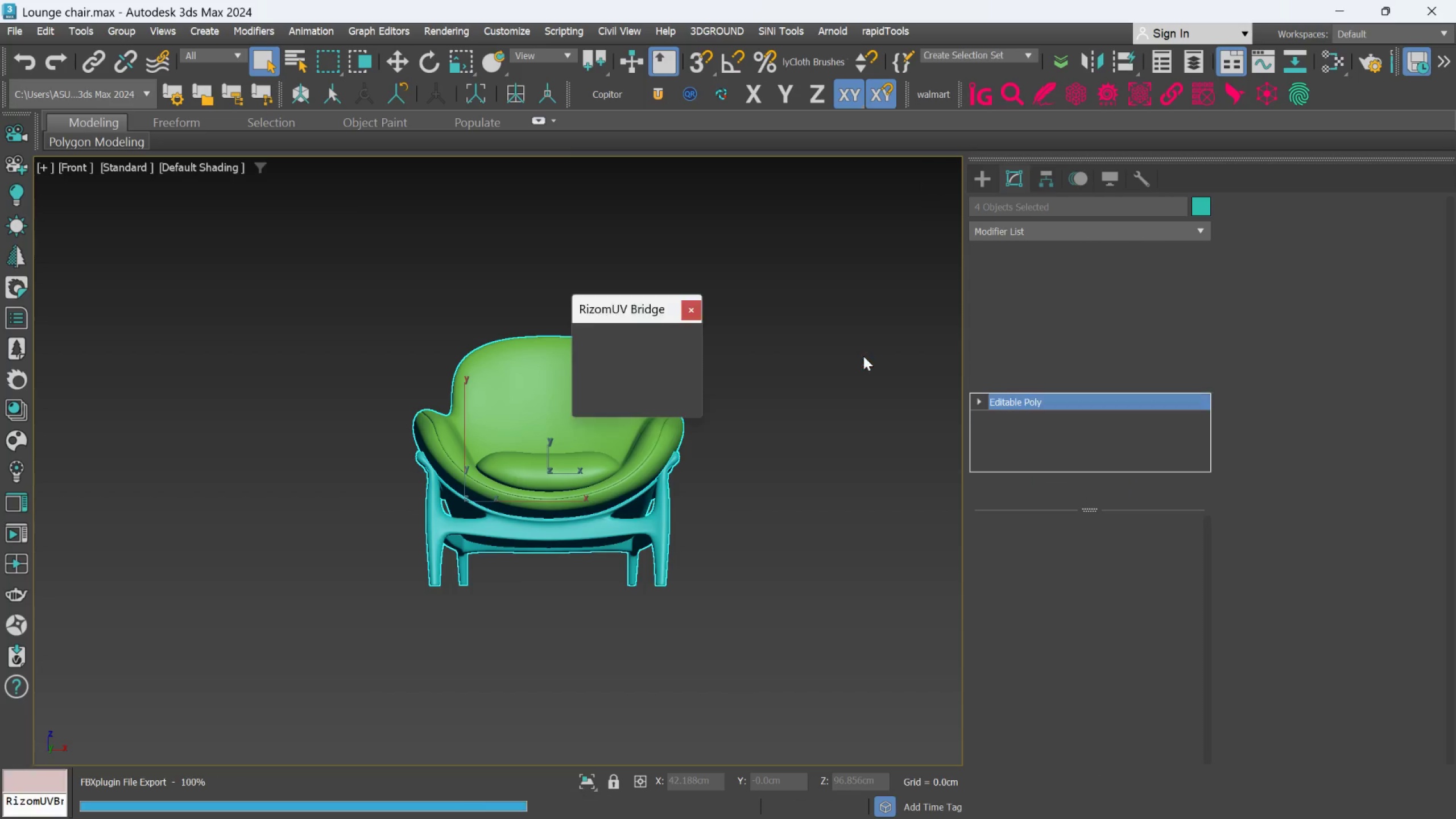 
mouse_move([940, 353])
 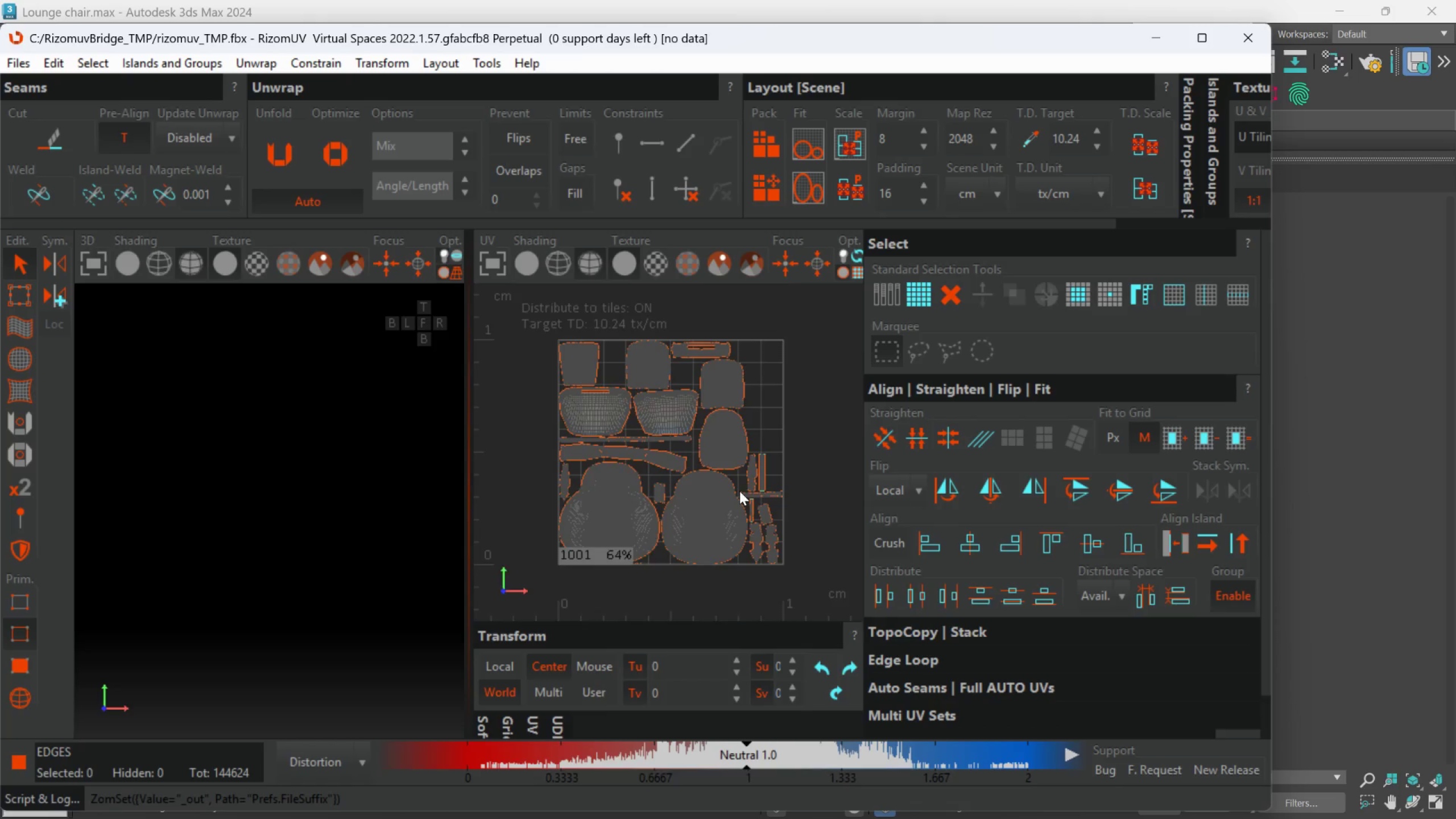 
scroll: coordinate [316, 595], scroll_direction: down, amount: 20.0
 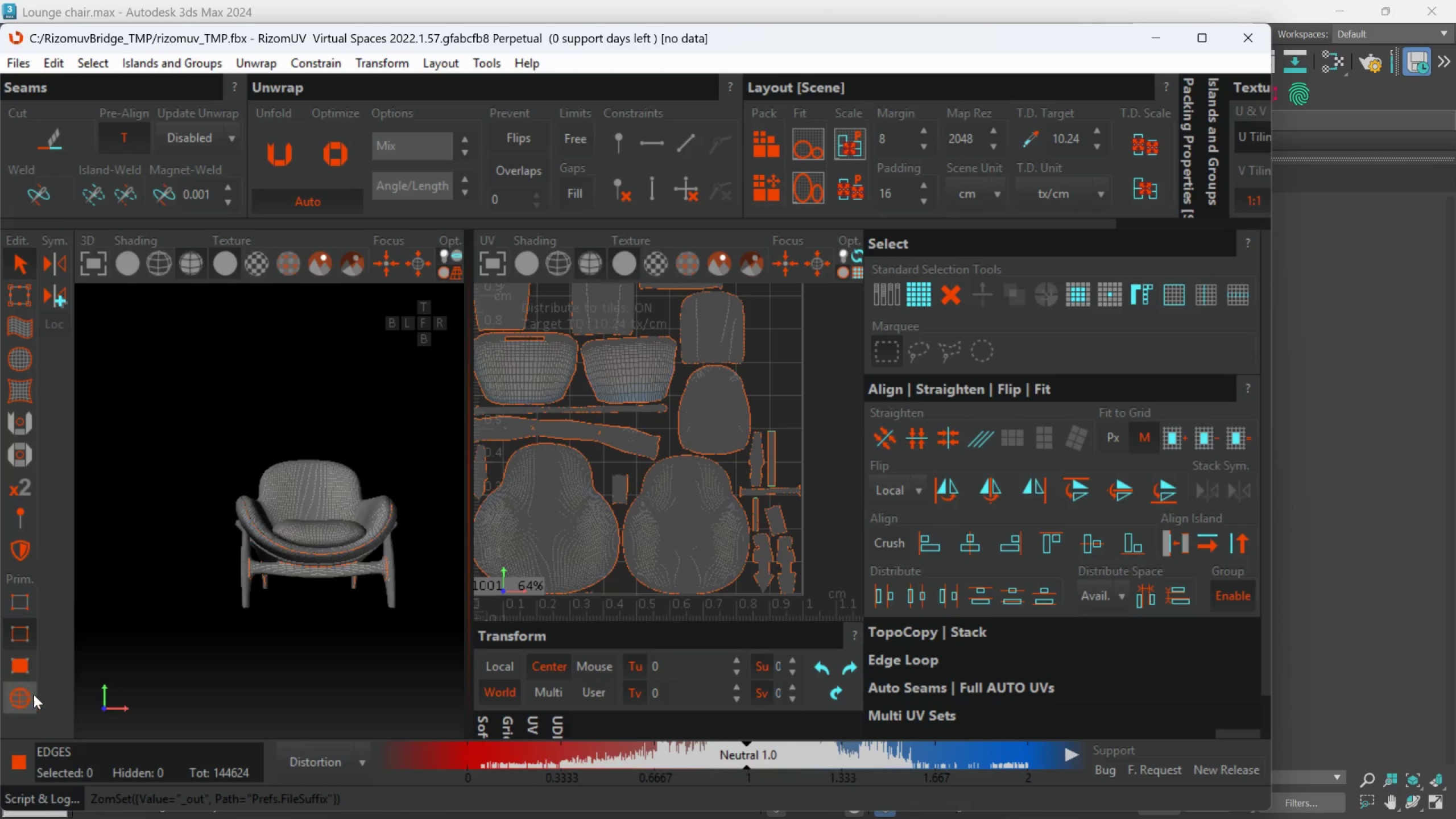 
left_click([31, 698])
 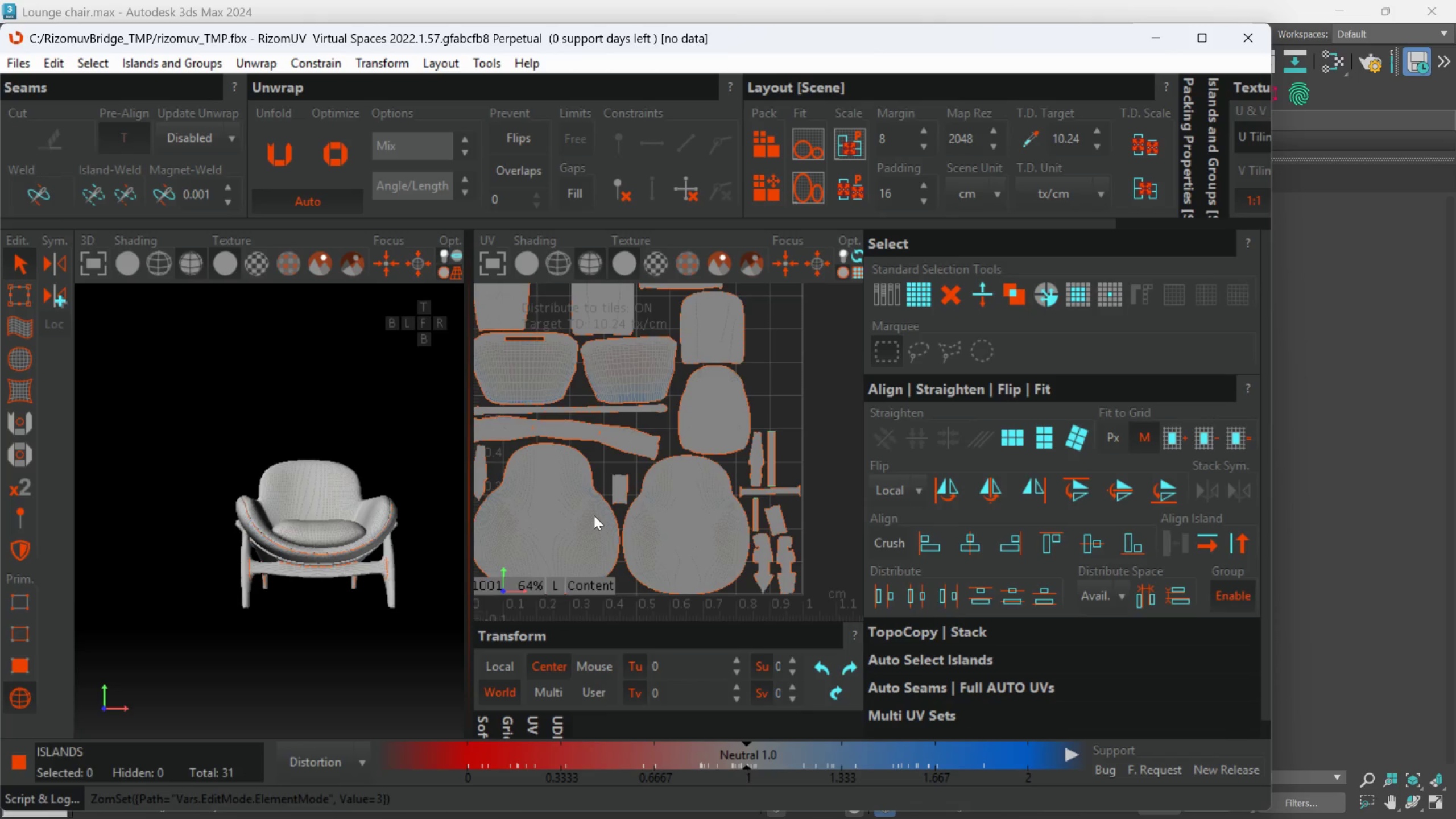 
scroll: coordinate [594, 515], scroll_direction: down, amount: 2.0
 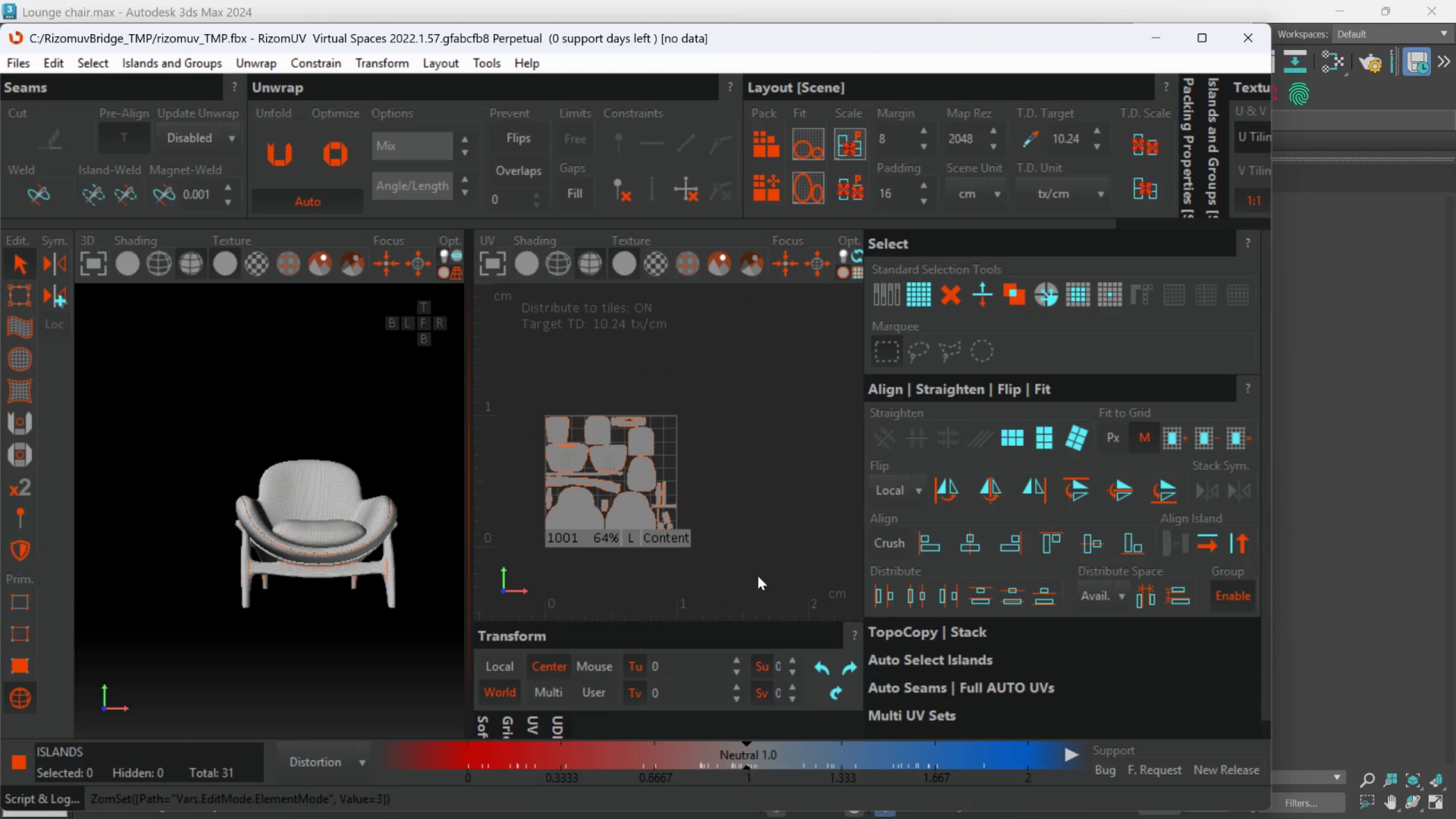 
left_click_drag(start_coordinate=[748, 584], to_coordinate=[449, 371])
 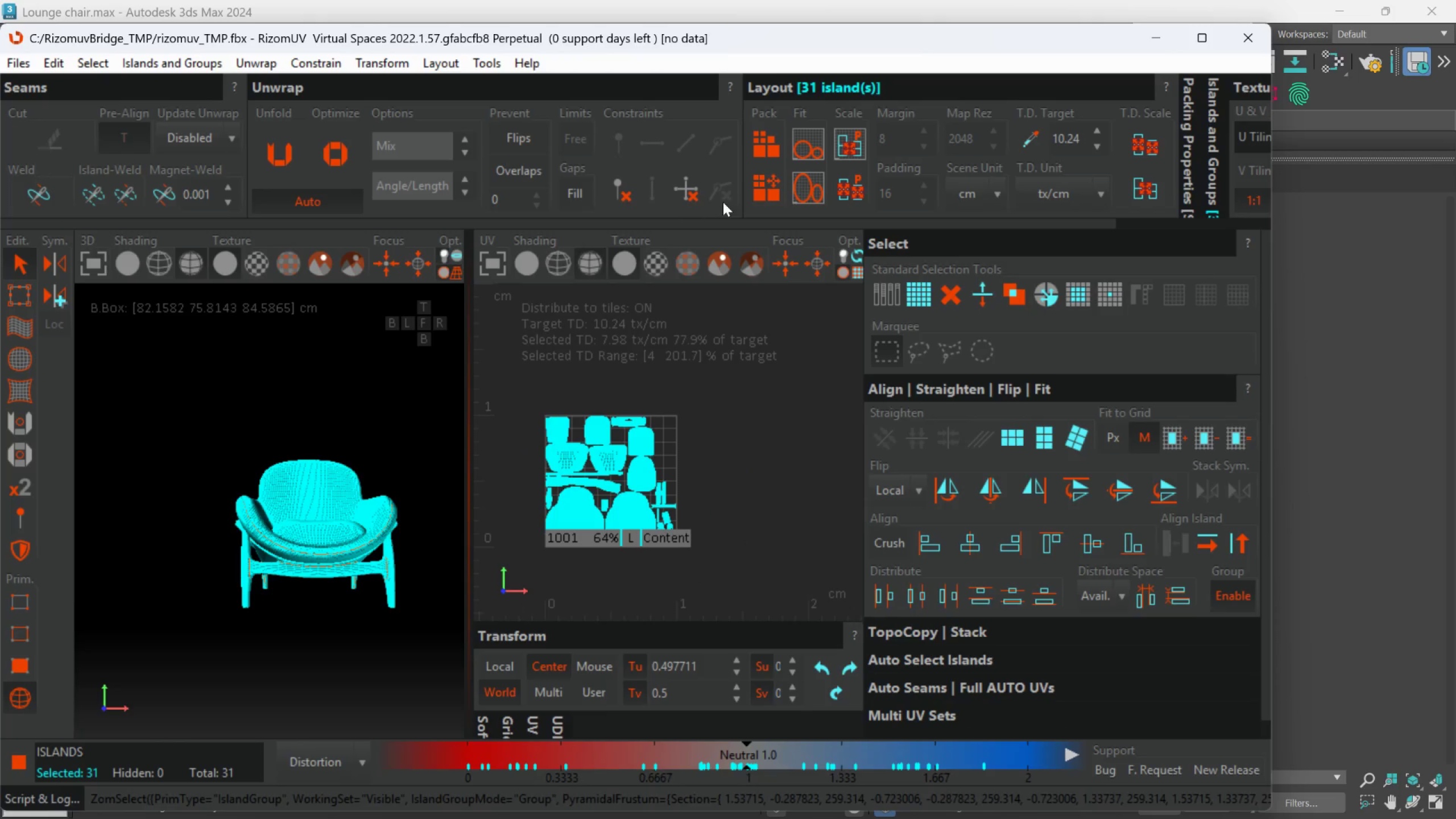 
left_click([760, 192])
 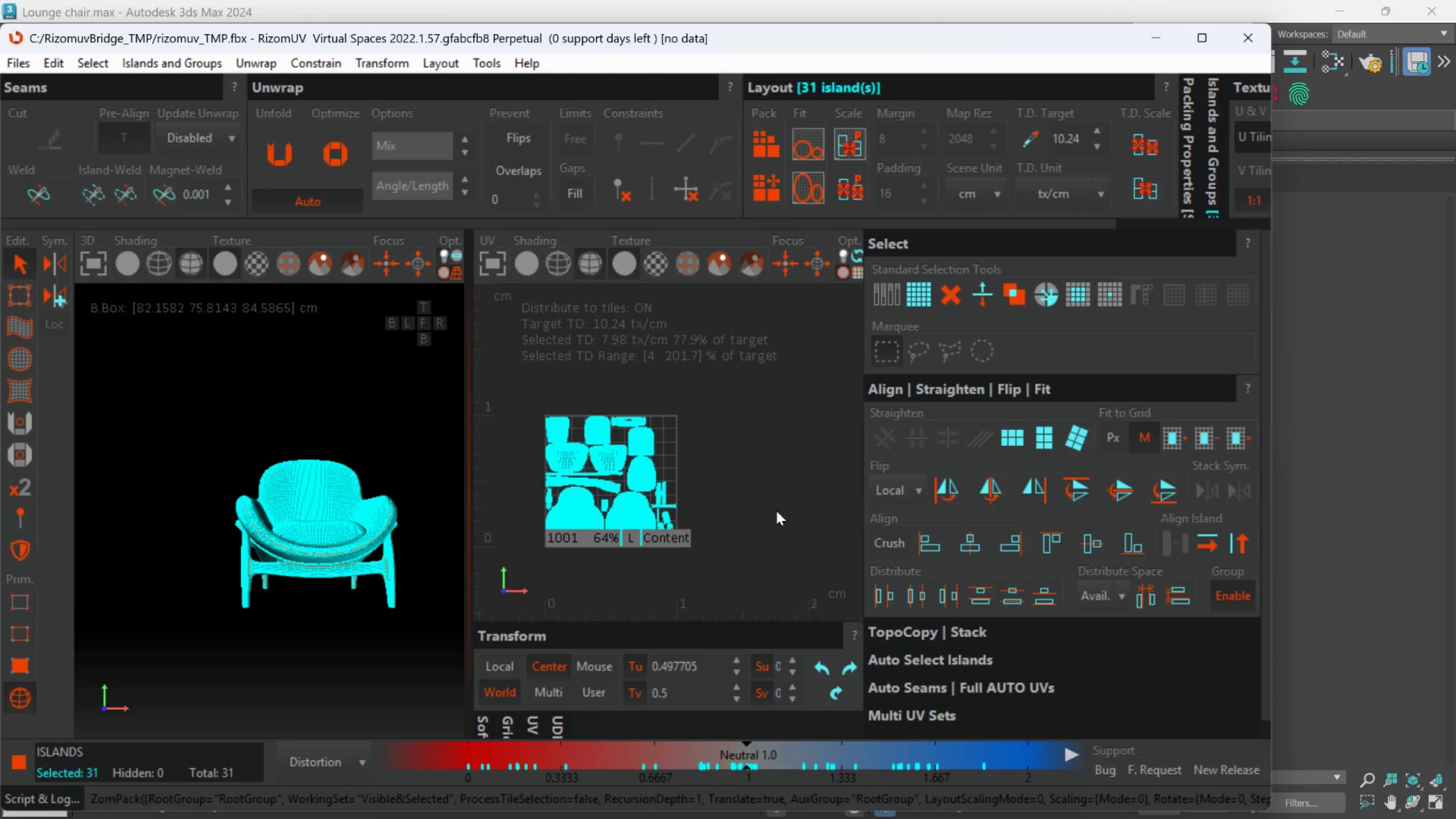 
scroll: coordinate [382, 555], scroll_direction: up, amount: 3.0
 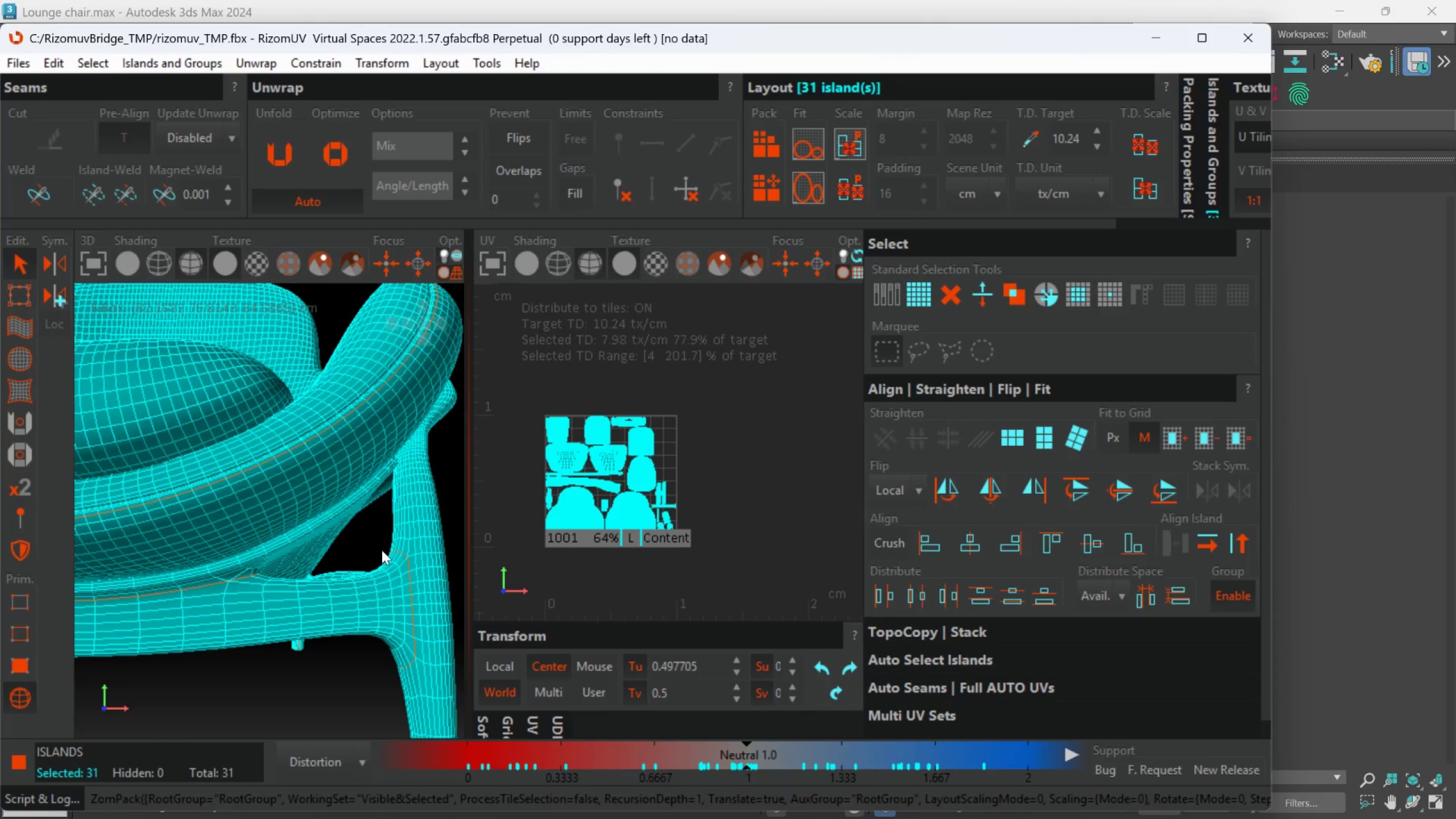 
scroll: coordinate [382, 550], scroll_direction: down, amount: 3.0
 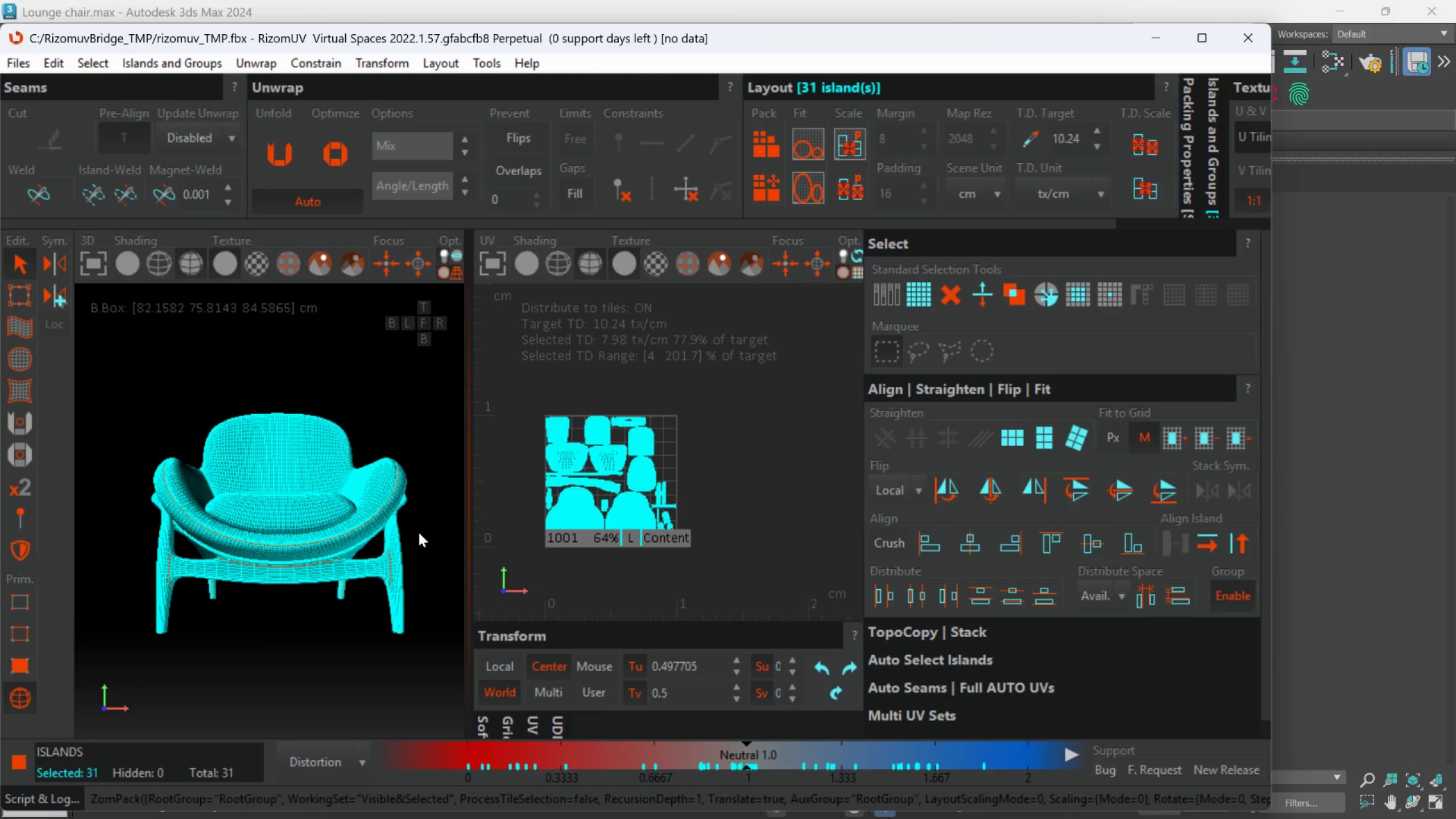 
scroll: coordinate [419, 532], scroll_direction: up, amount: 1.0
 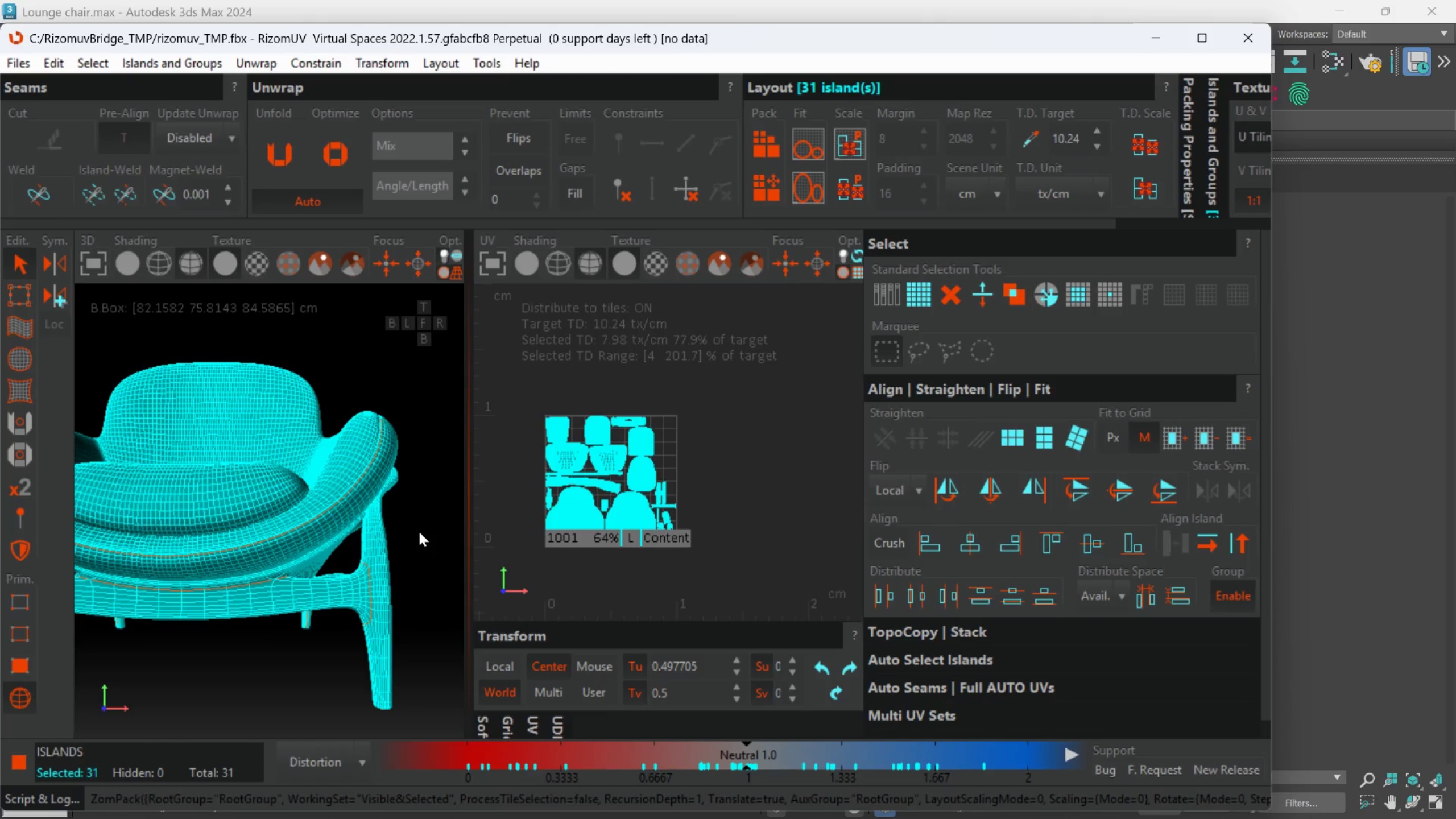 
left_click([420, 530])
 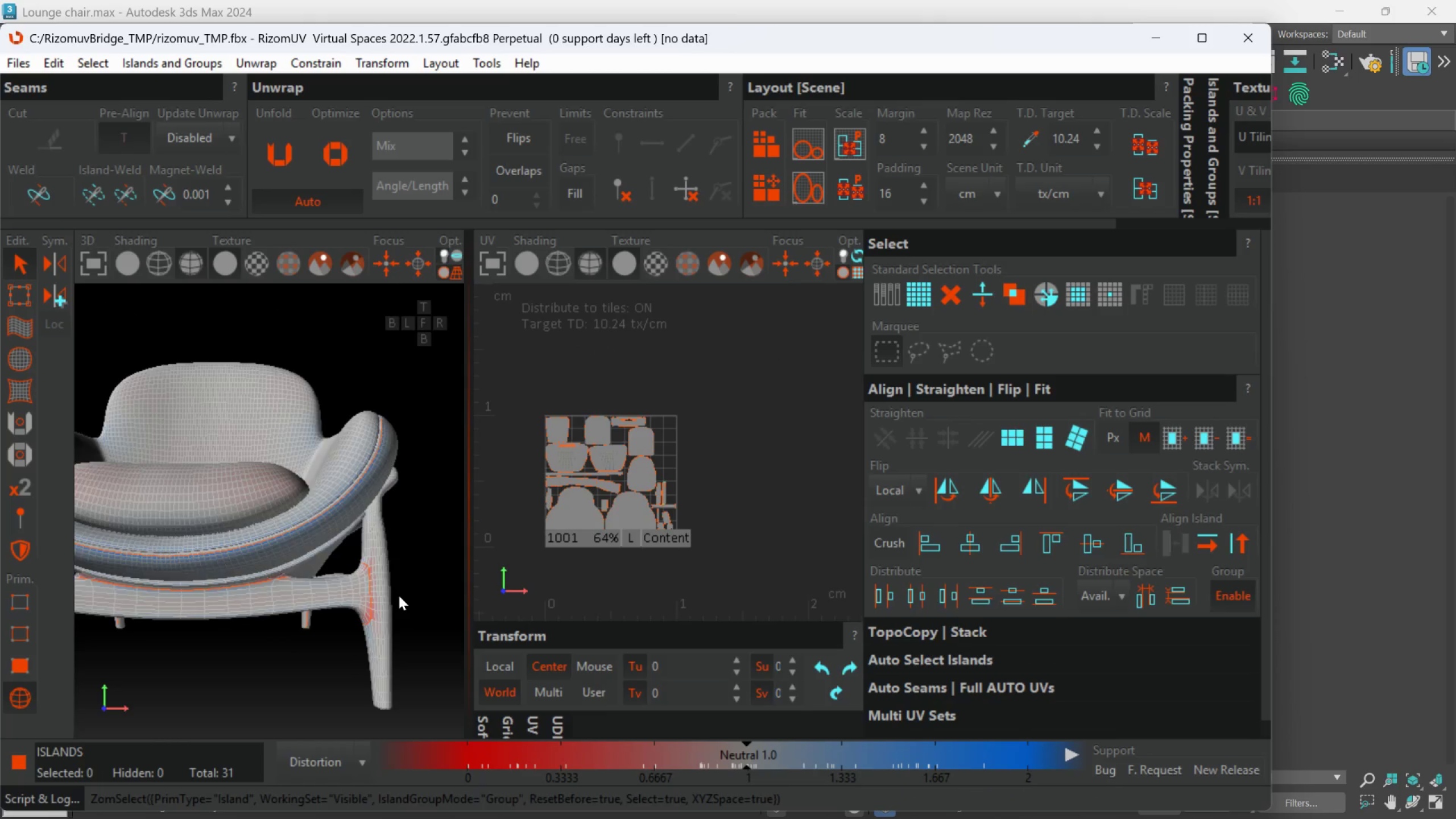 
scroll: coordinate [399, 595], scroll_direction: up, amount: 2.0
 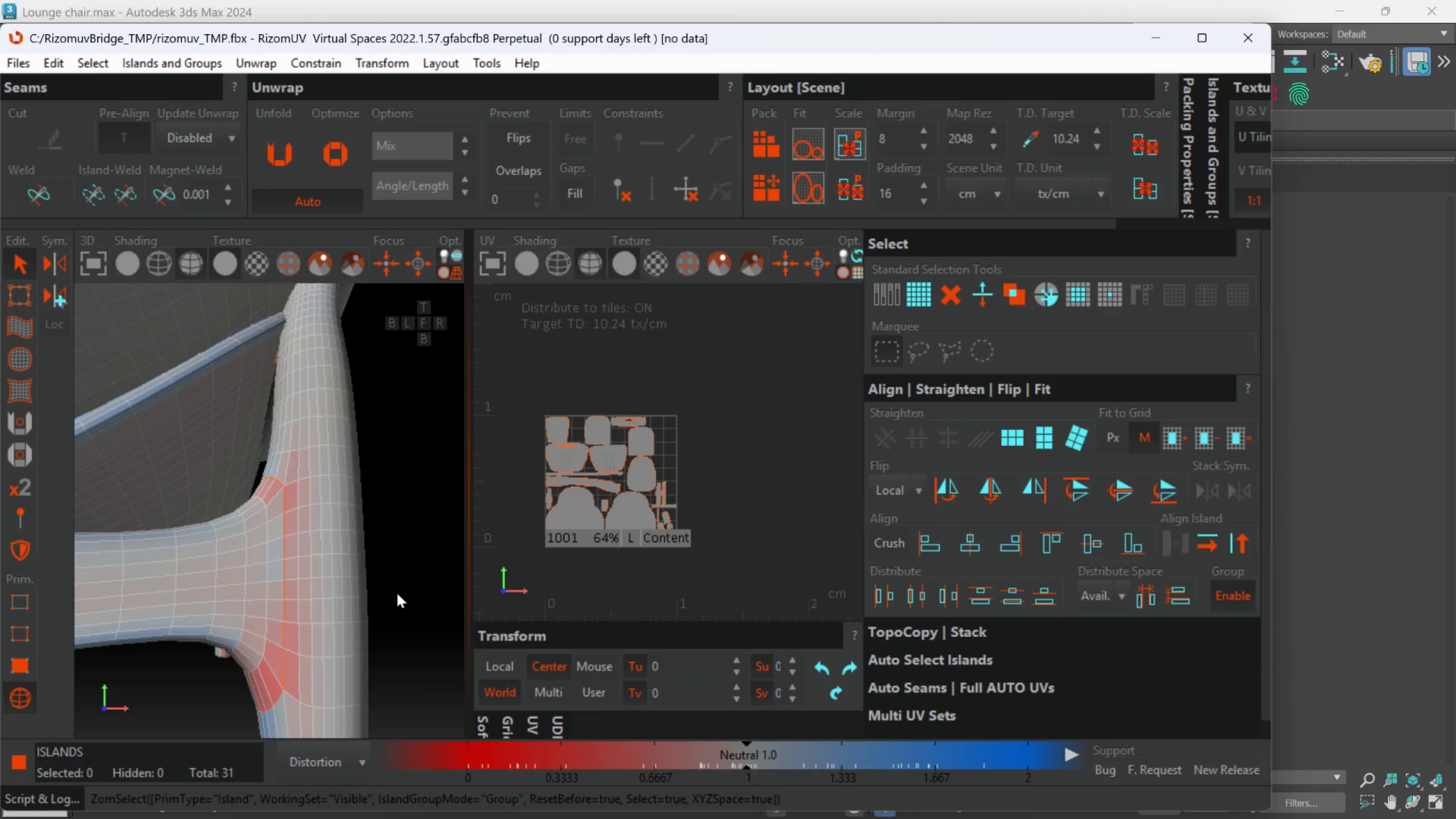 
scroll: coordinate [397, 593], scroll_direction: down, amount: 3.0
 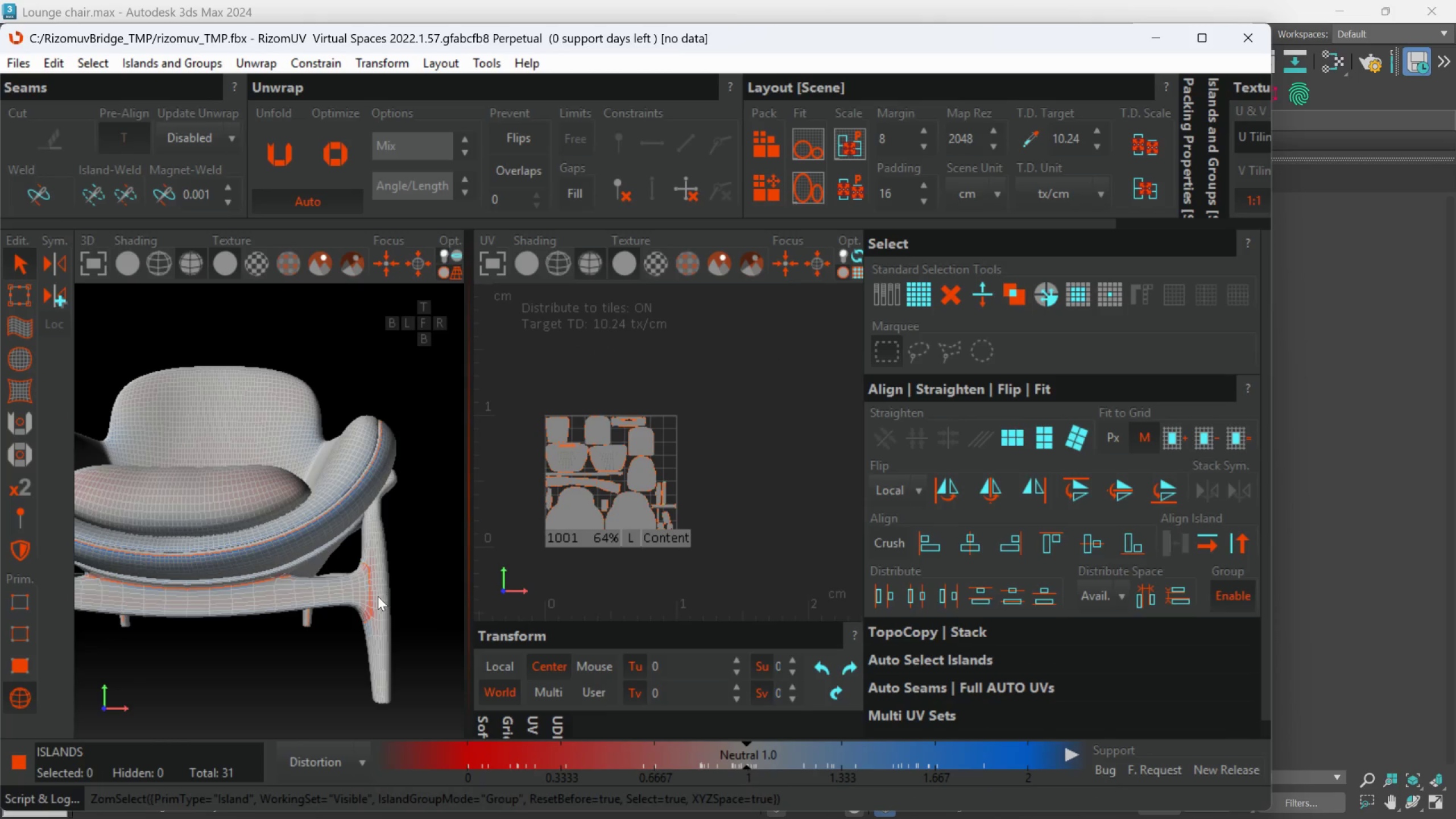 
scroll: coordinate [378, 596], scroll_direction: up, amount: 3.0
 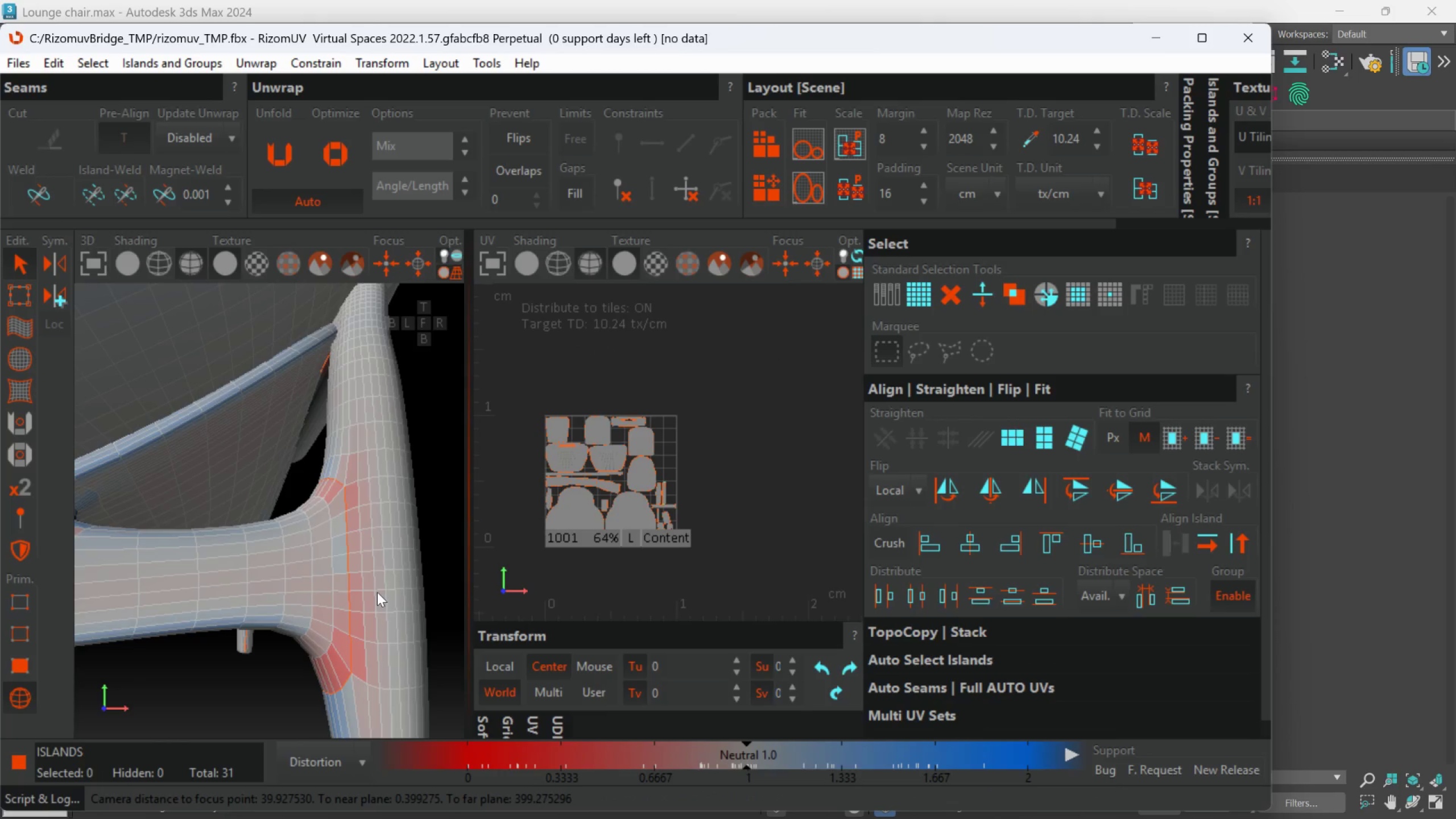 
scroll: coordinate [377, 592], scroll_direction: down, amount: 6.0
 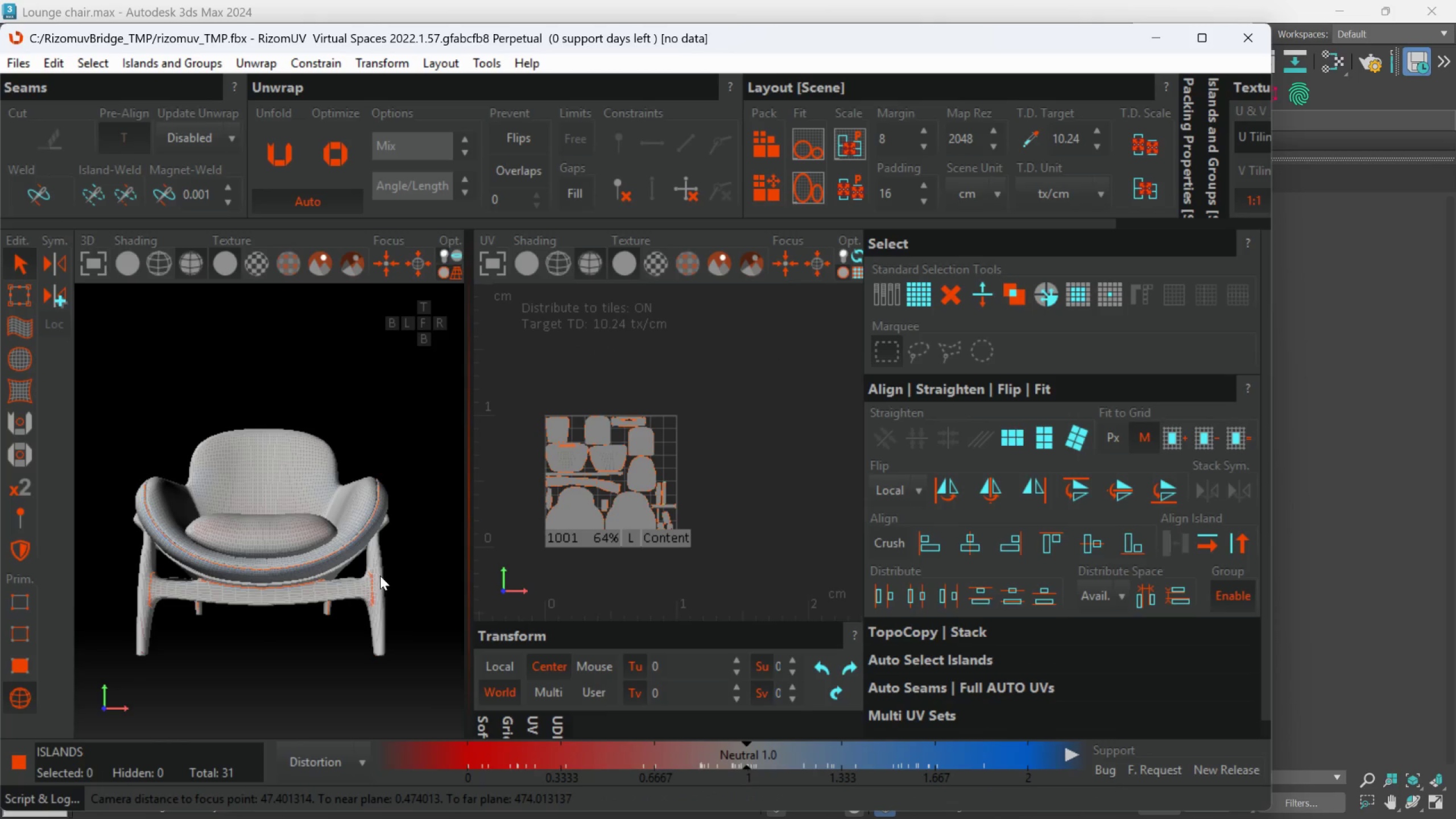 
hold_key(key=AltLeft, duration=0.83)
scroll: coordinate [382, 586], scroll_direction: down, amount: 1.0
 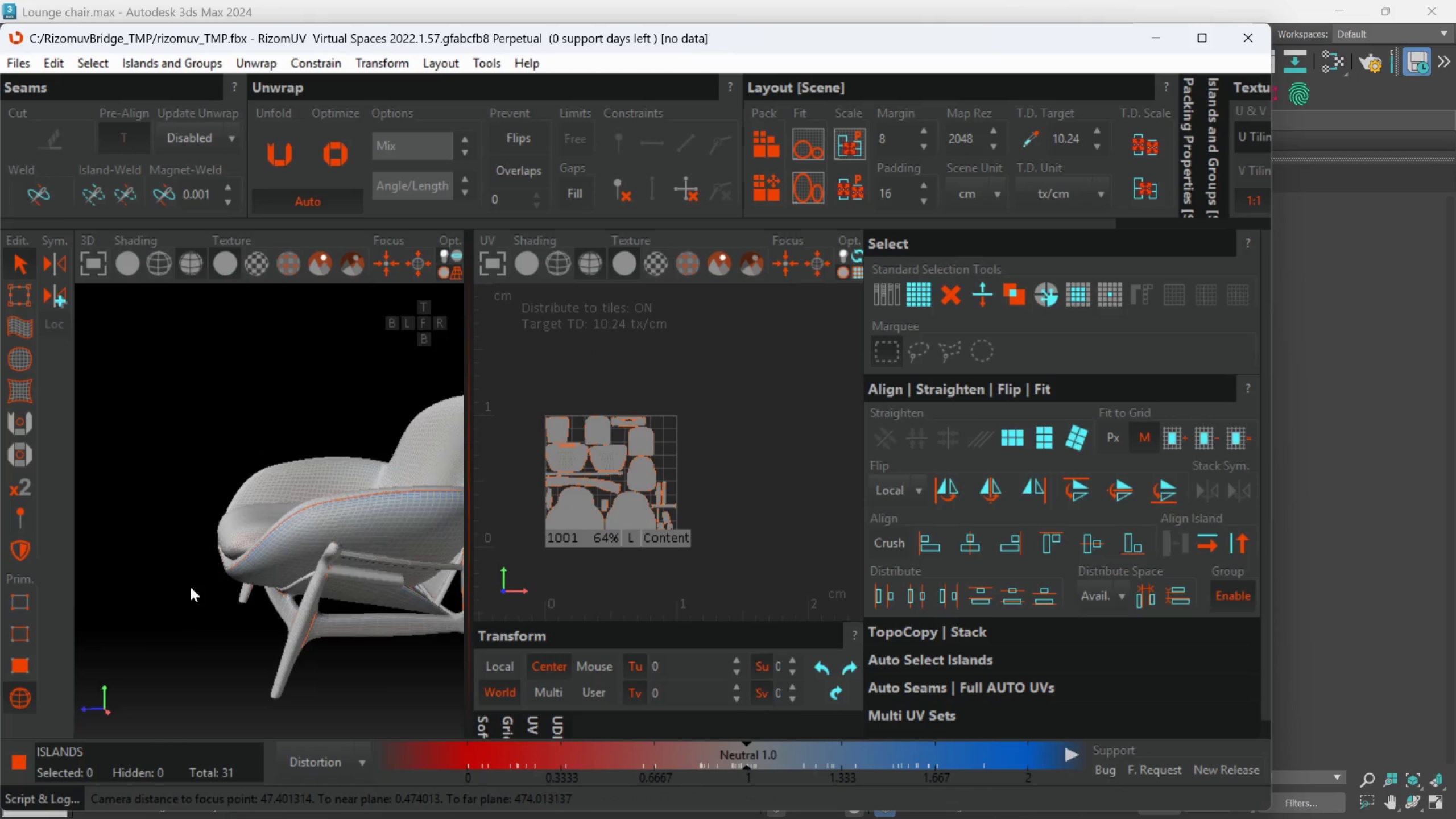 
hold_key(key=AltLeft, duration=0.64)
 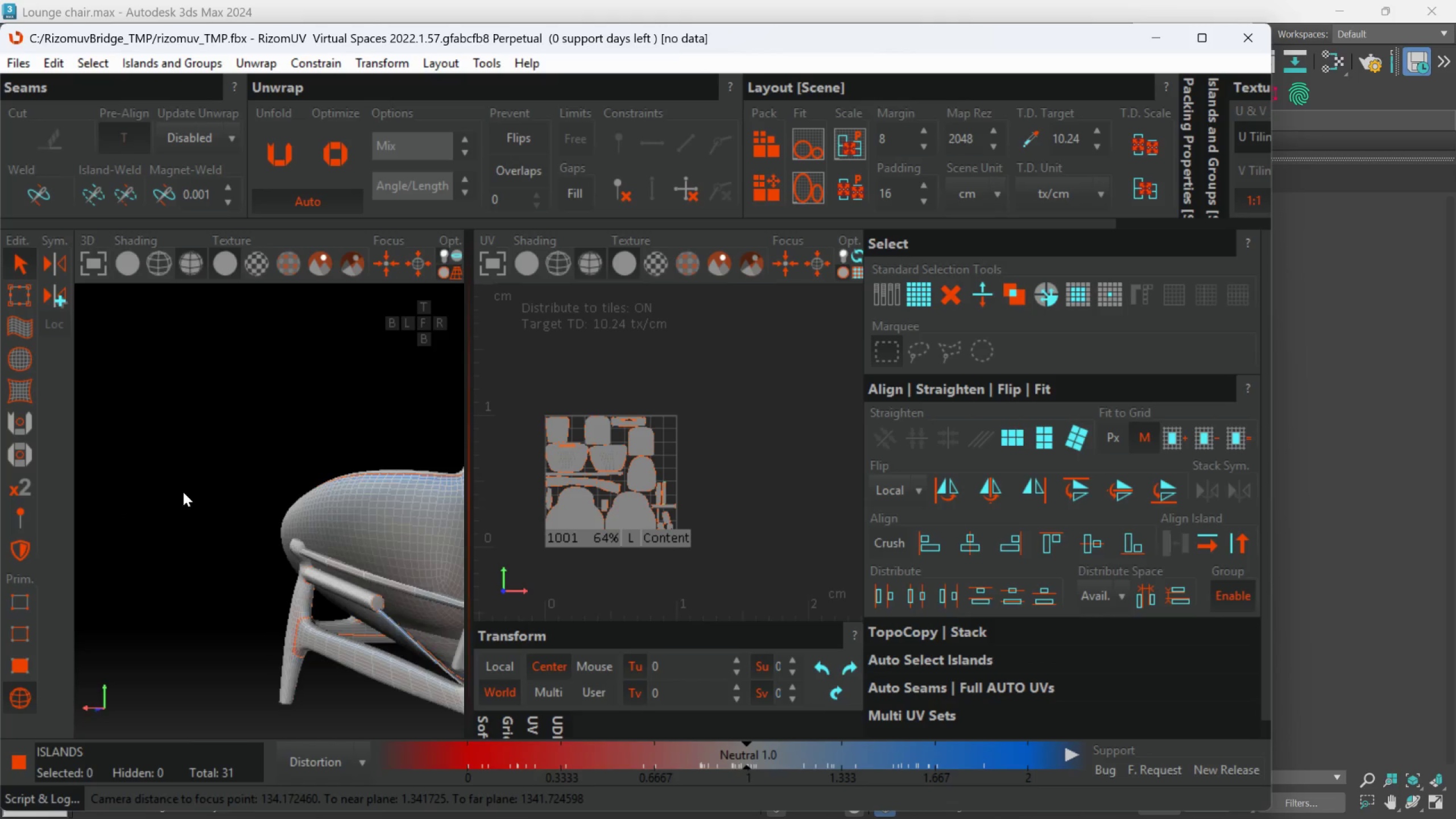 
hold_key(key=AltLeft, duration=0.38)
 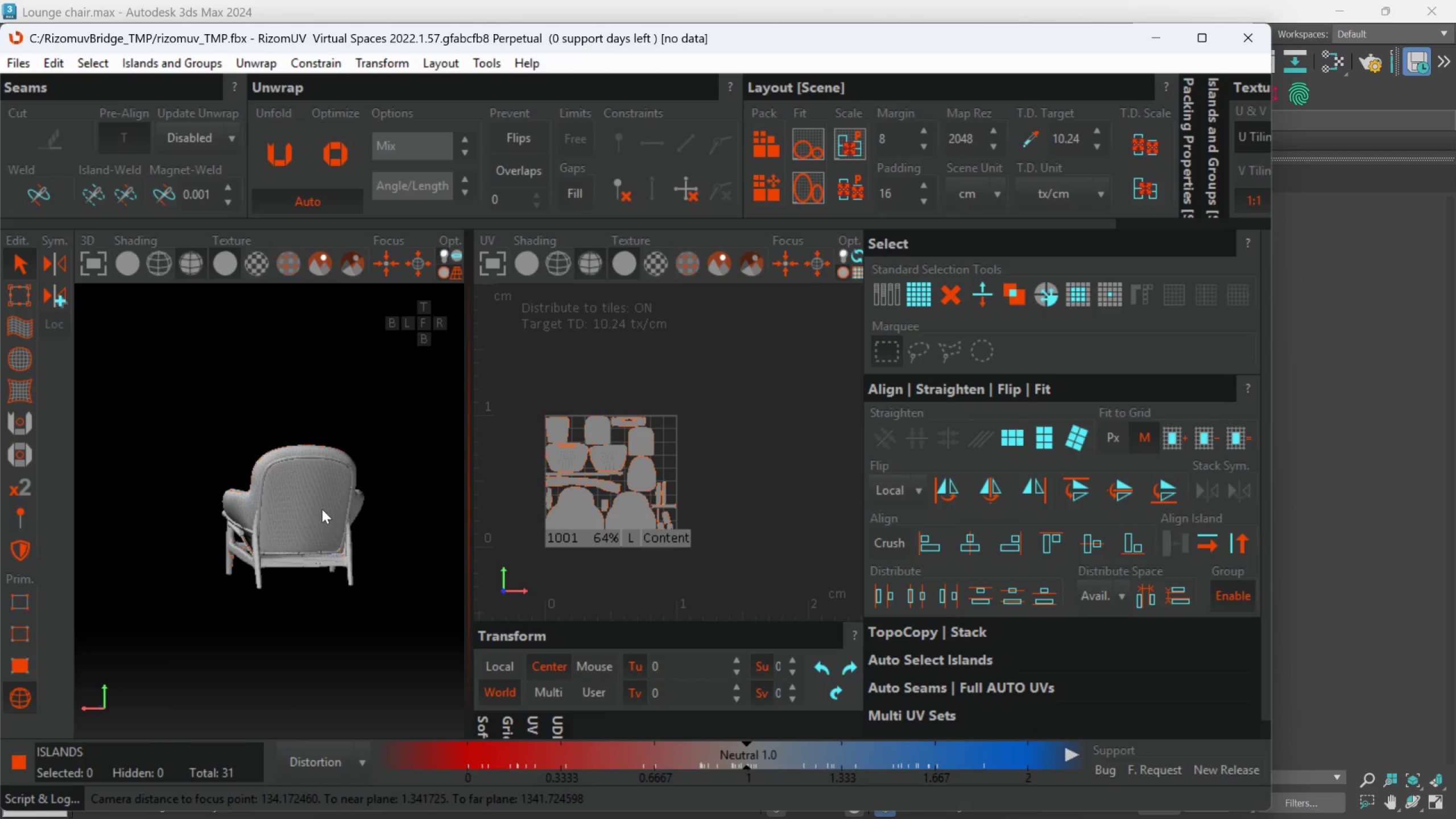 
scroll: coordinate [184, 492], scroll_direction: down, amount: 3.0
 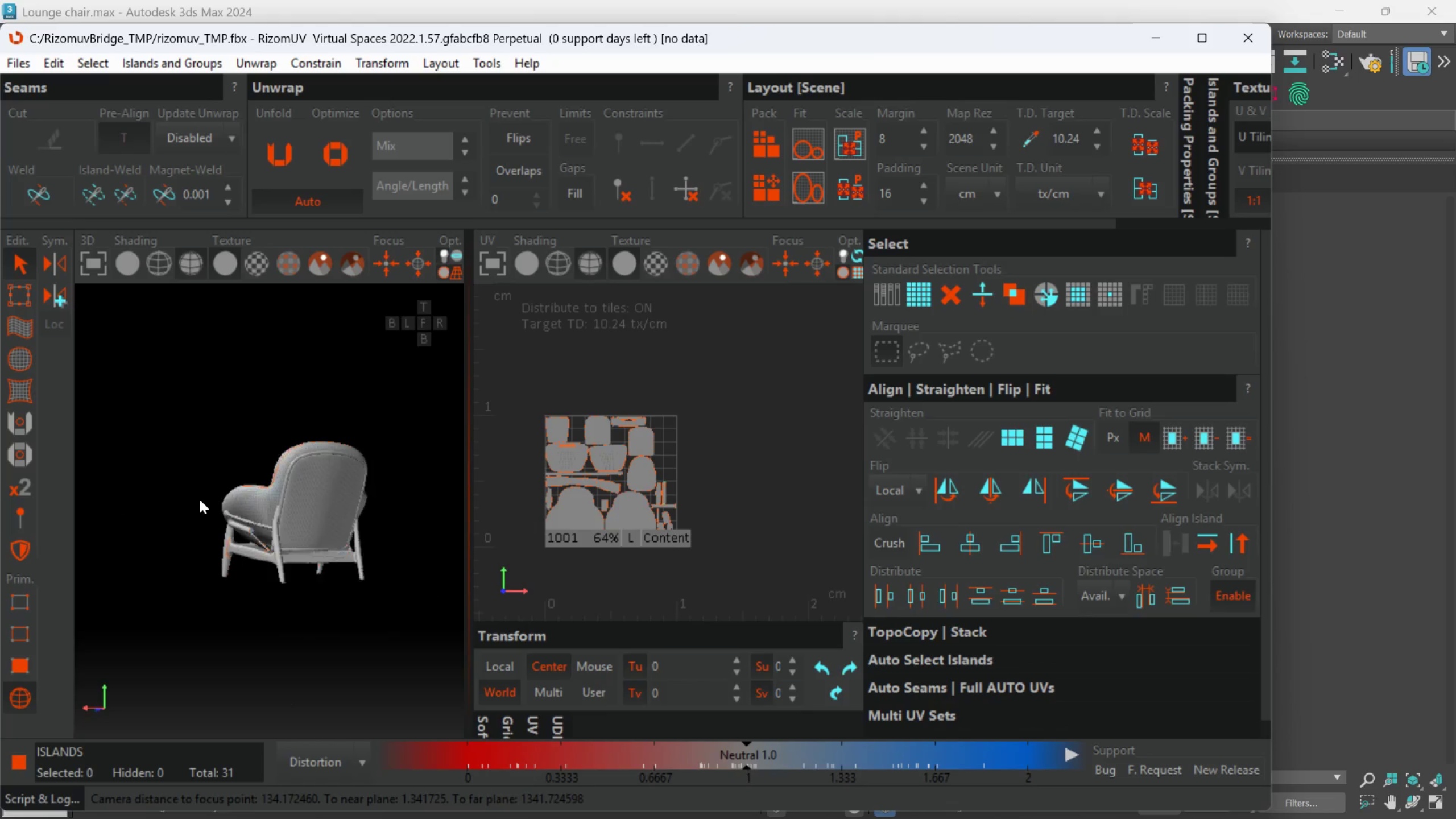 
scroll: coordinate [322, 509], scroll_direction: up, amount: 2.0
 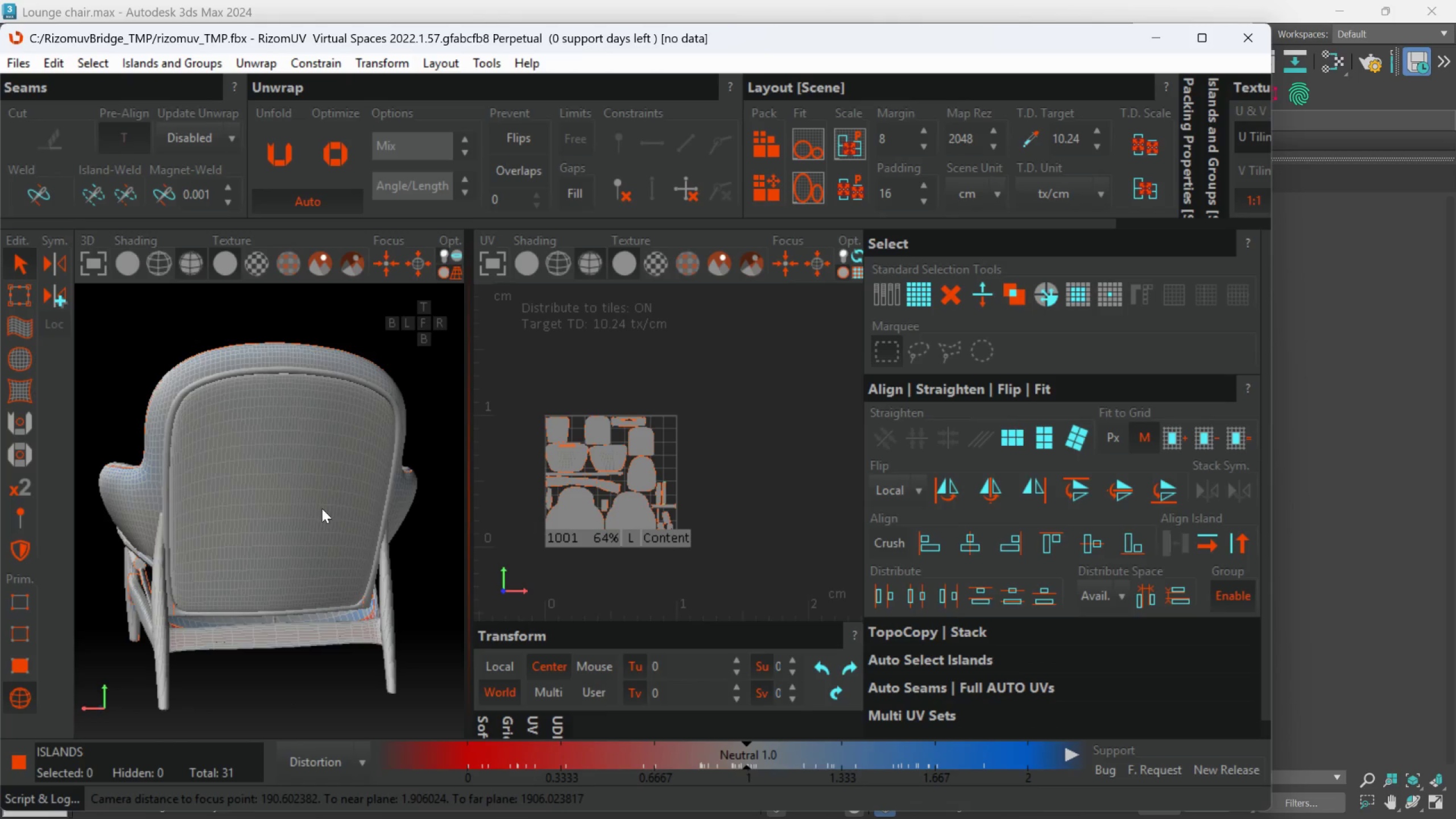 
key(Control+S)
 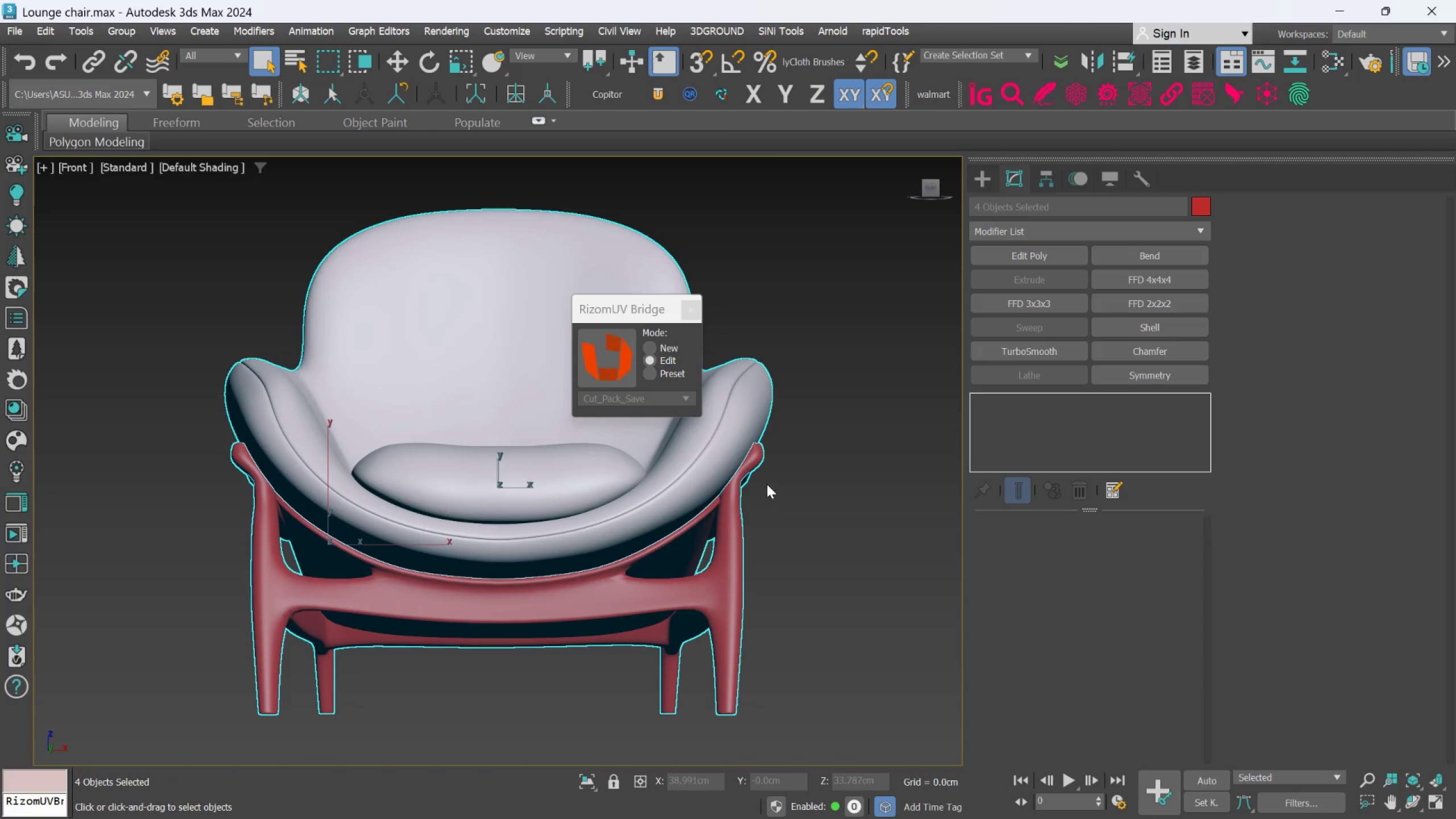 
wait(5.59)
 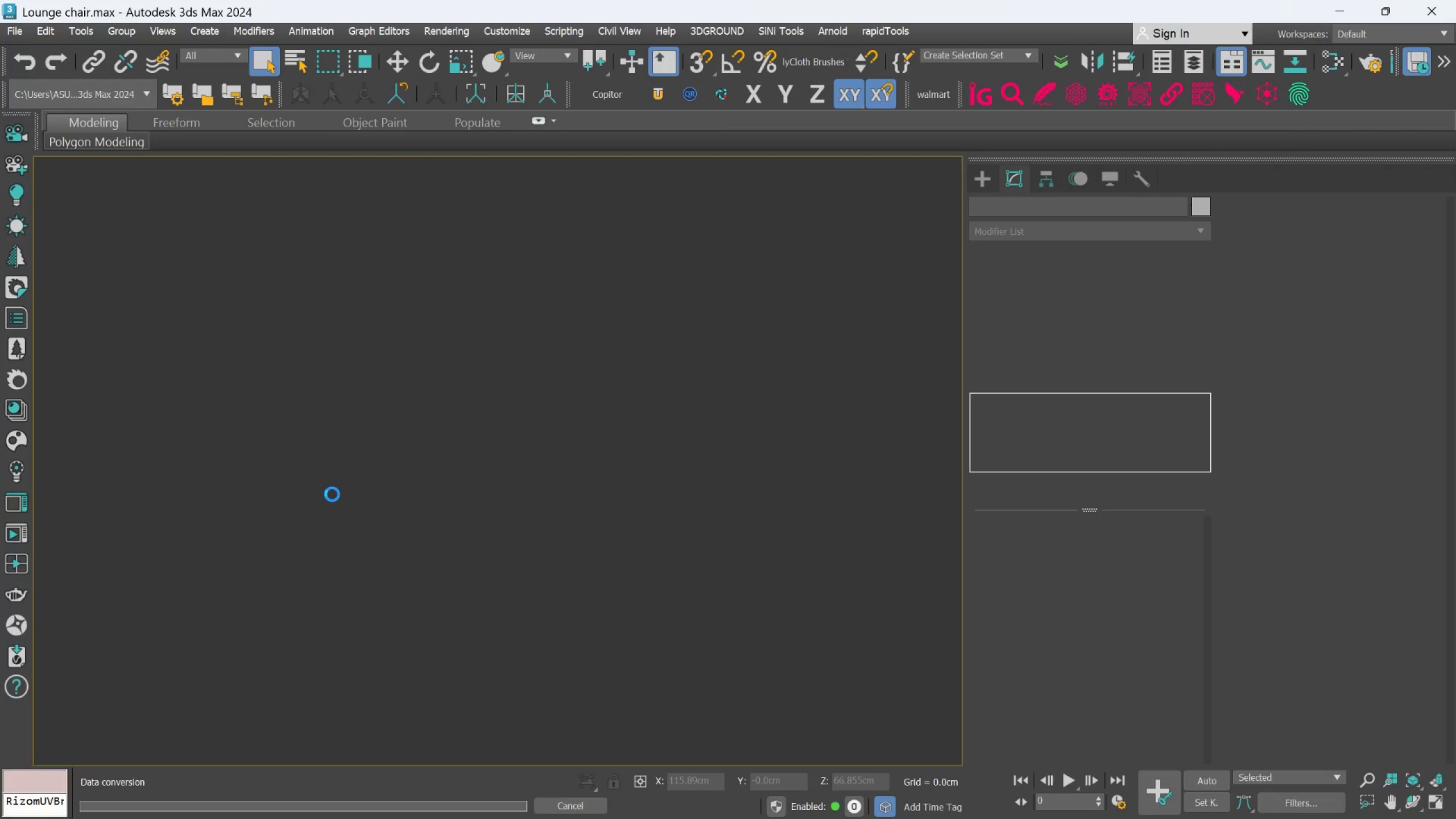 
left_click([696, 312])
 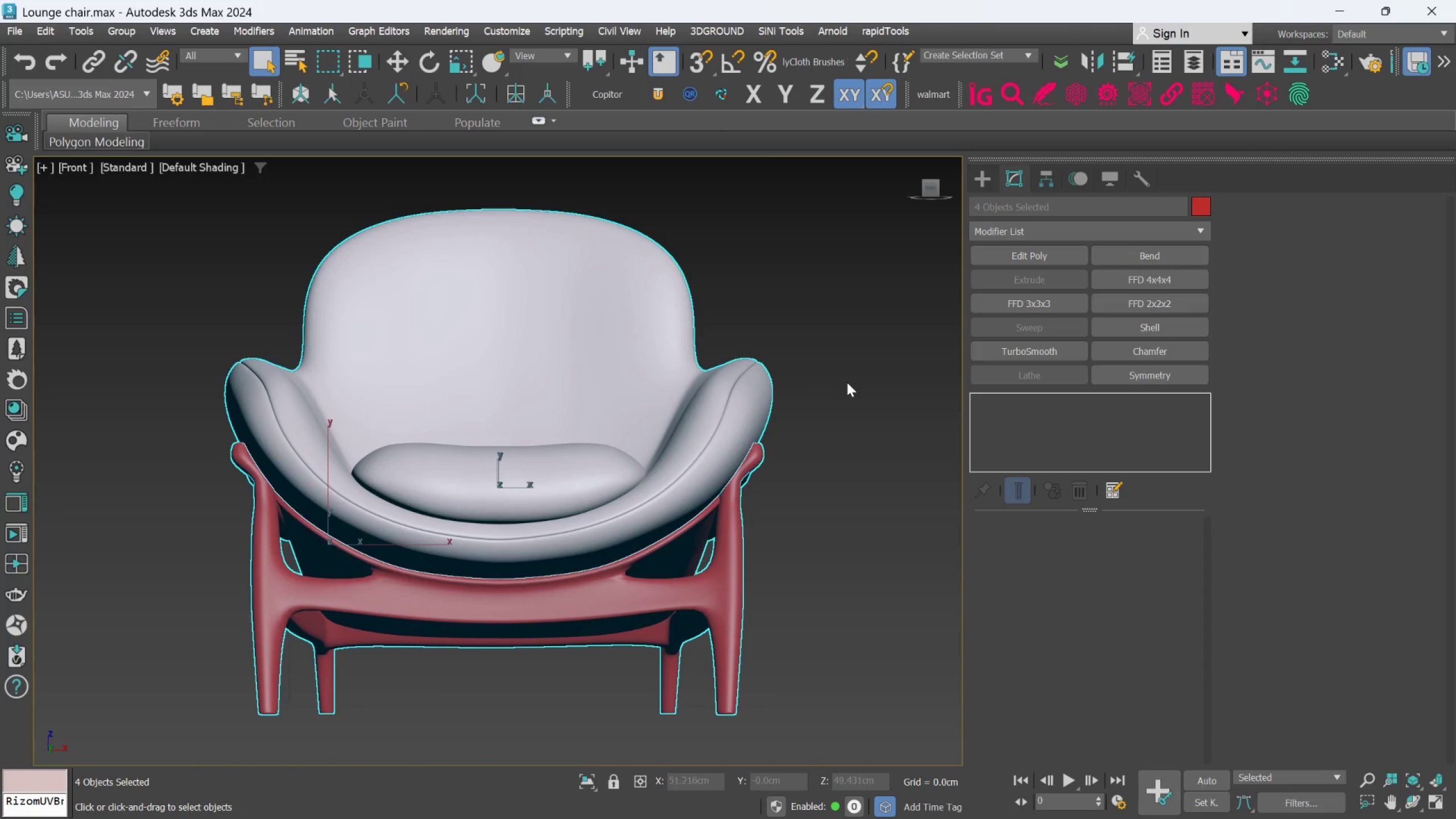 
left_click([848, 383])
 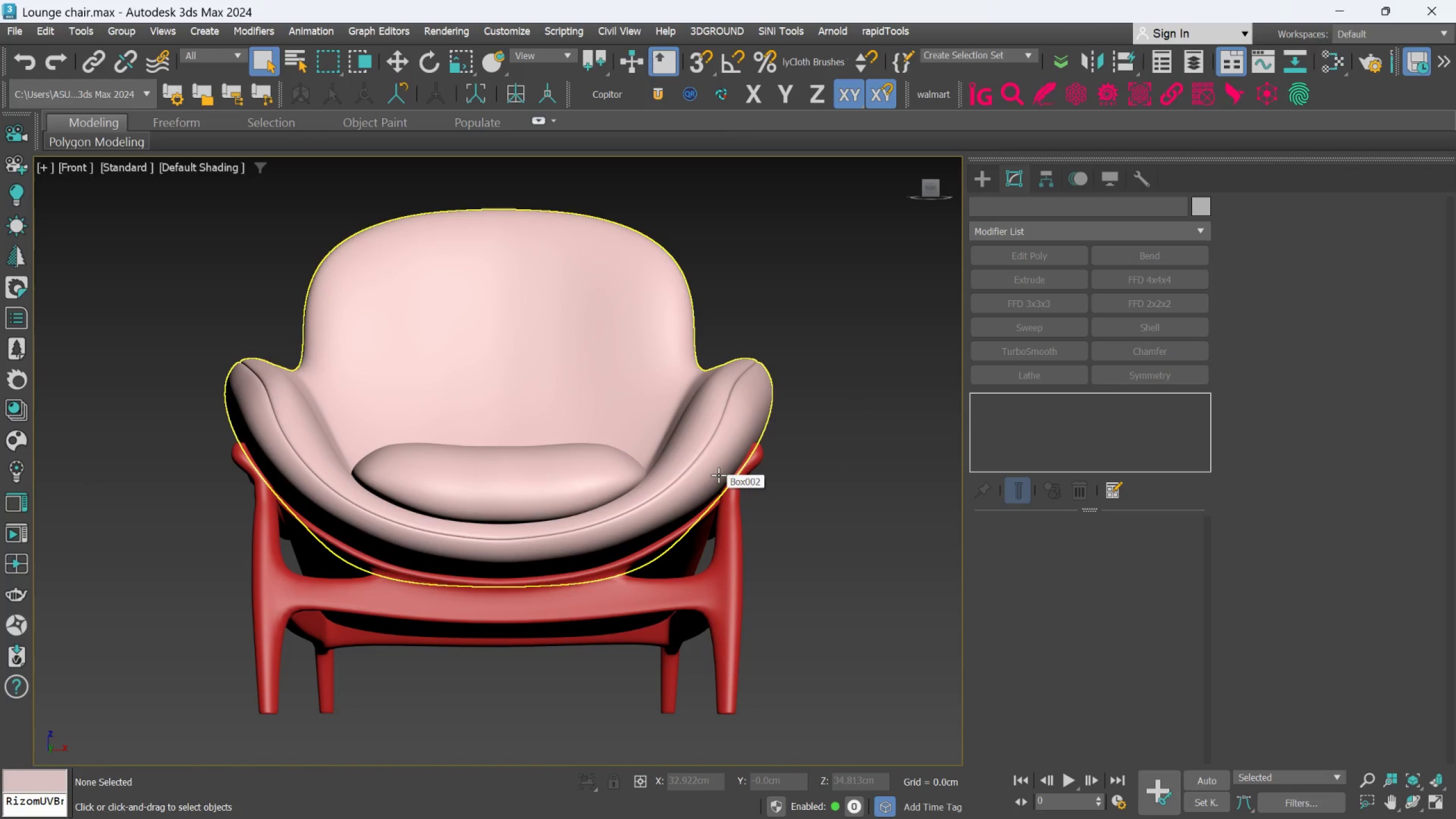 
scroll: coordinate [718, 475], scroll_direction: none, amount: 0.0
 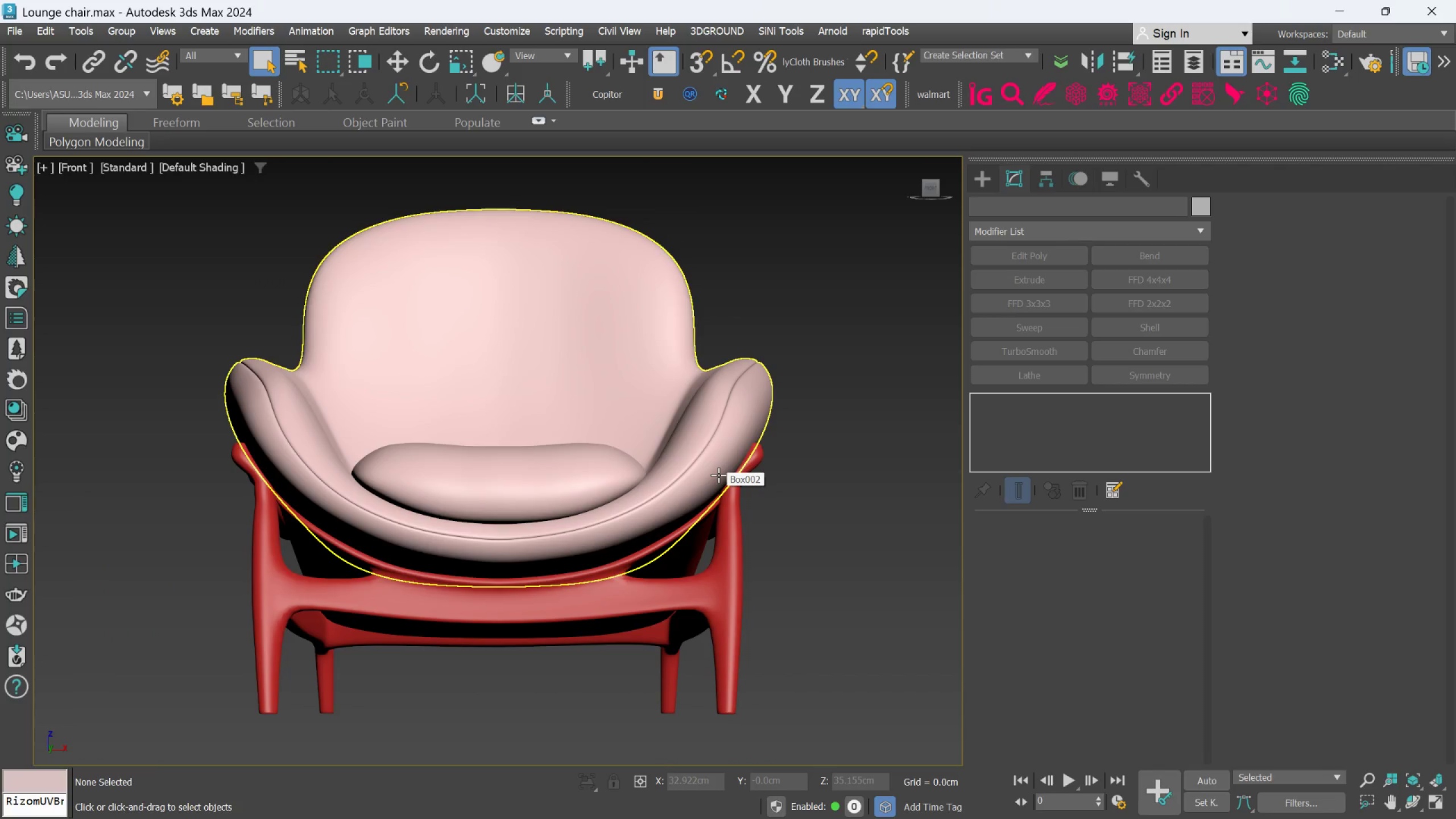 
scroll: coordinate [718, 482], scroll_direction: down, amount: 2.0
 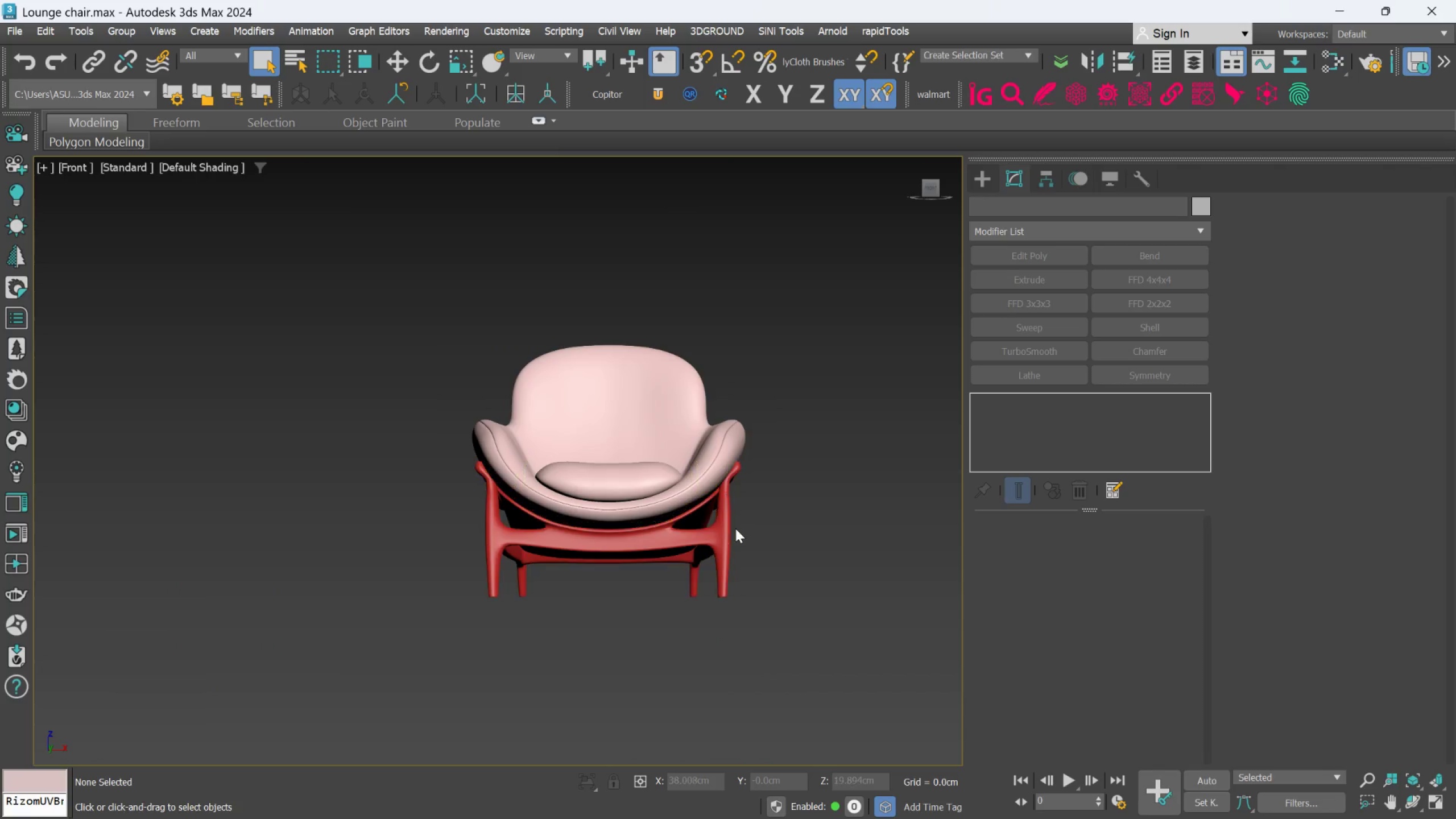 
hold_key(key=AltLeft, duration=0.56)
 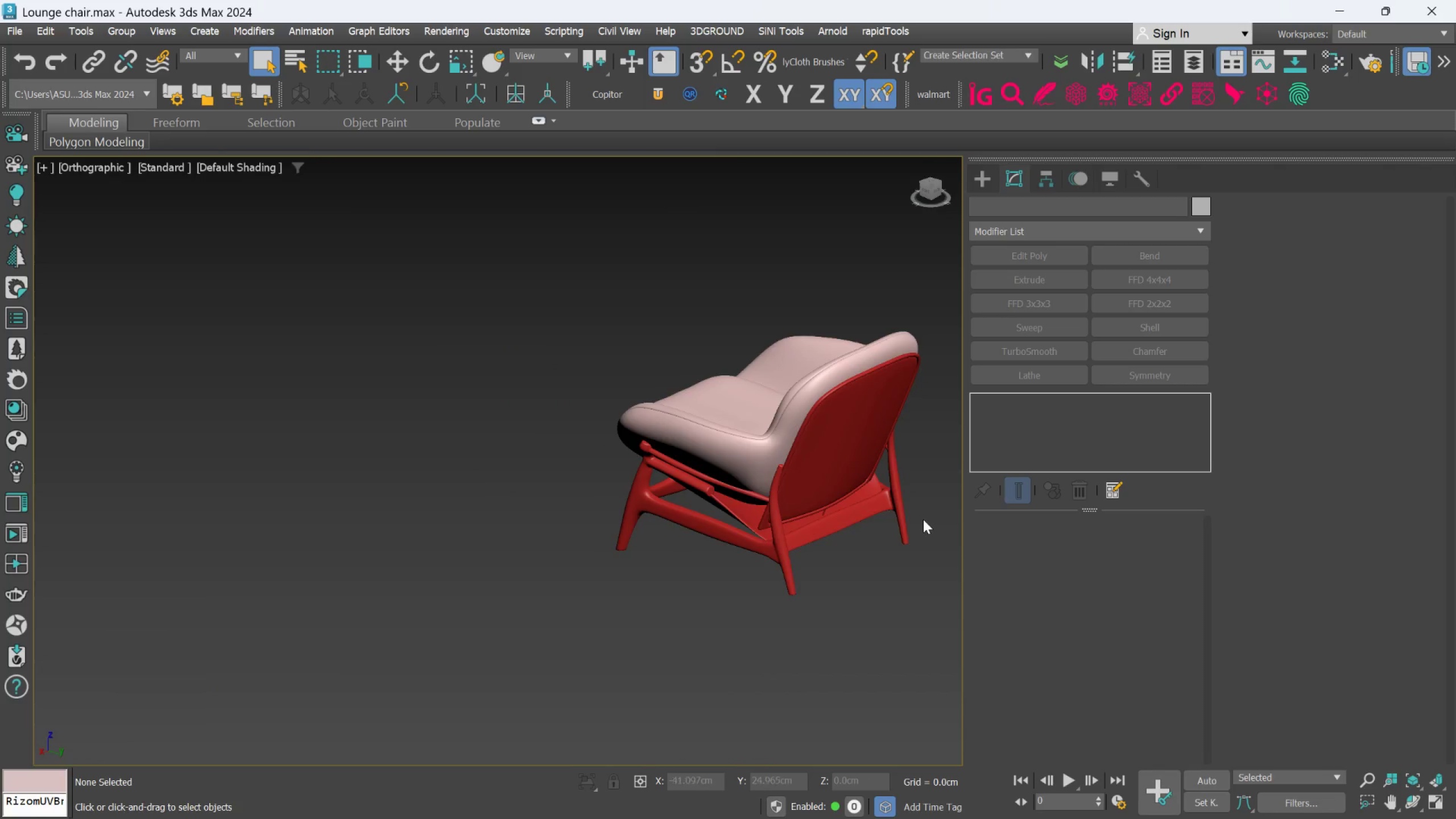 
hold_key(key=AltLeft, duration=0.55)
 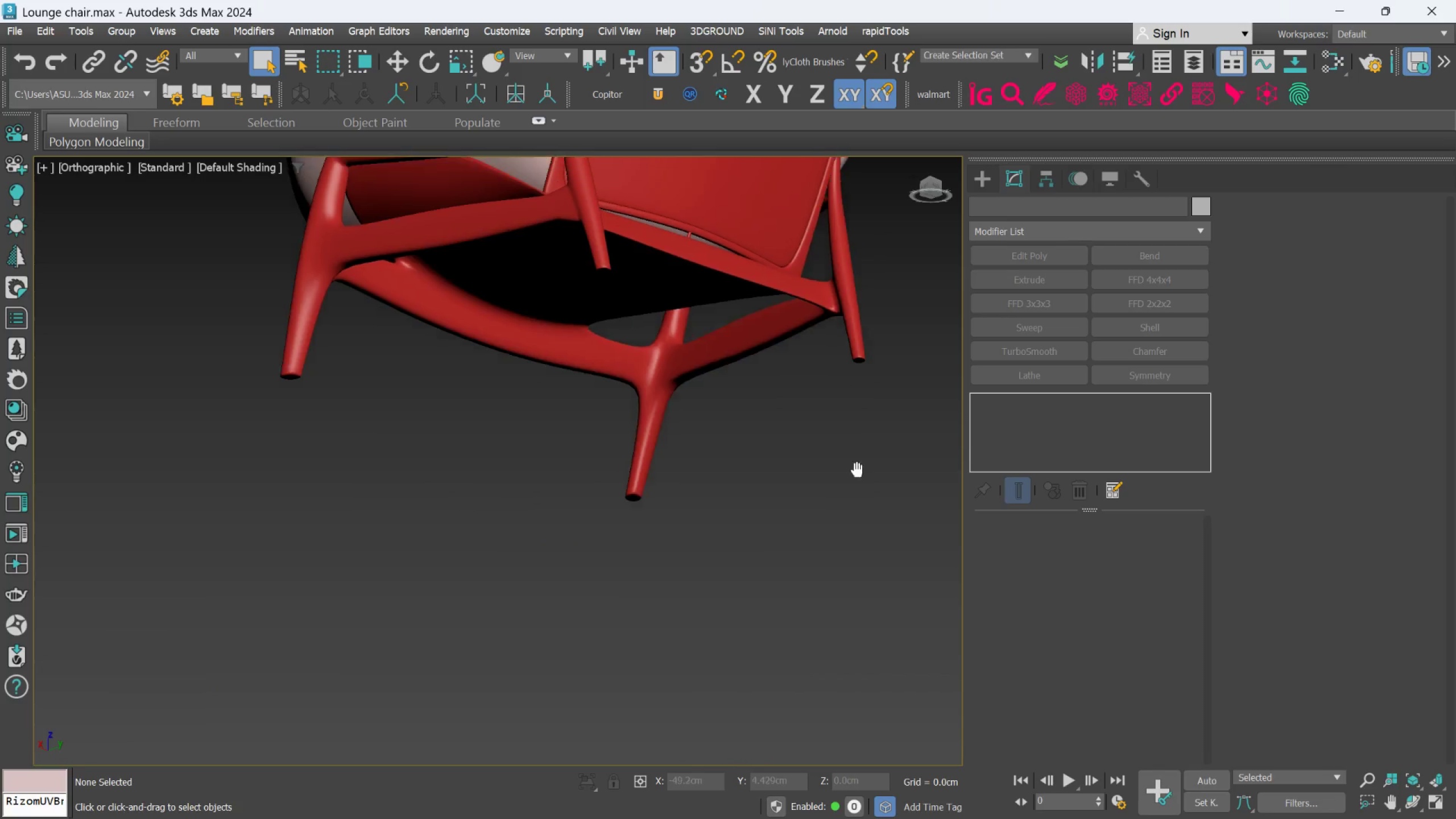 
scroll: coordinate [915, 507], scroll_direction: up, amount: 2.0
 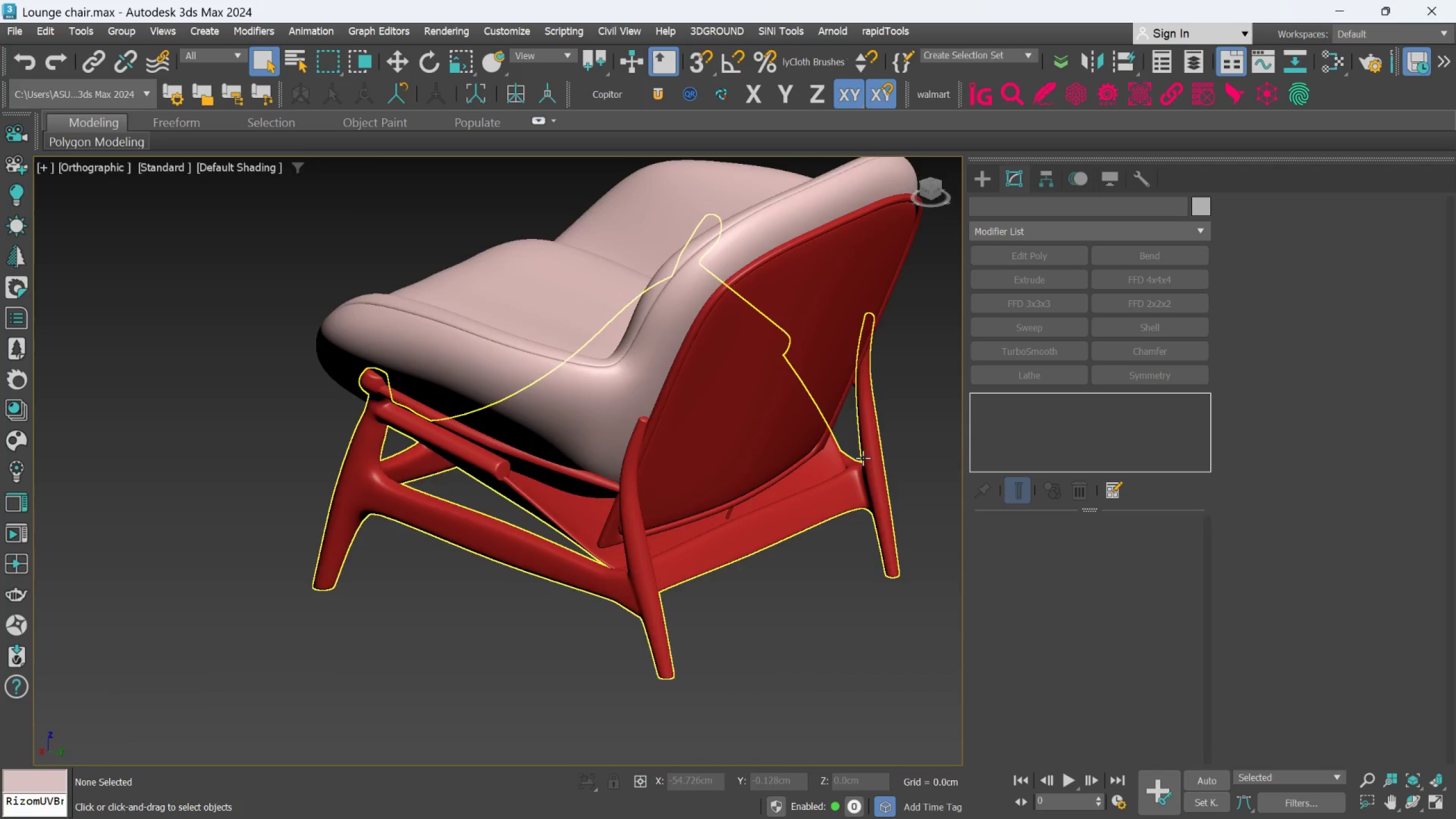 
hold_key(key=AltLeft, duration=0.38)
 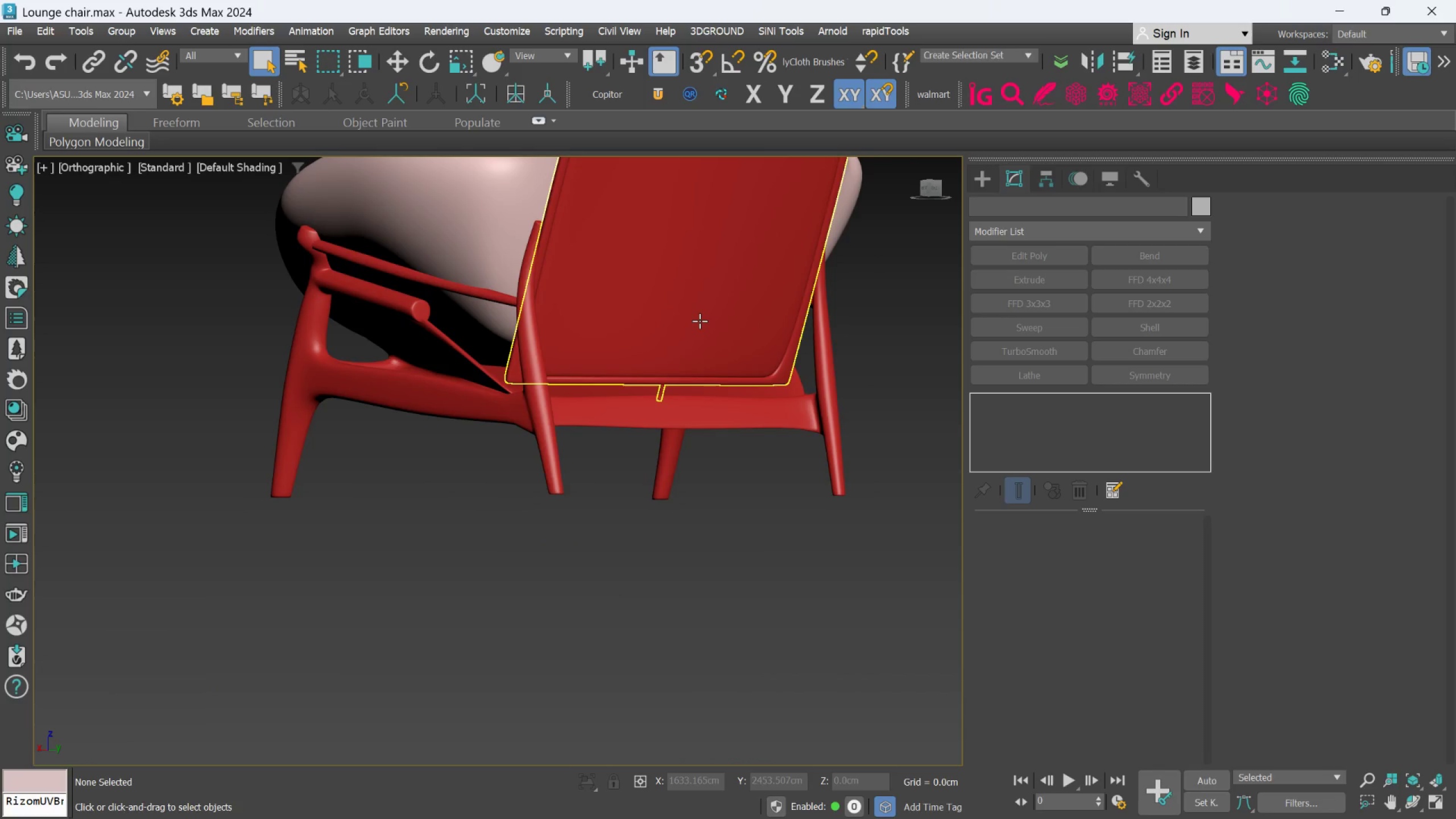 
left_click([700, 320])
 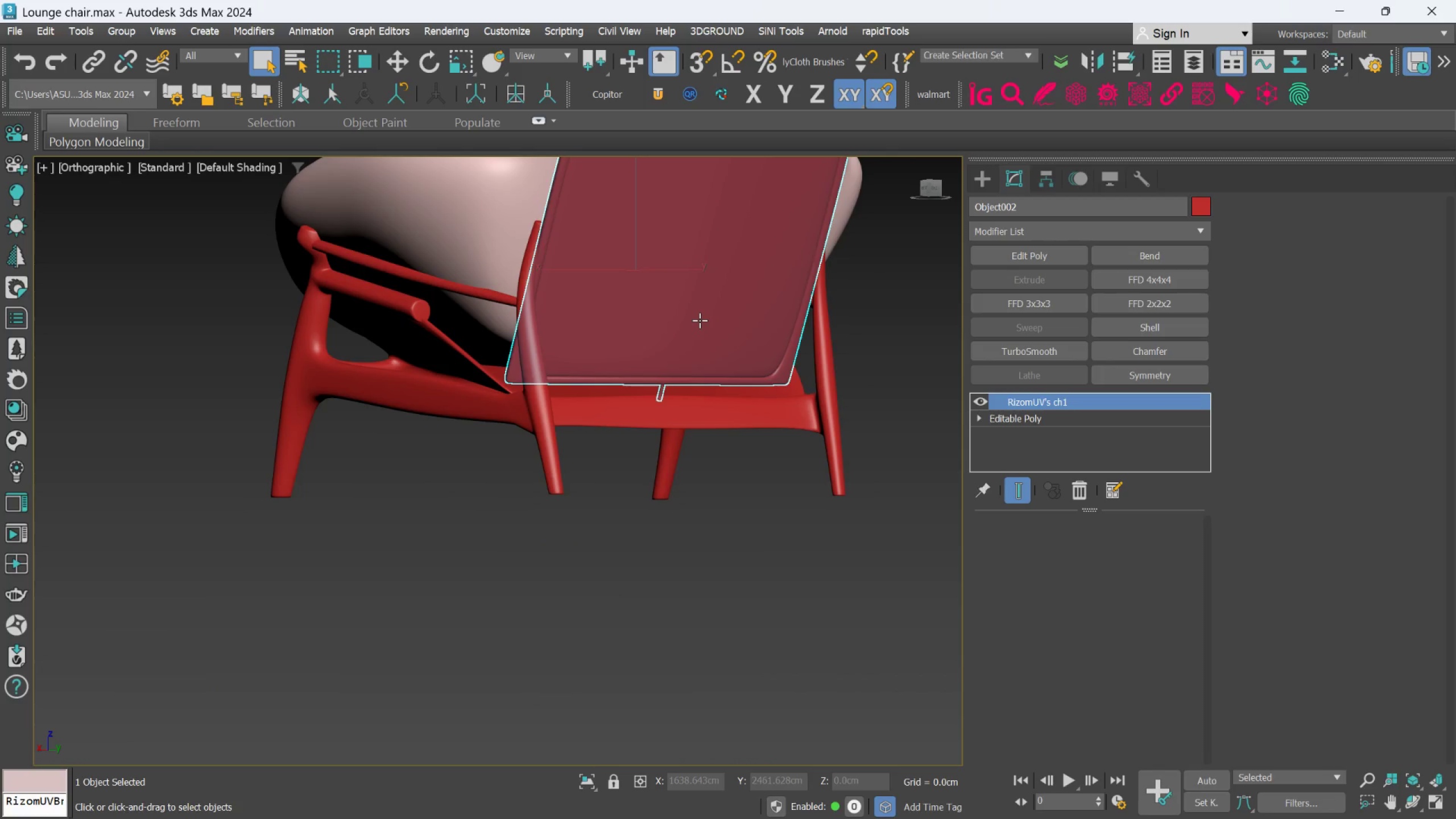 
hold_key(key=AltLeft, duration=1.42)
scroll: coordinate [696, 329], scroll_direction: down, amount: 1.0
 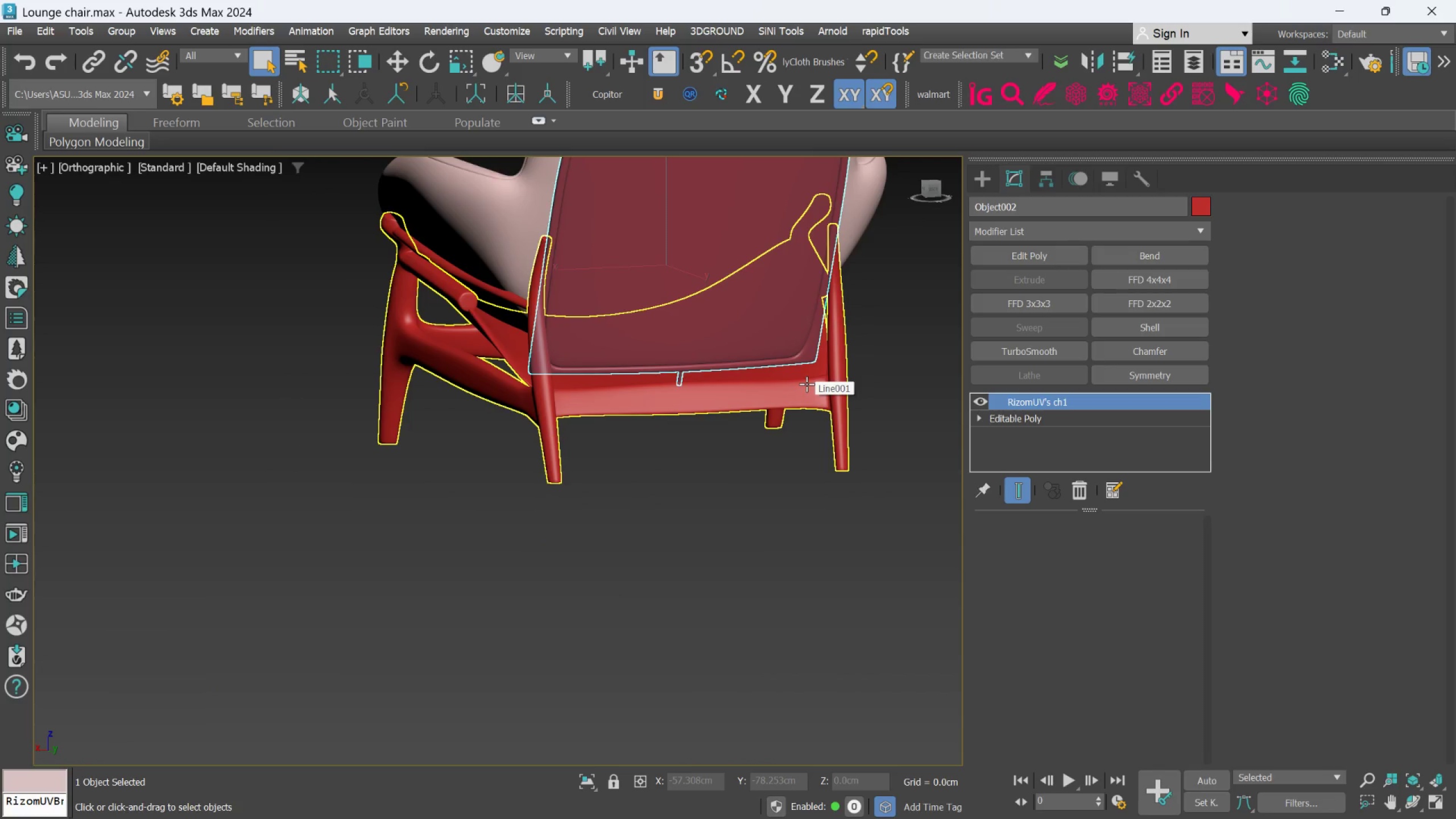 
left_click([806, 384])
 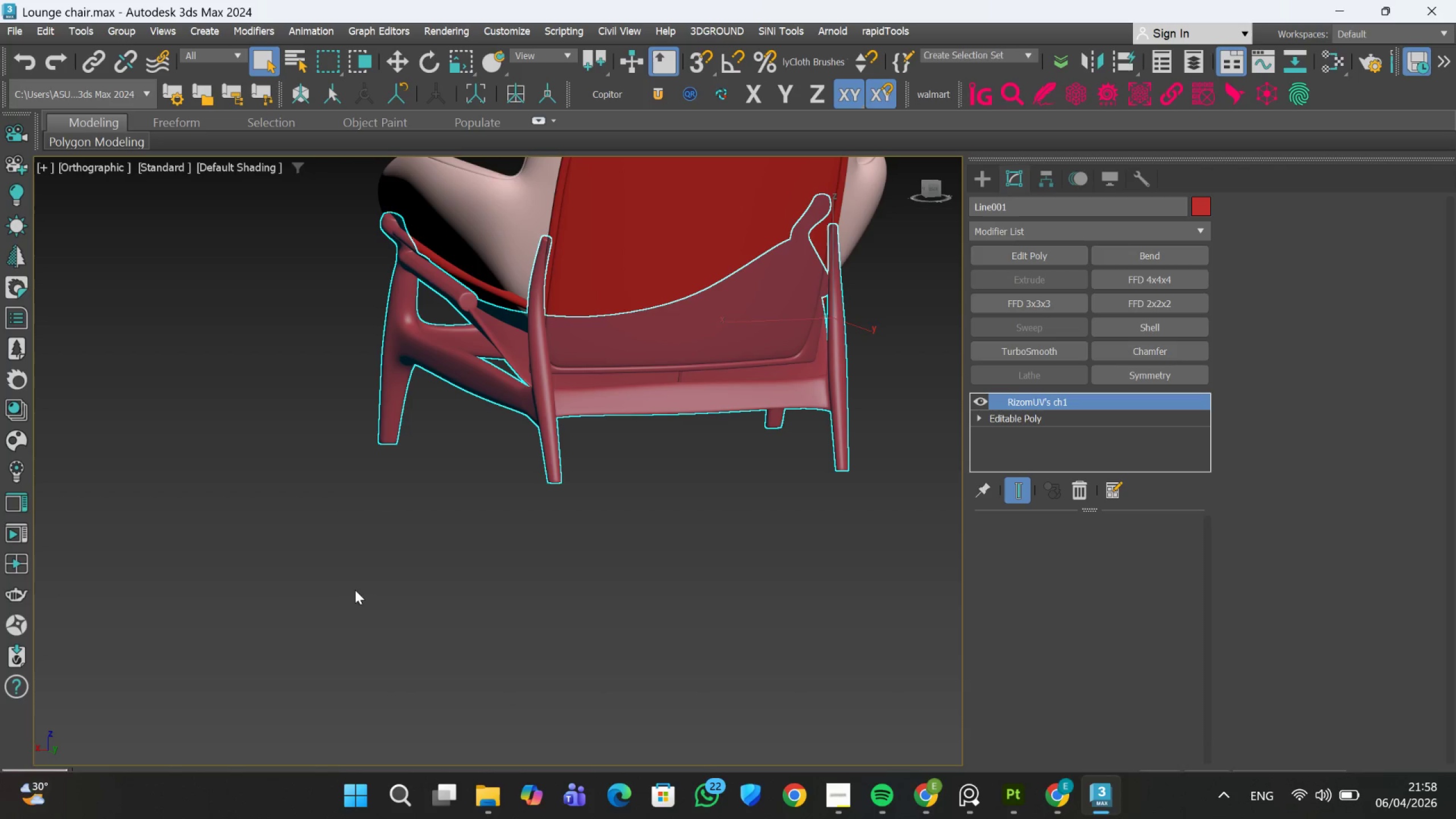 
mouse_move([354, 784])
 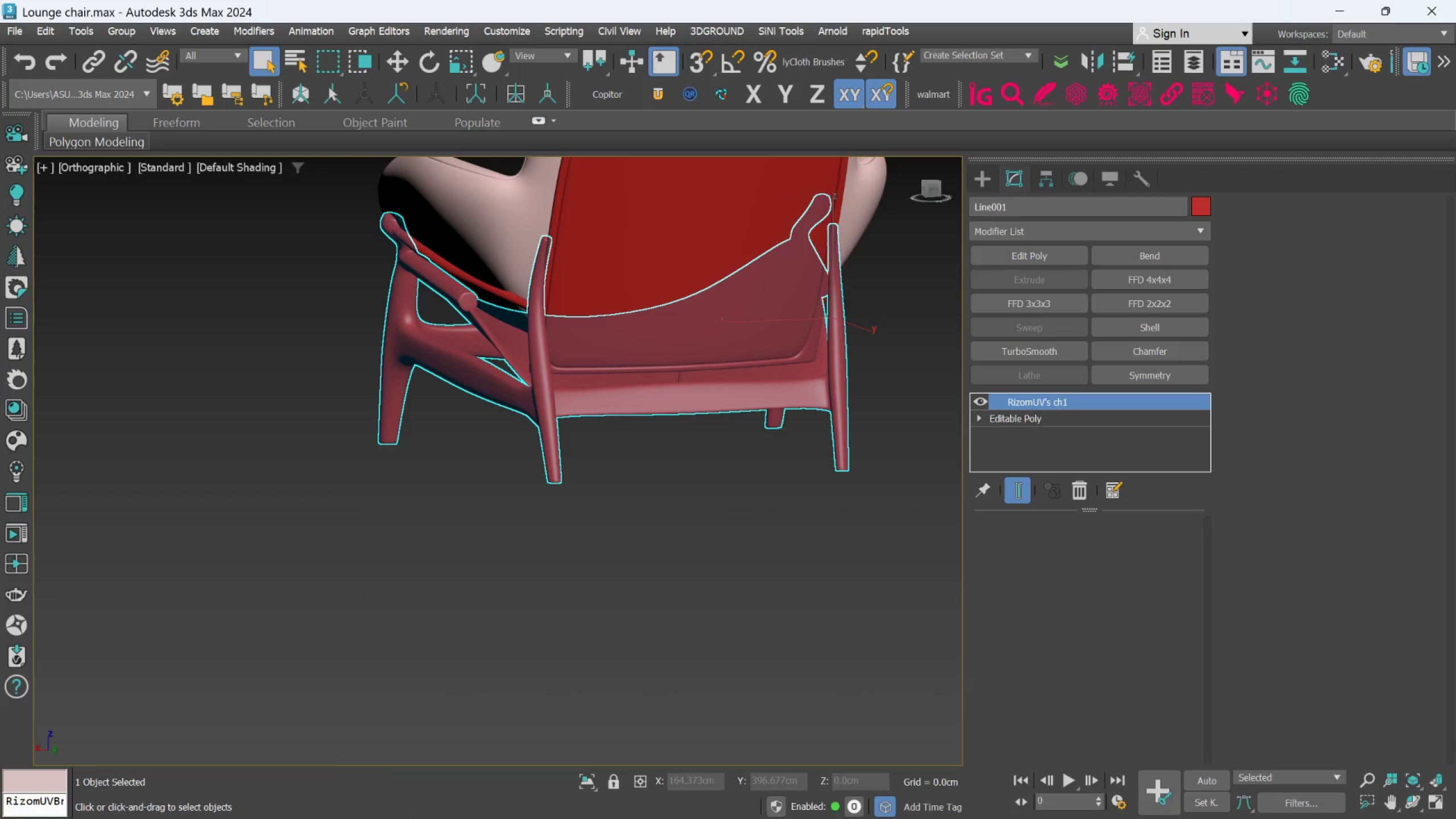 
mouse_move([386, 806])
 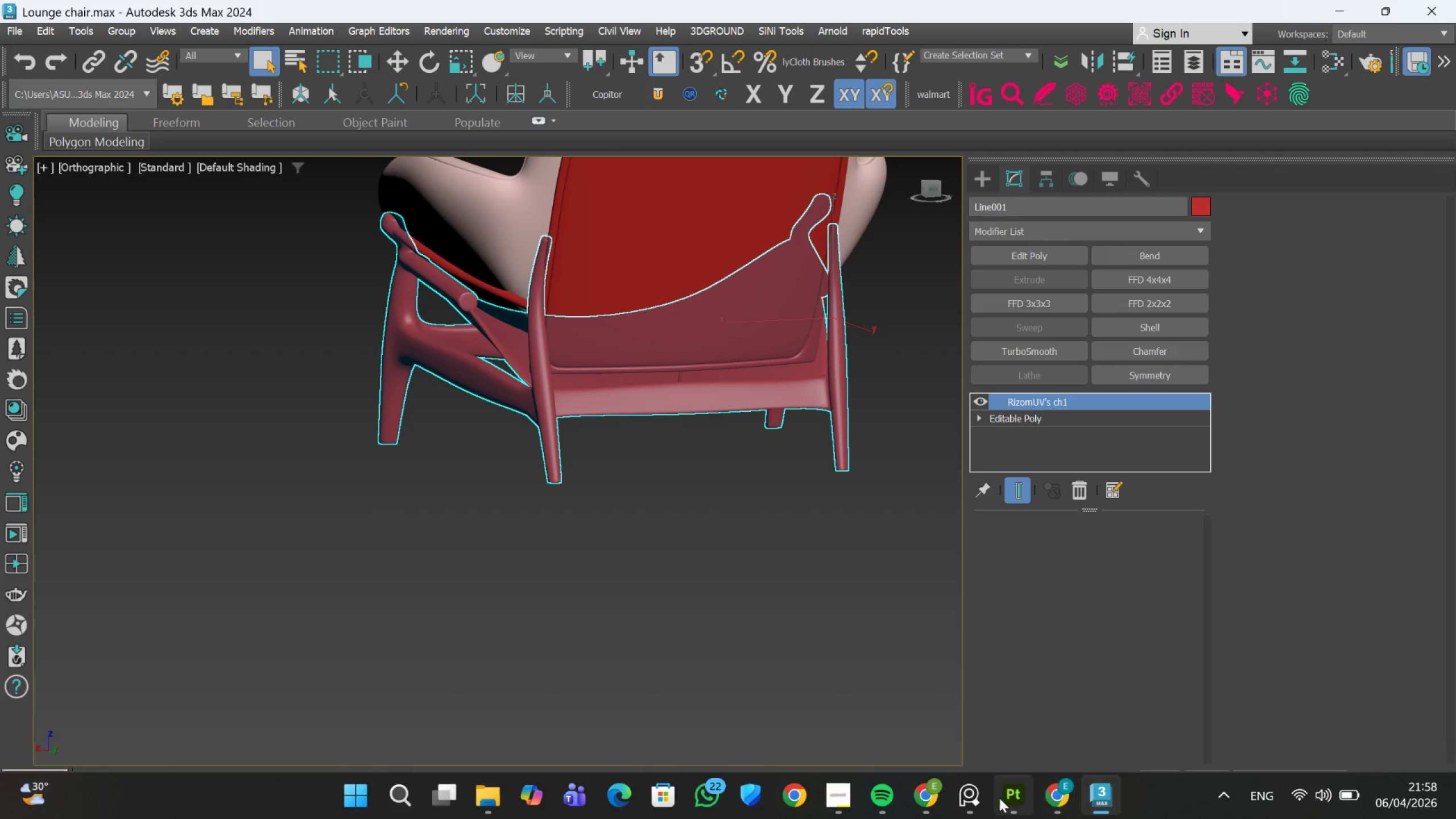 
left_click([970, 798])
 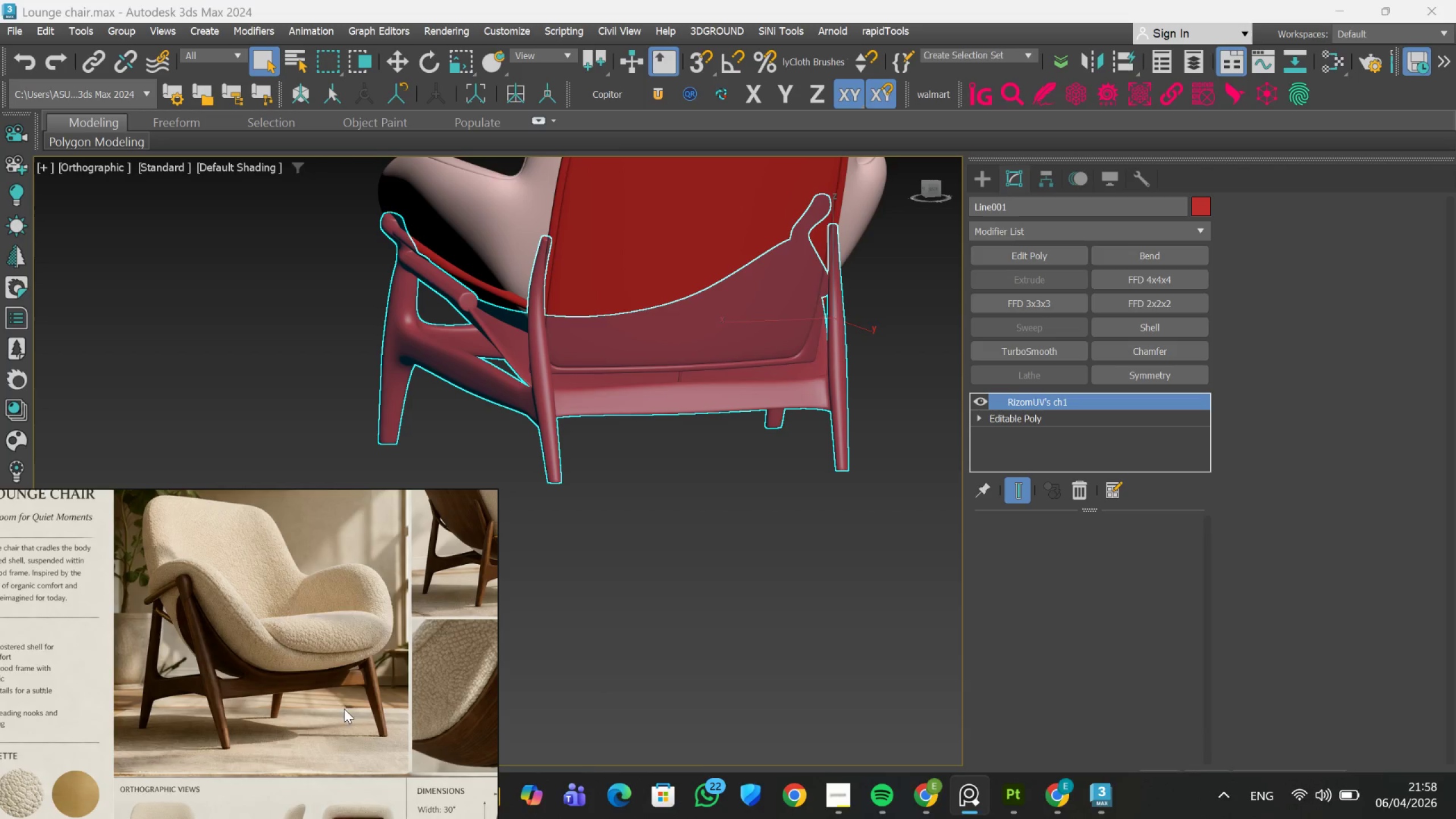 
scroll: coordinate [317, 660], scroll_direction: down, amount: 4.0
 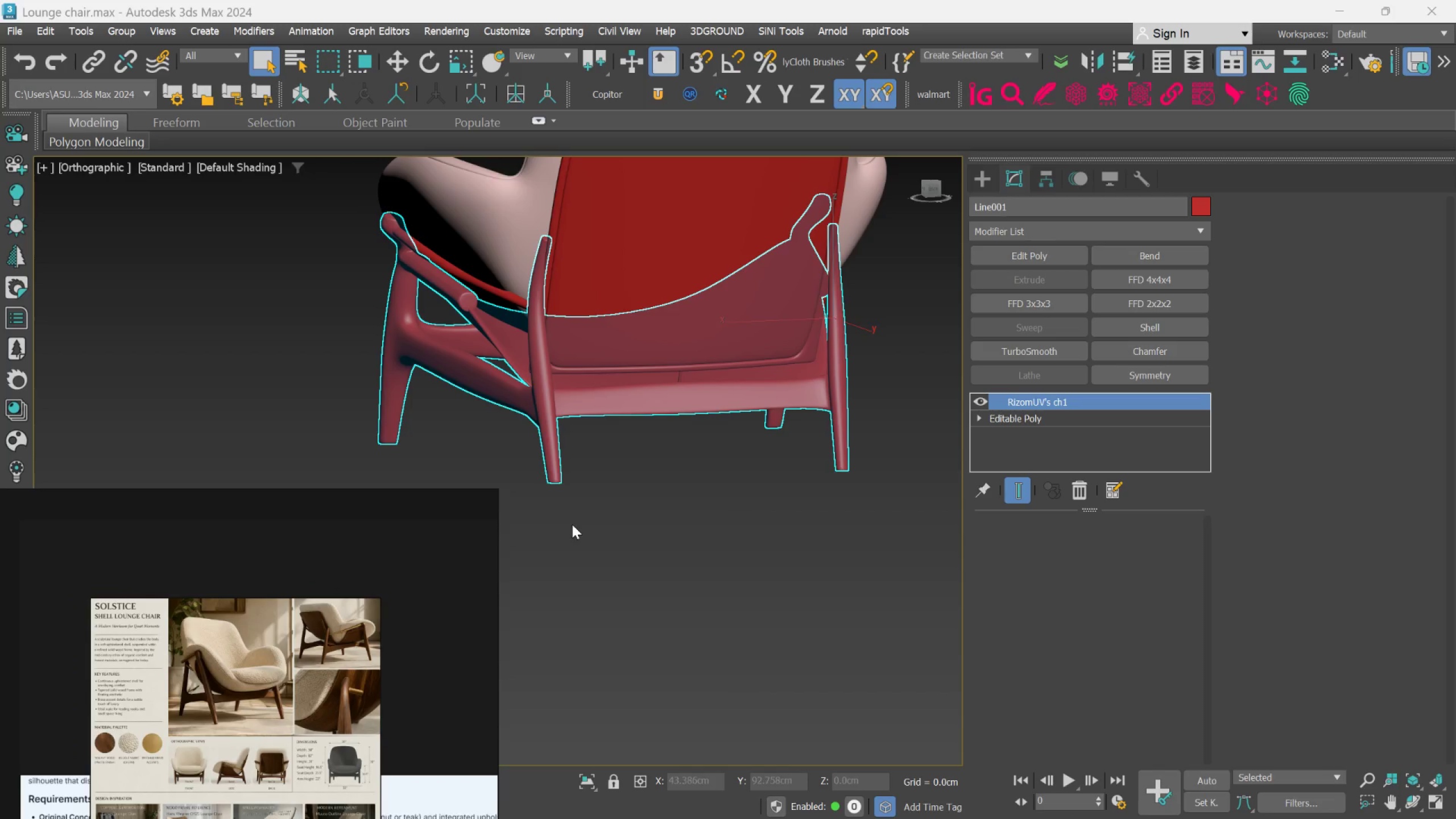 
hold_key(key=AltLeft, duration=1.53)
 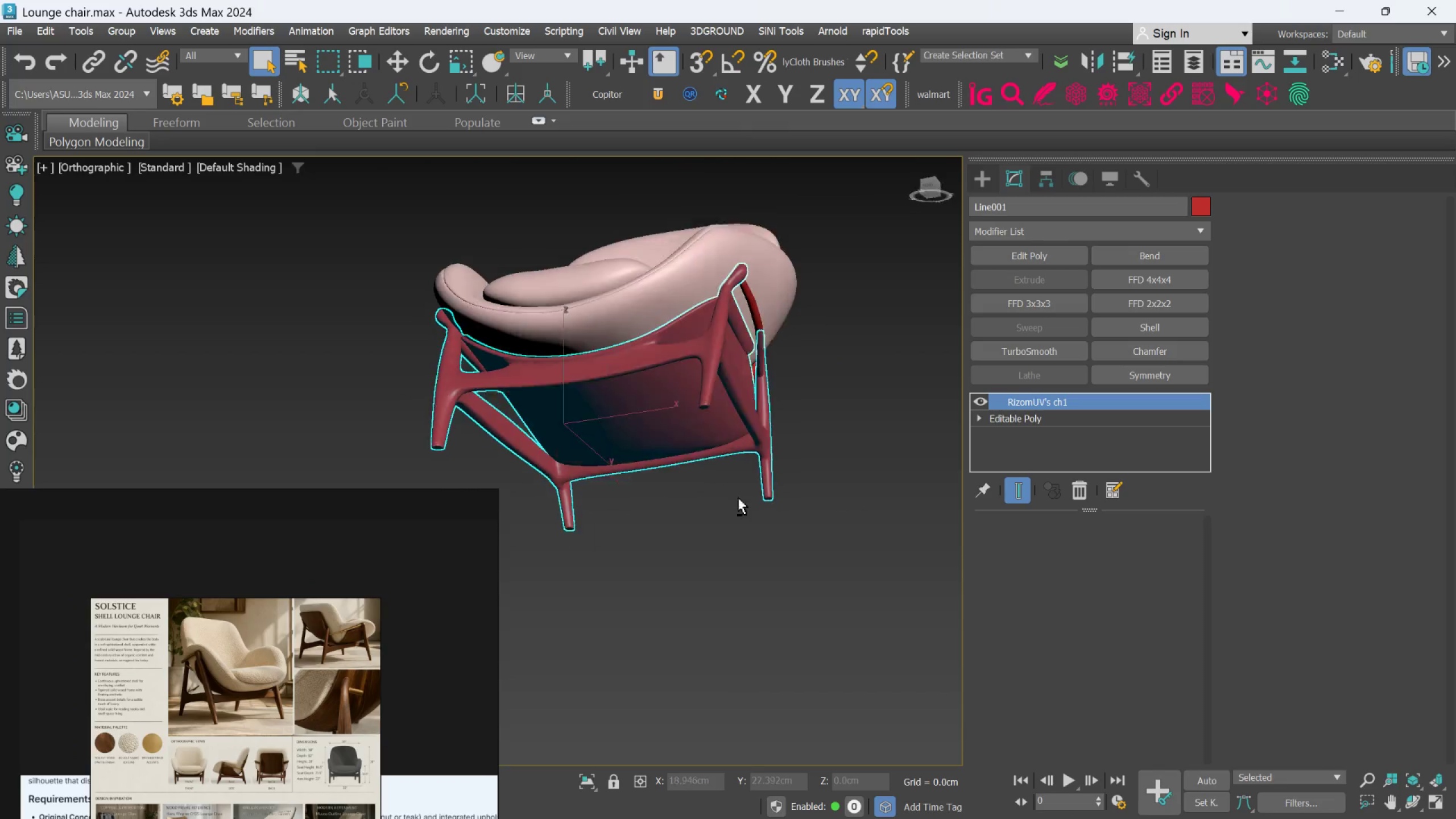 
scroll: coordinate [572, 524], scroll_direction: down, amount: 1.0
 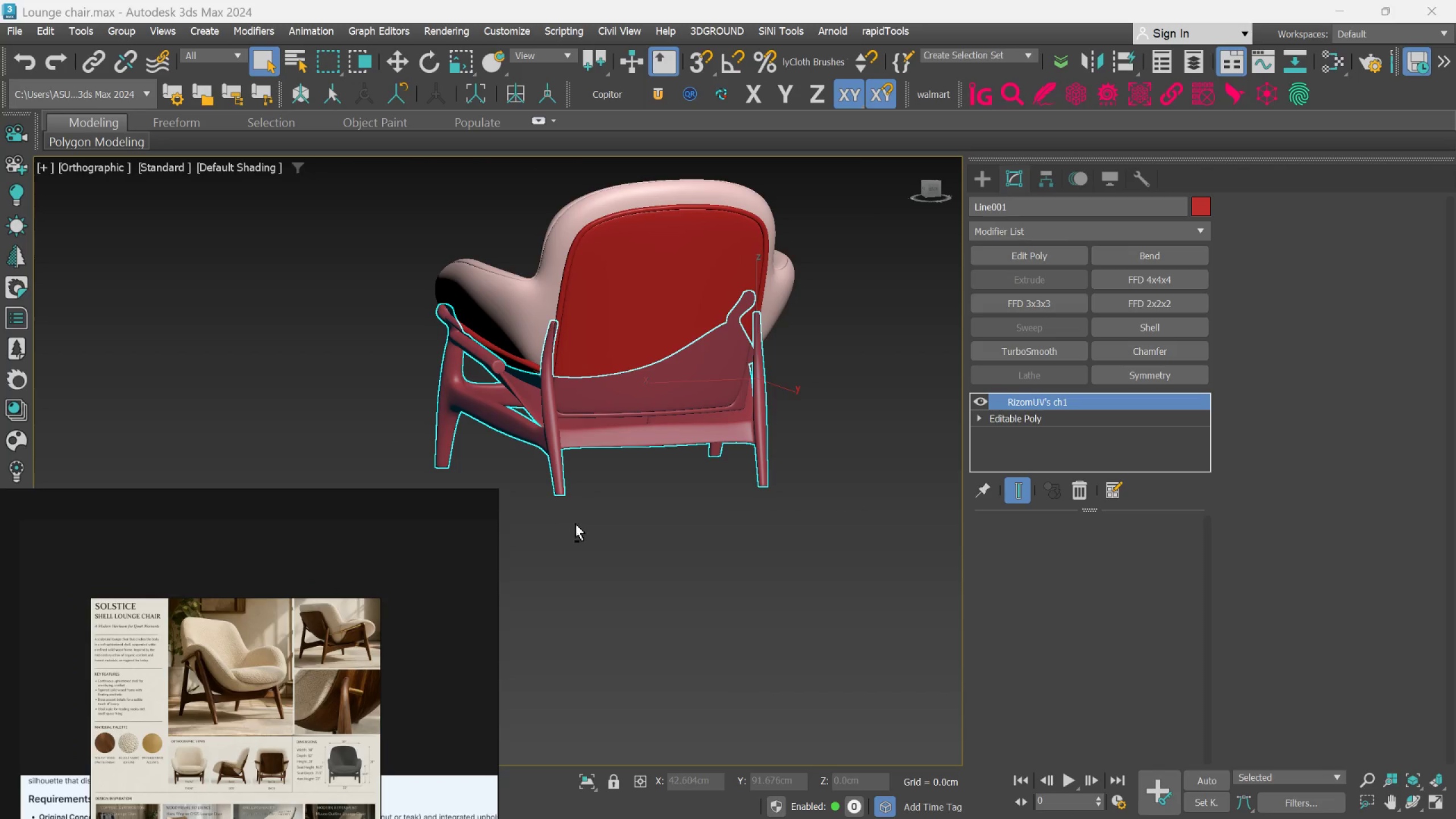 
hold_key(key=AltLeft, duration=0.89)
 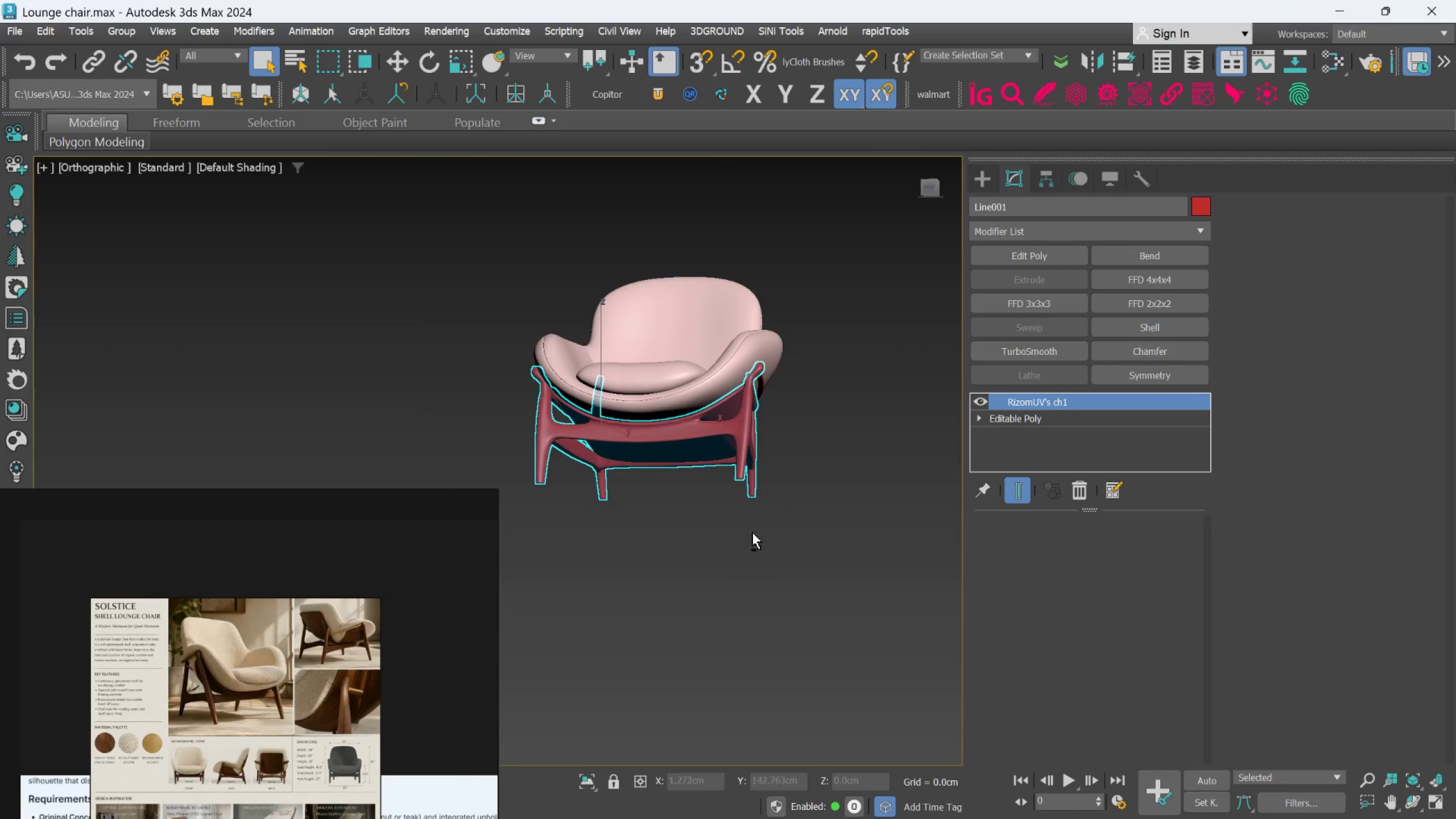 
hold_key(key=AltLeft, duration=1.06)
scroll: coordinate [752, 522], scroll_direction: down, amount: 1.0
 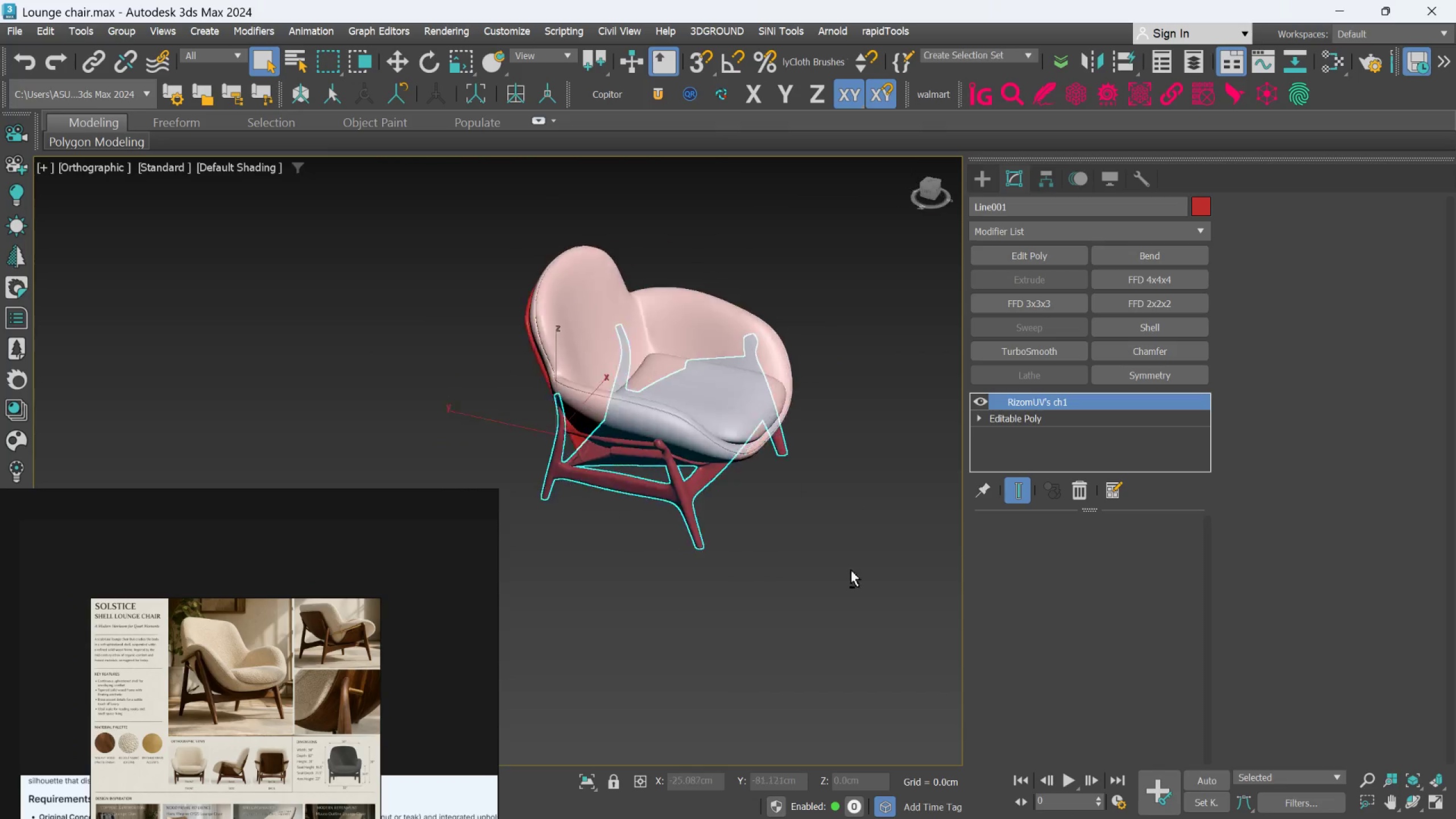 
hold_key(key=AltLeft, duration=10.95)
scroll: coordinate [771, 512], scroll_direction: up, amount: 1.0